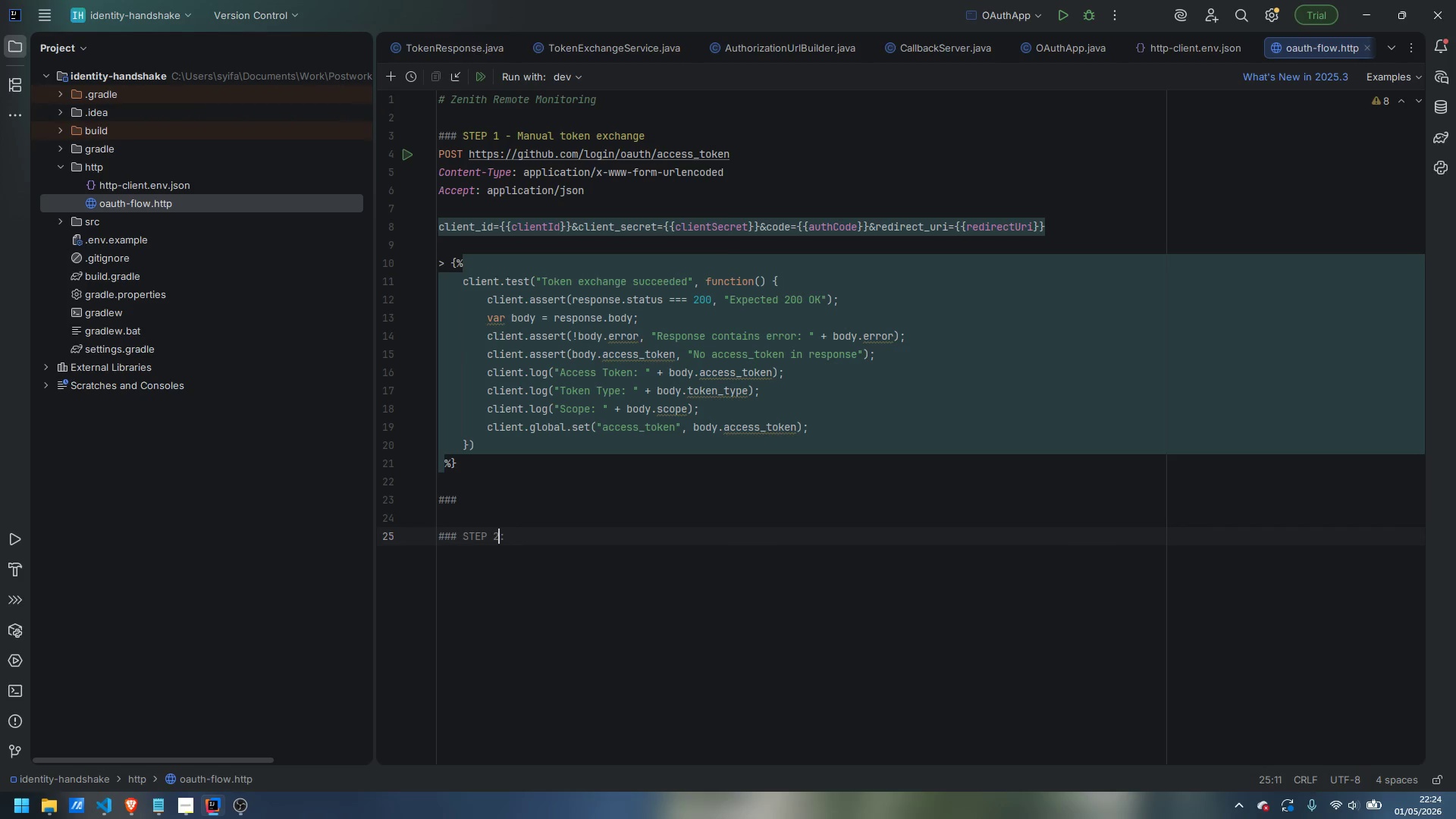 
key(ArrowRight)
 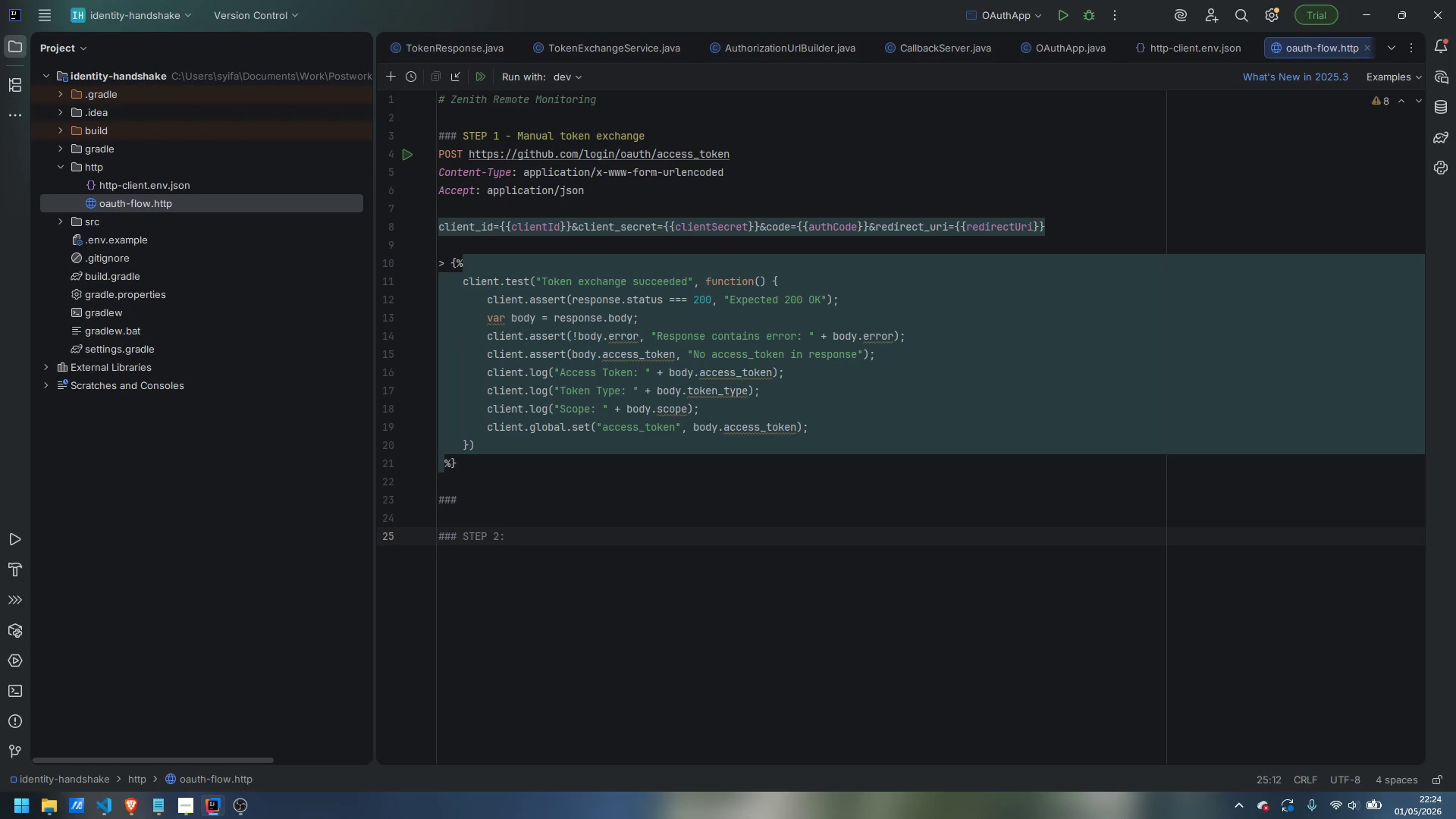 
key(Backspace)
type( - Fetch authenticated user info)
 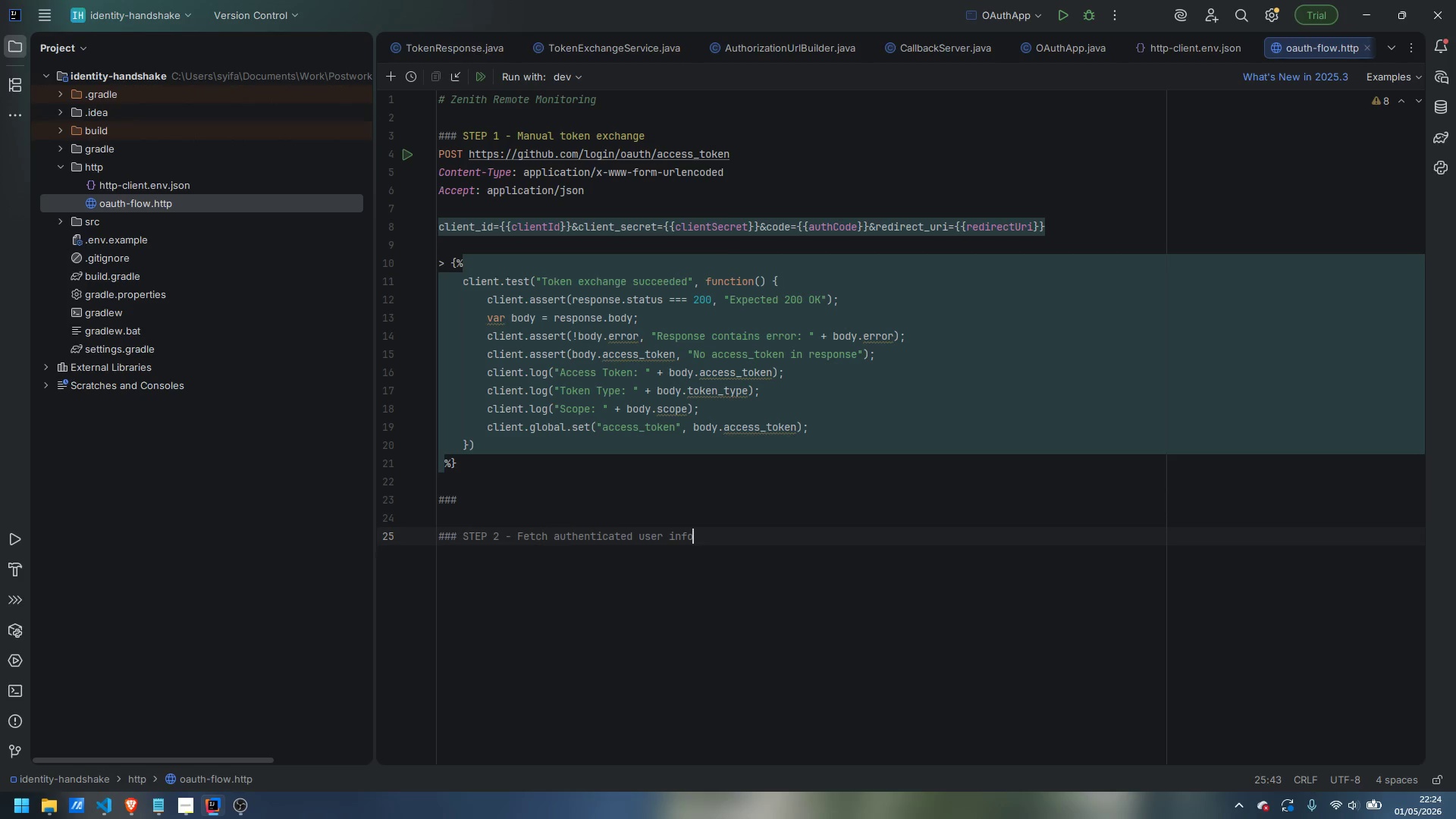 
key(Enter)
 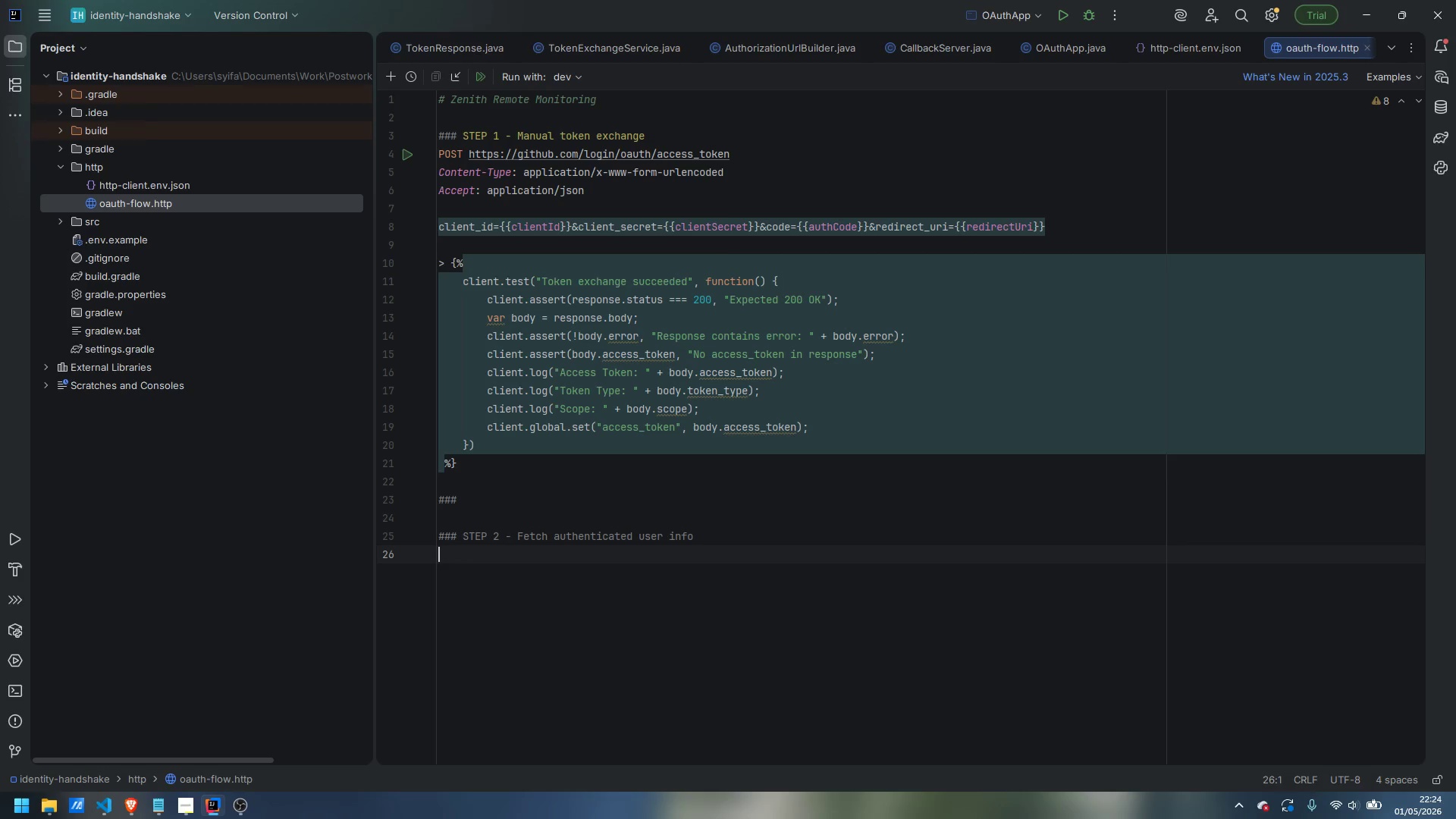 
wait(5.75)
 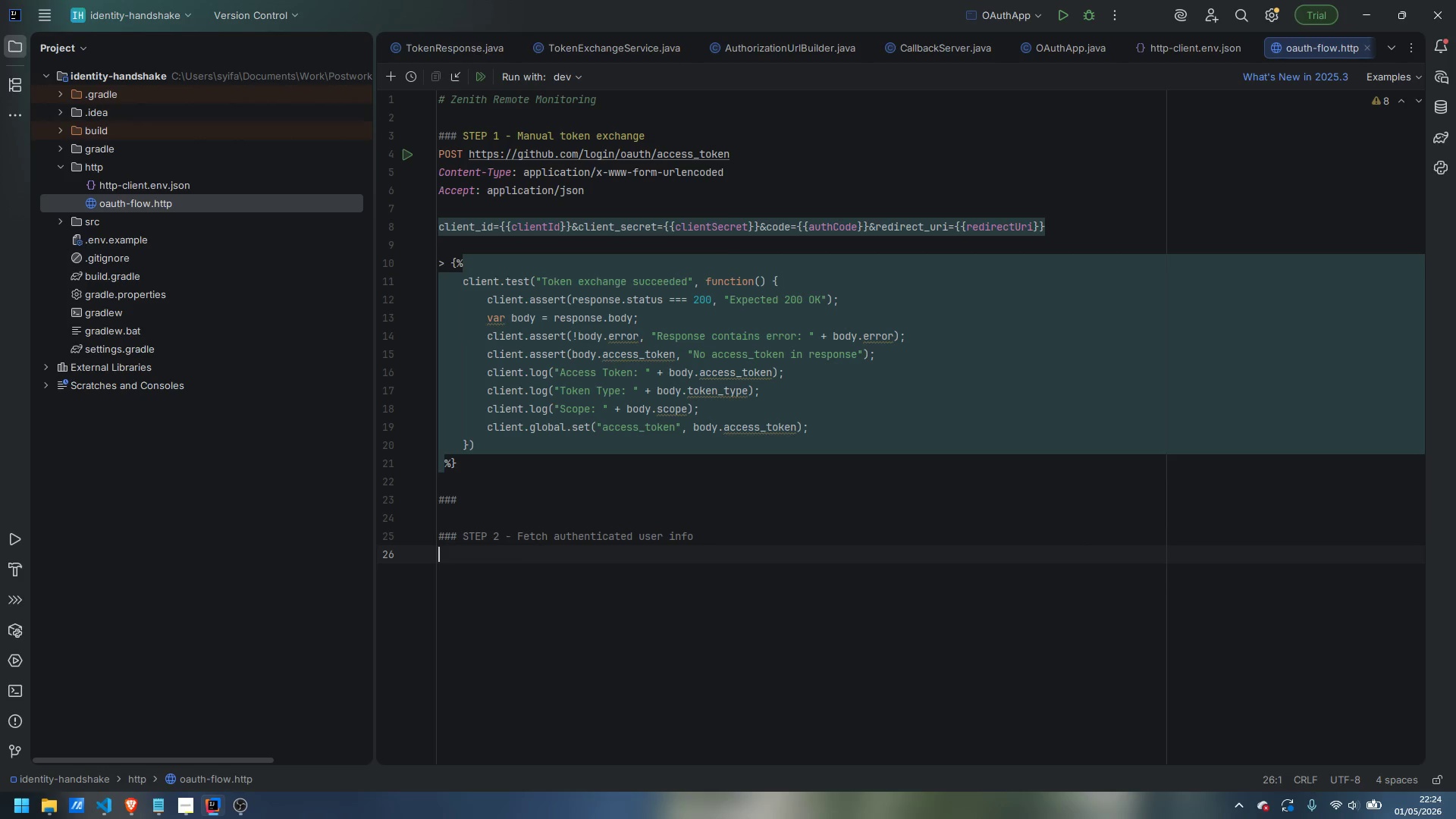 
type(GET jht)
key(Backspace)
key(Backspace)
type(ttps://)
 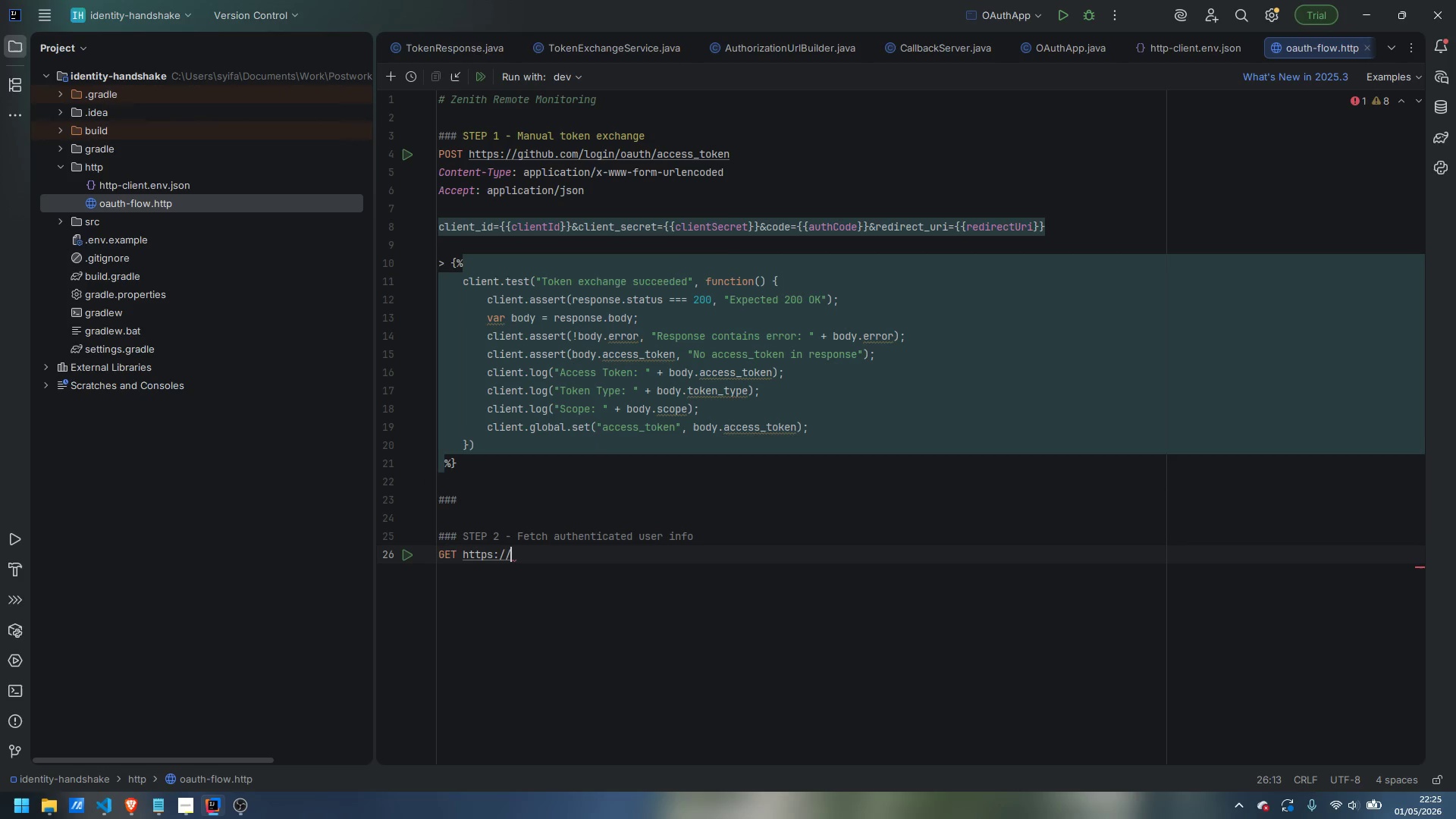 
wait(6.53)
 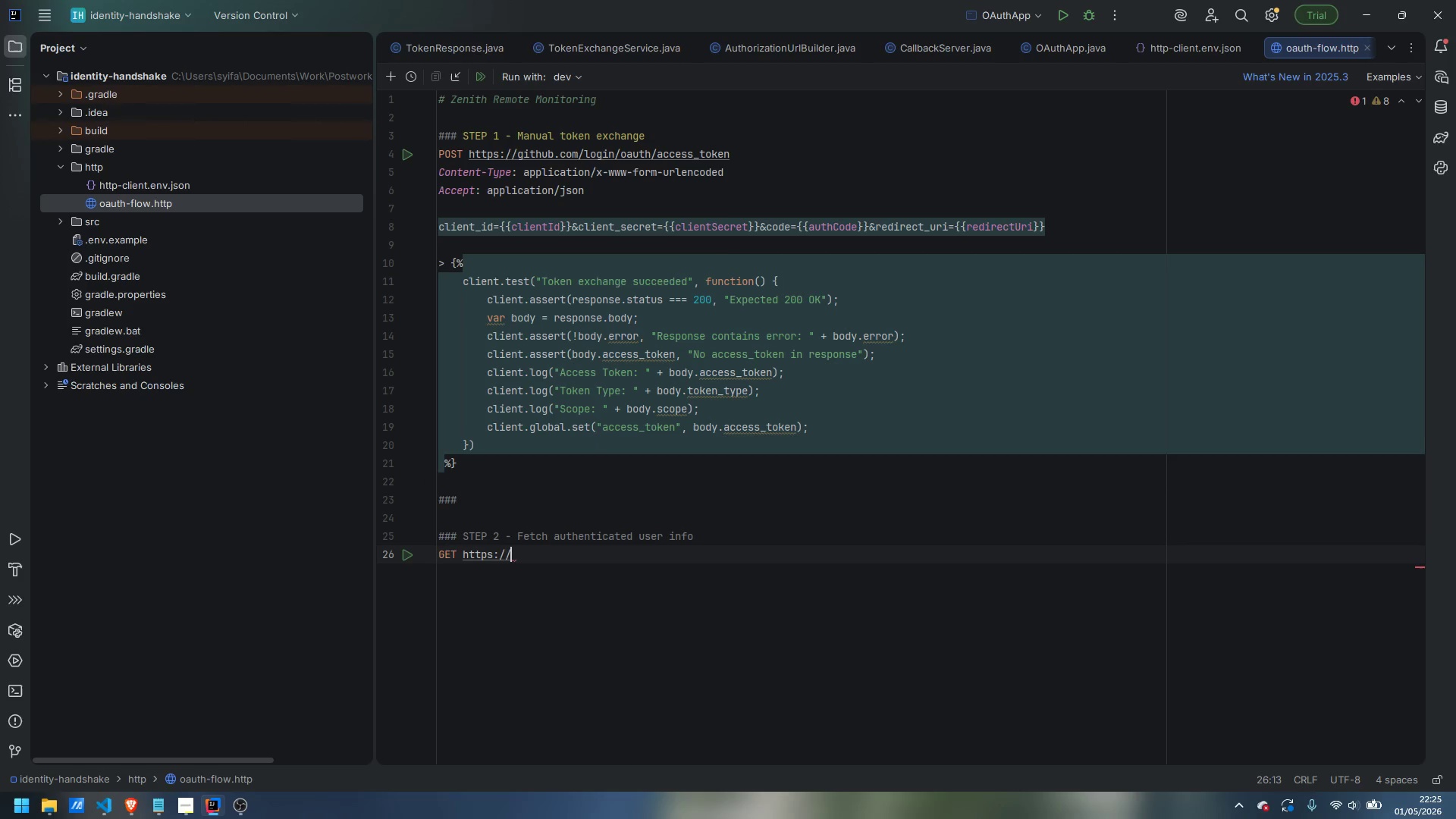 
type(api.github.com/user)
 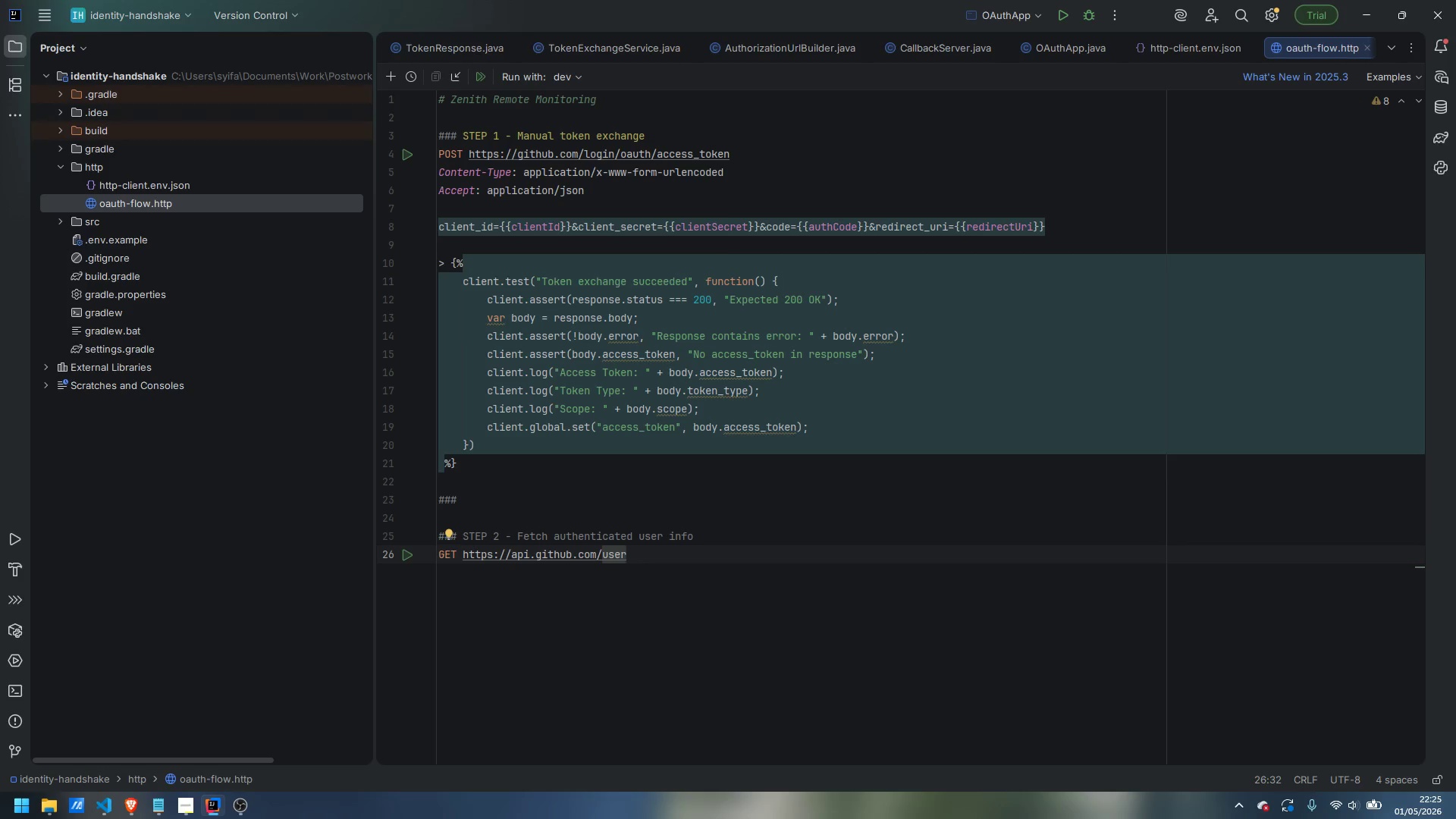 
key(Enter)
 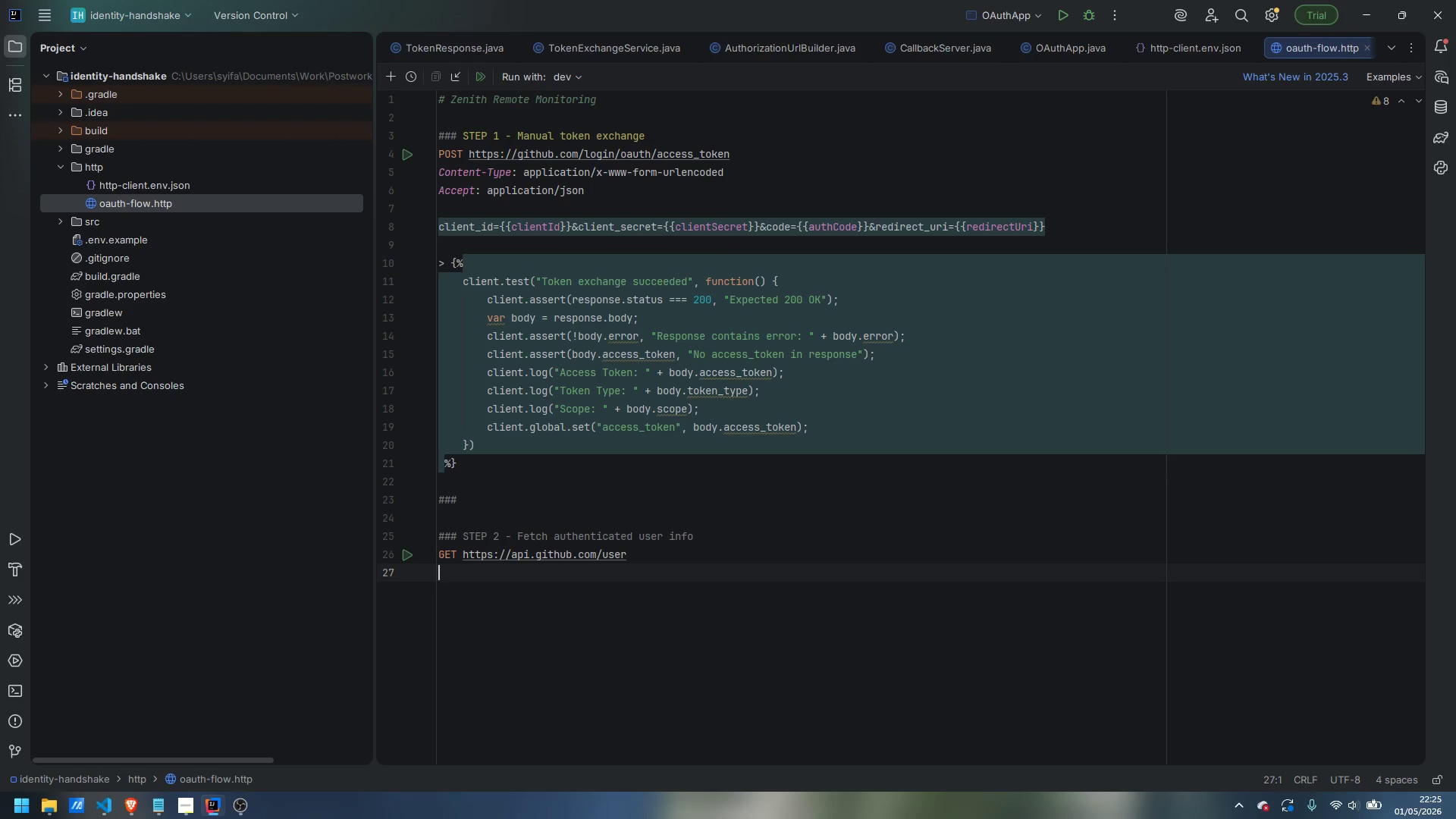 
type(Authorization: Bearer {{accessToken)
 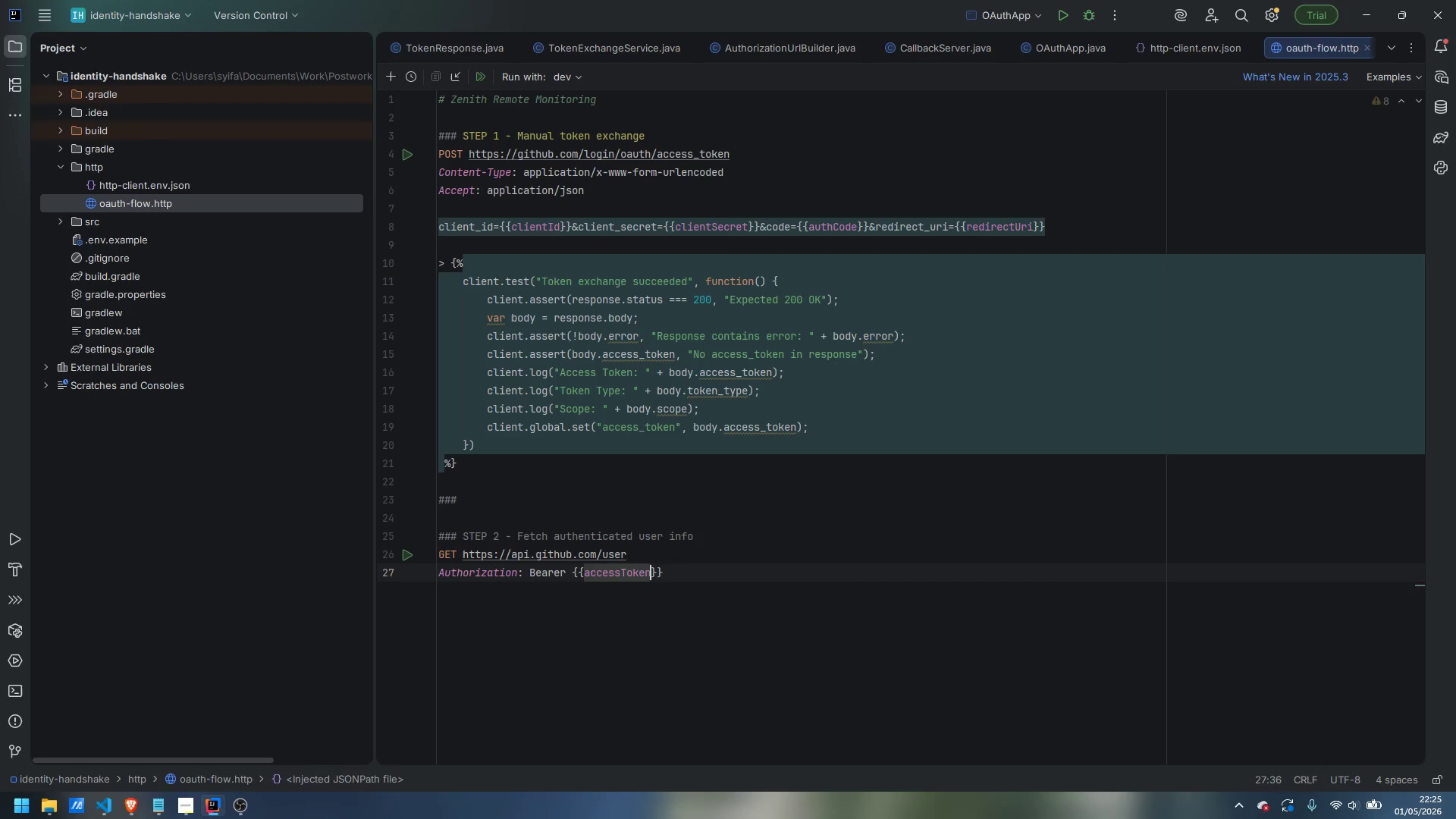 
key(ArrowRight)
 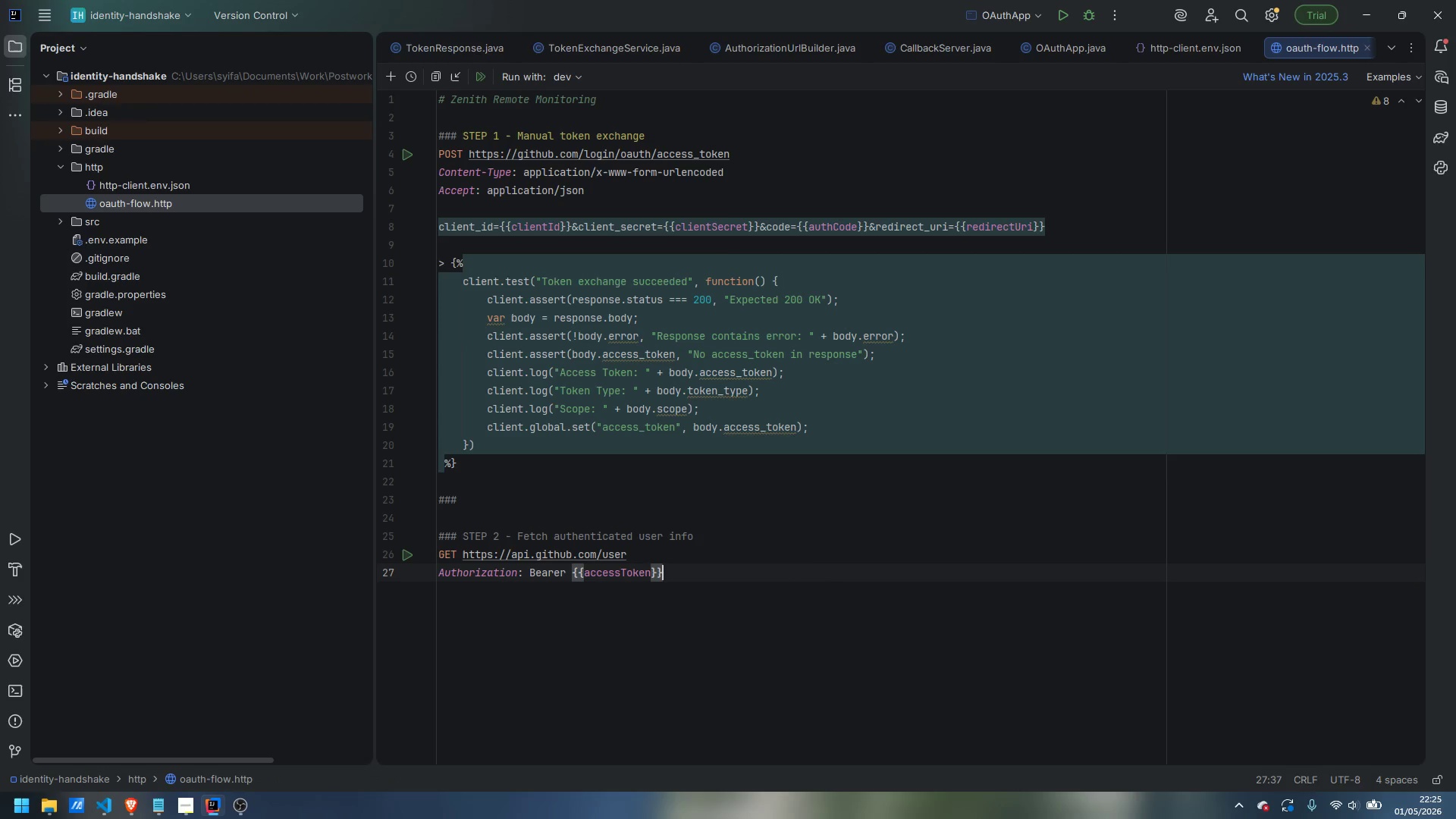 
key(ArrowRight)
 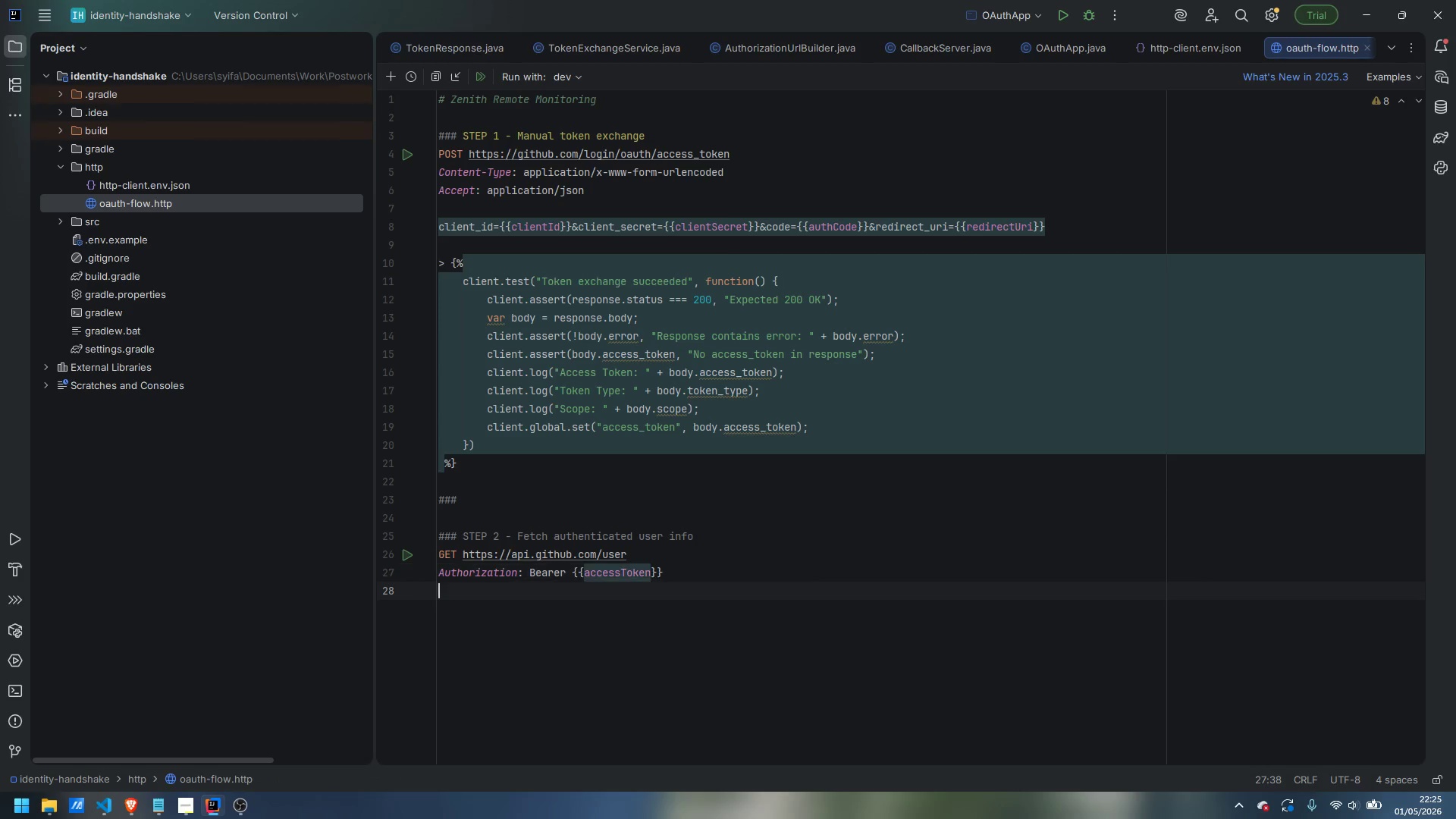 
key(Enter)
 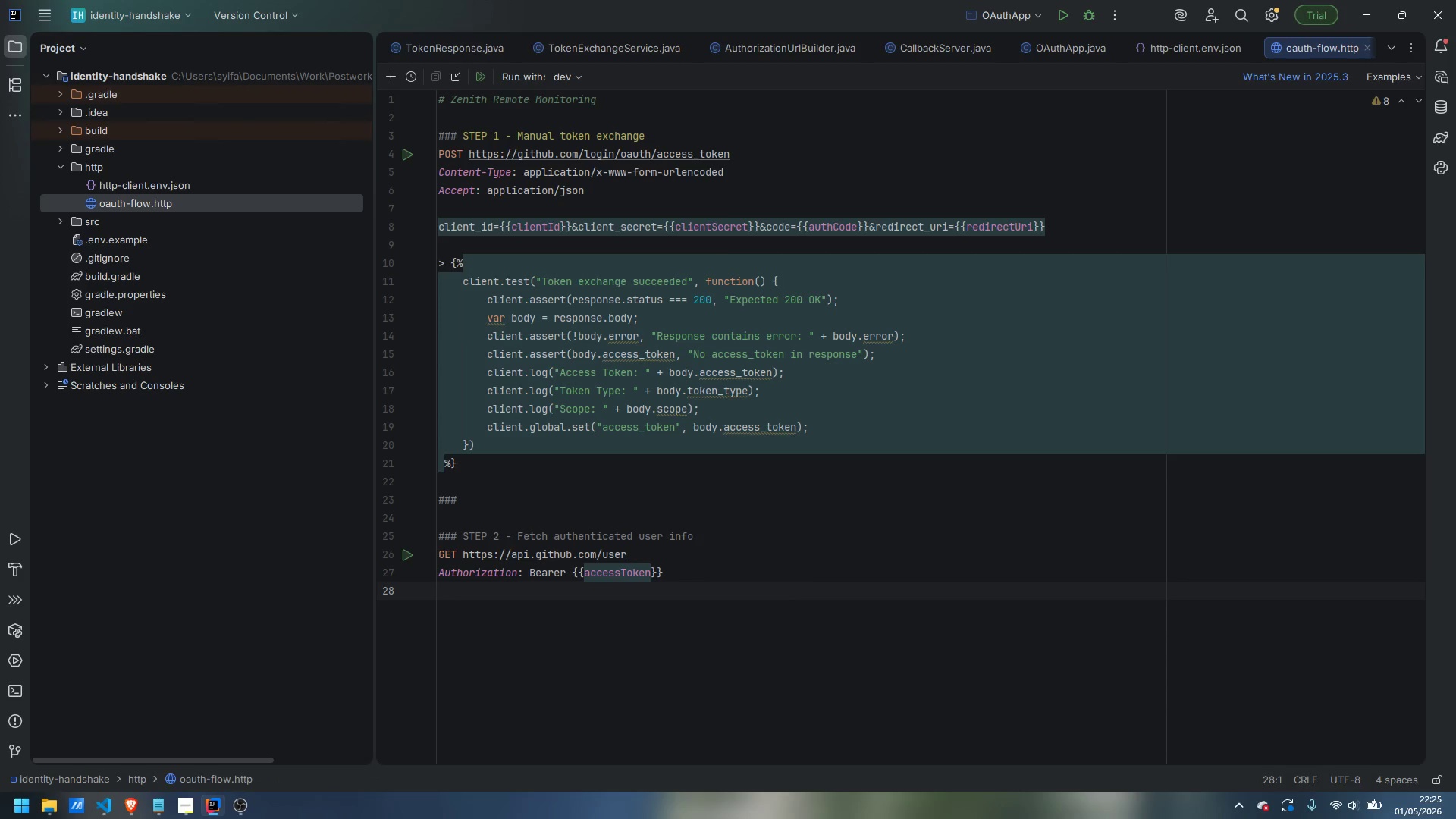 
left_click_drag(start_coordinate=[480, 496], to_coordinate=[423, 496])
 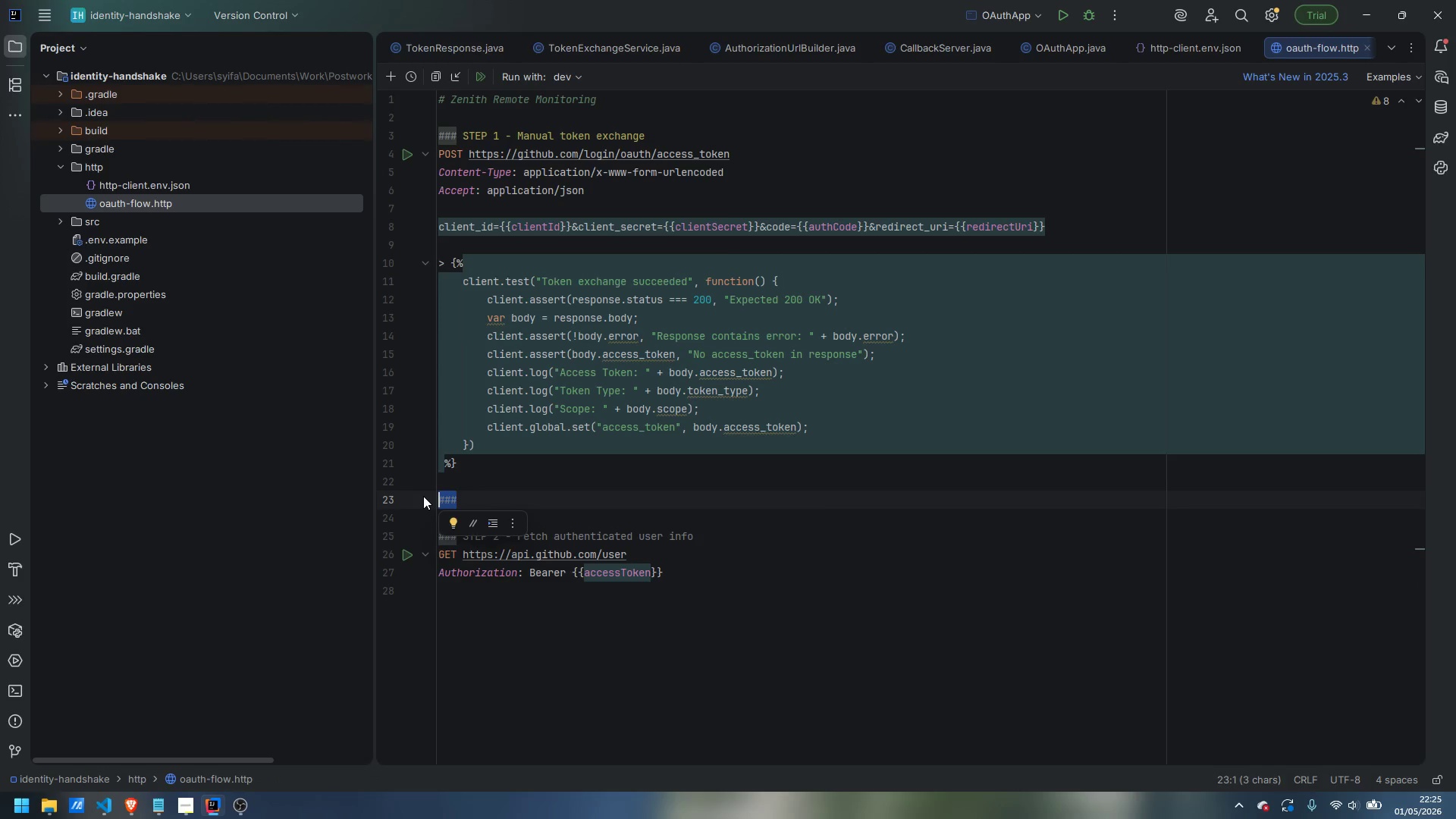 
key(Backspace)
 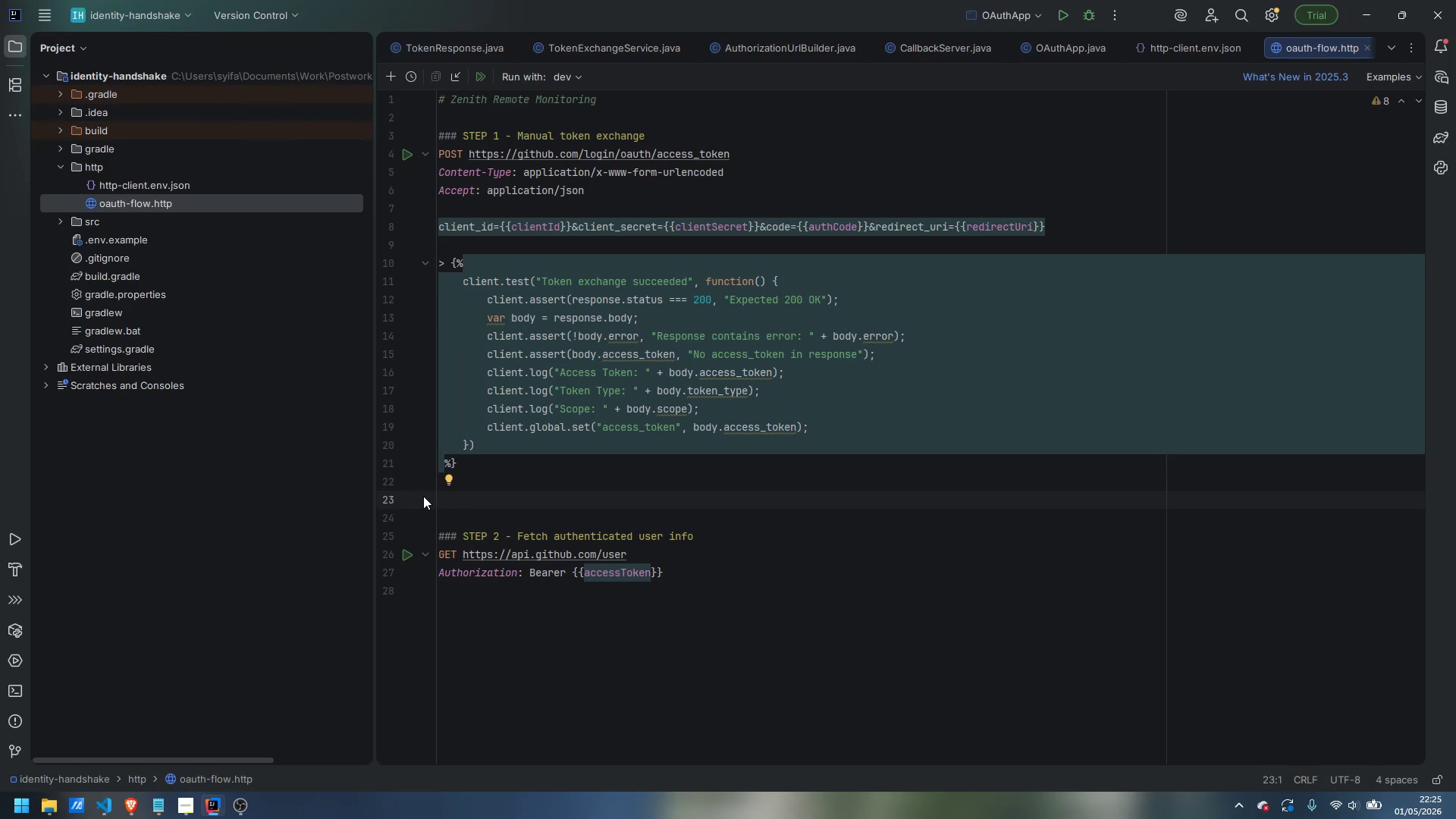 
key(Backspace)
 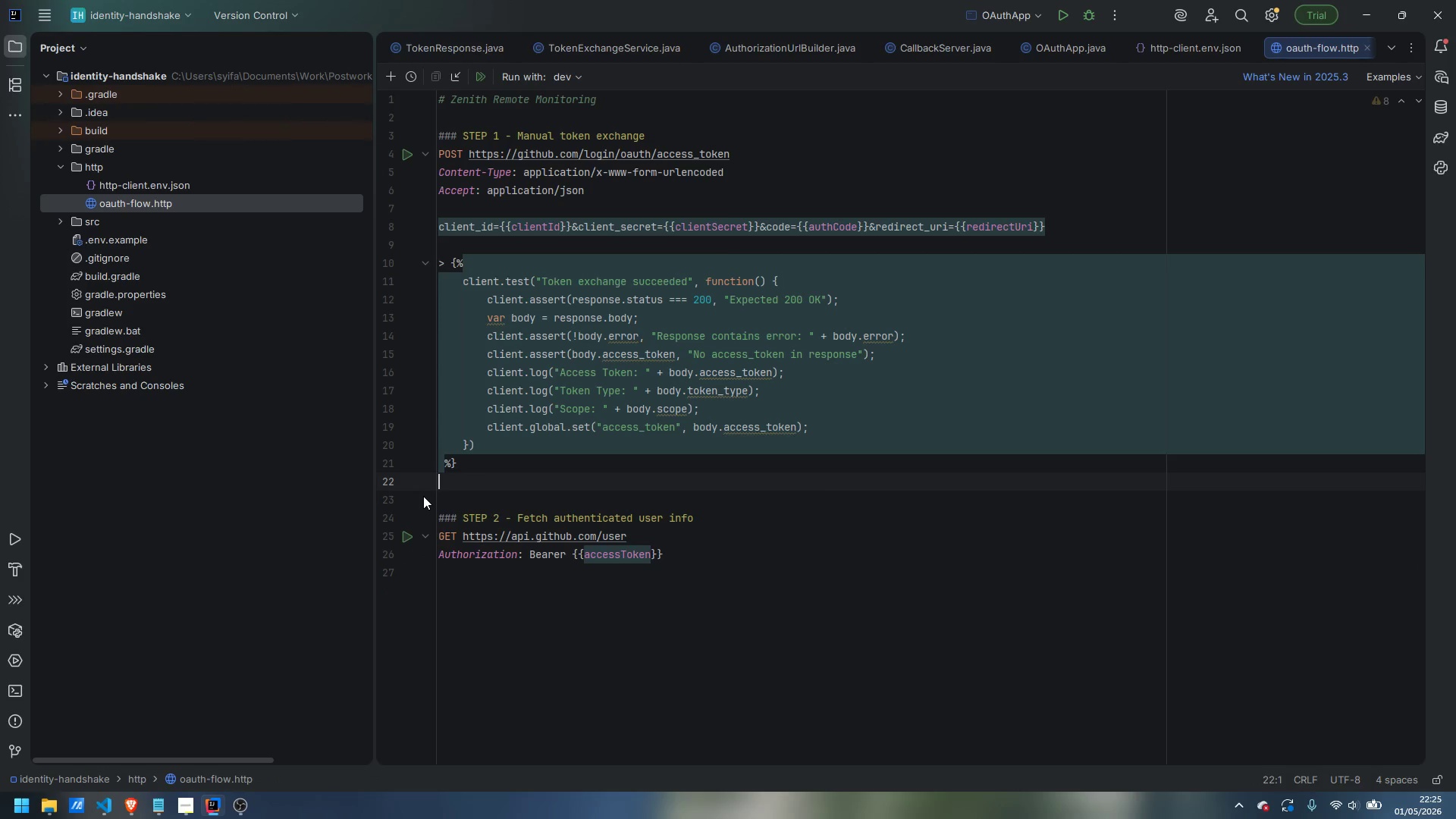 
key(Backspace)
 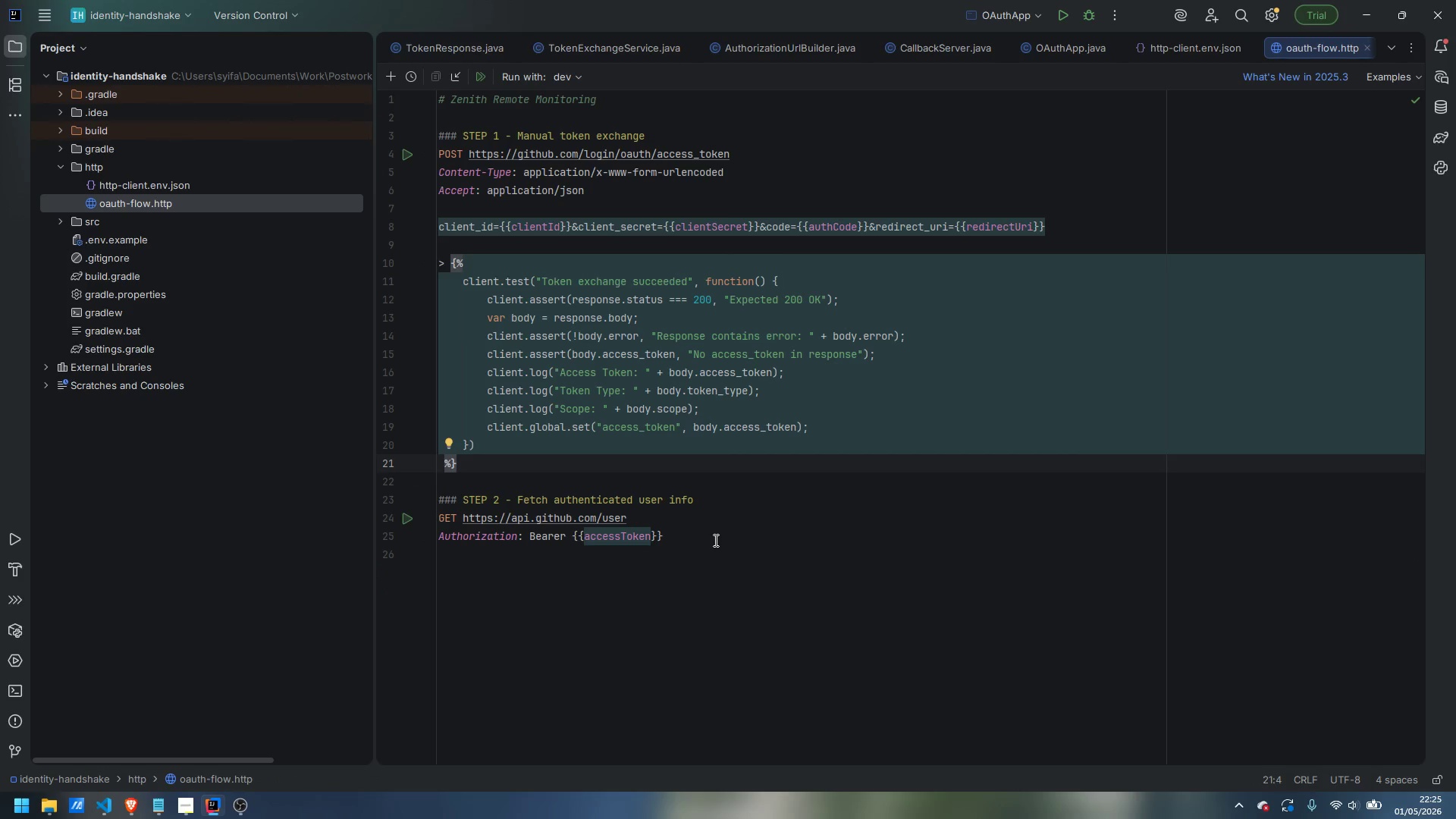 
left_click([718, 538])
 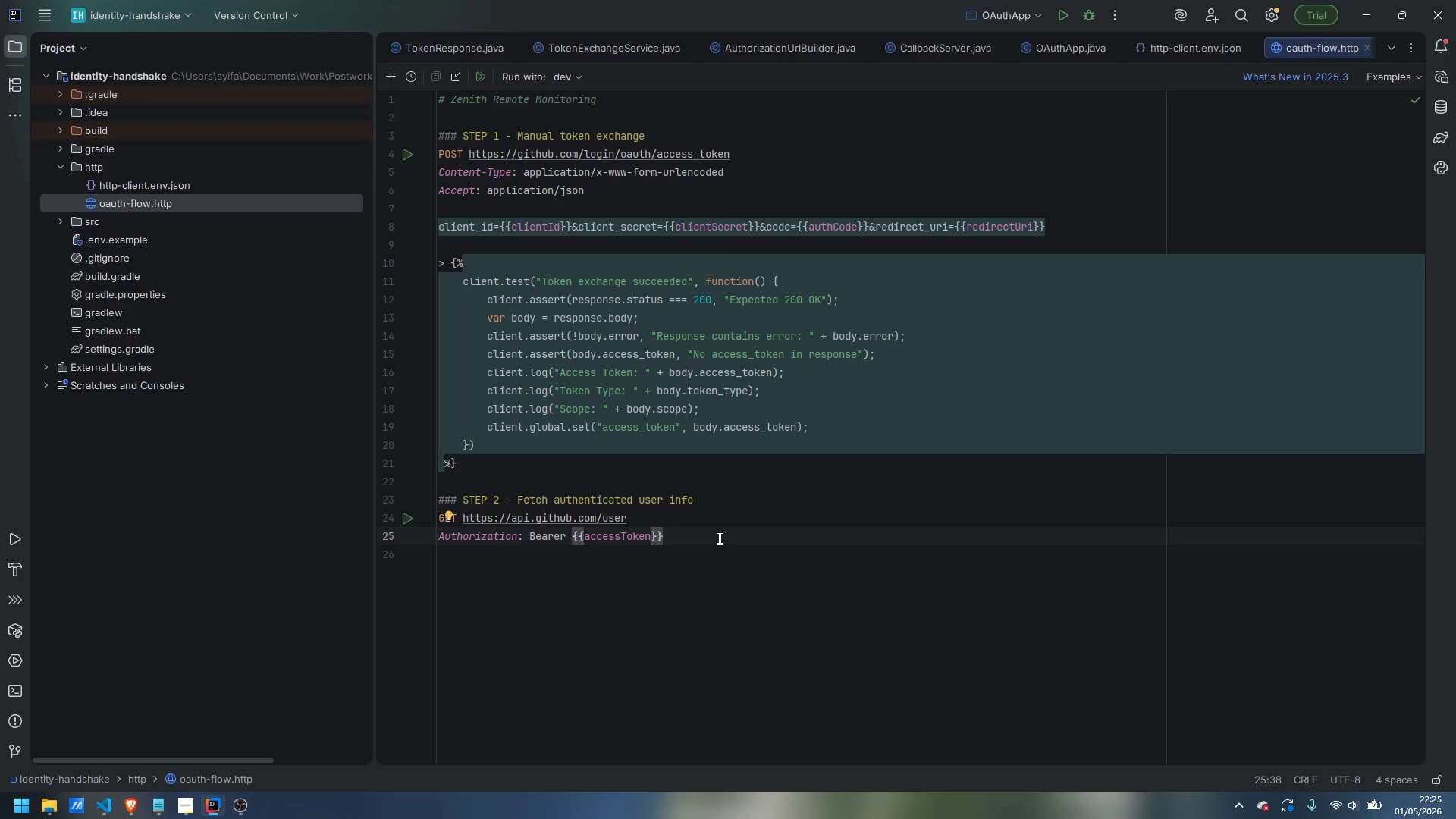 
key(Enter)
 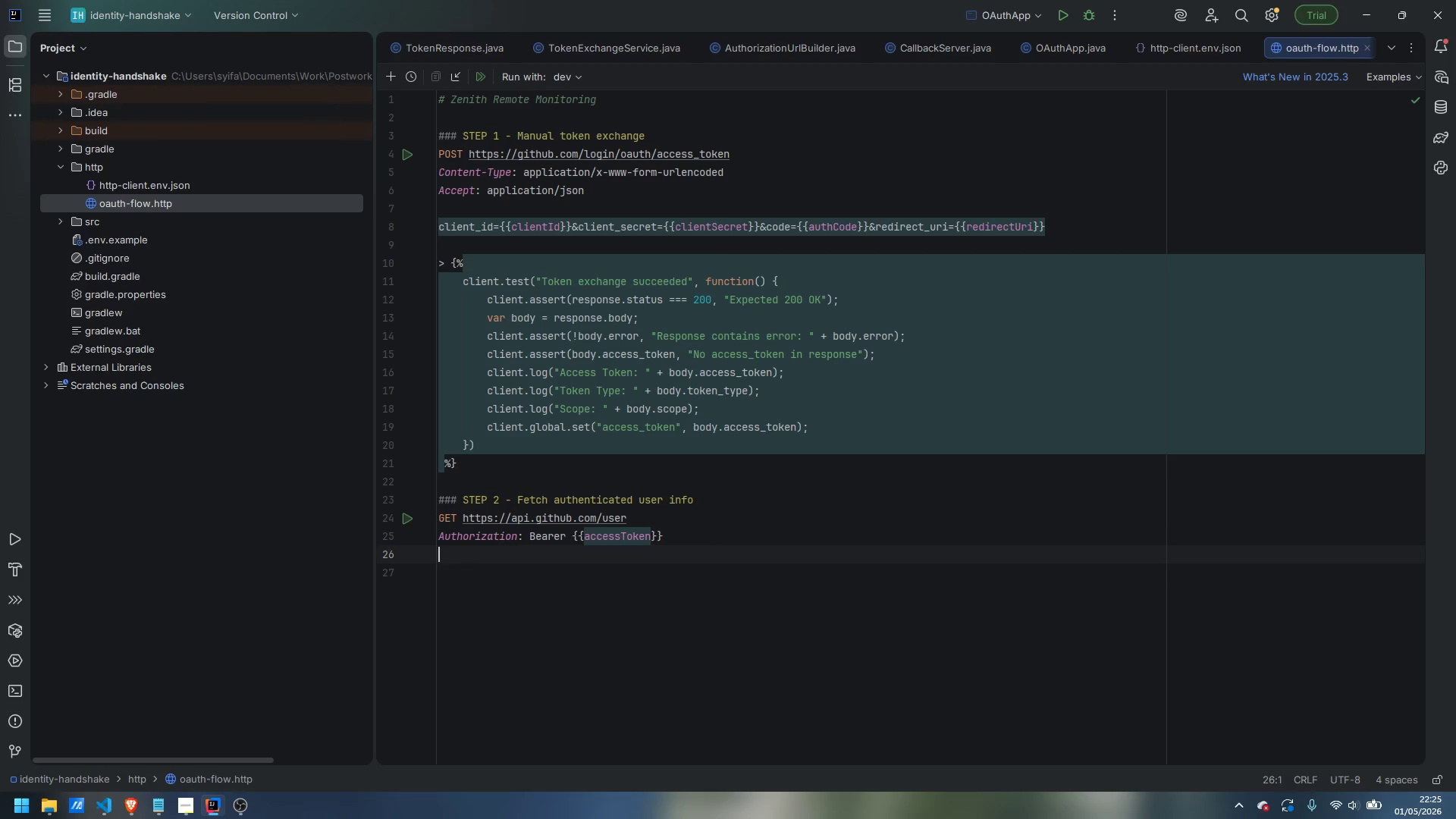 
type(Accpet)
key(Backspace)
key(Backspace)
key(Backspace)
type(ept: application/vnd.github+json)
 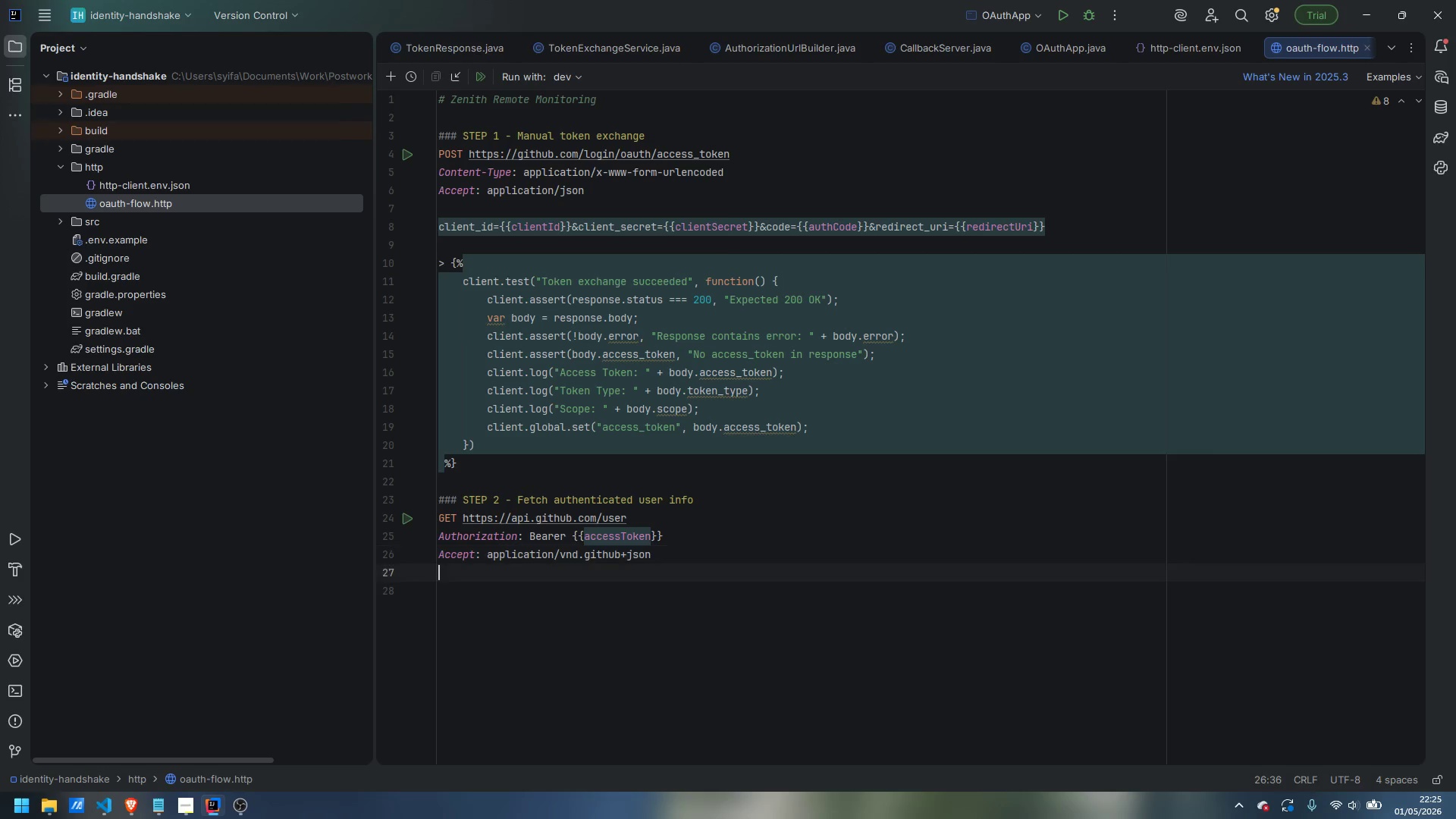 
 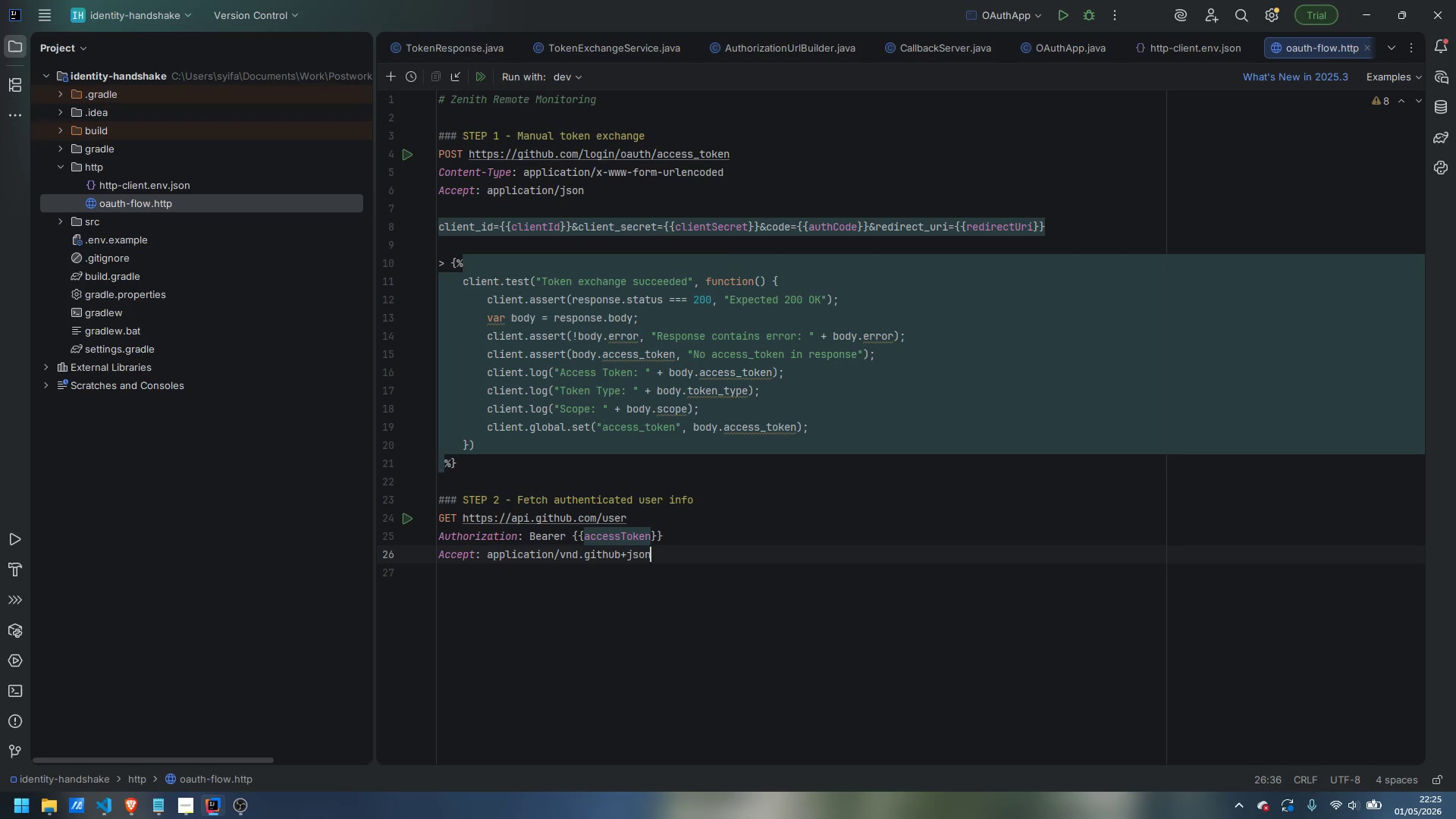 
key(Enter)
 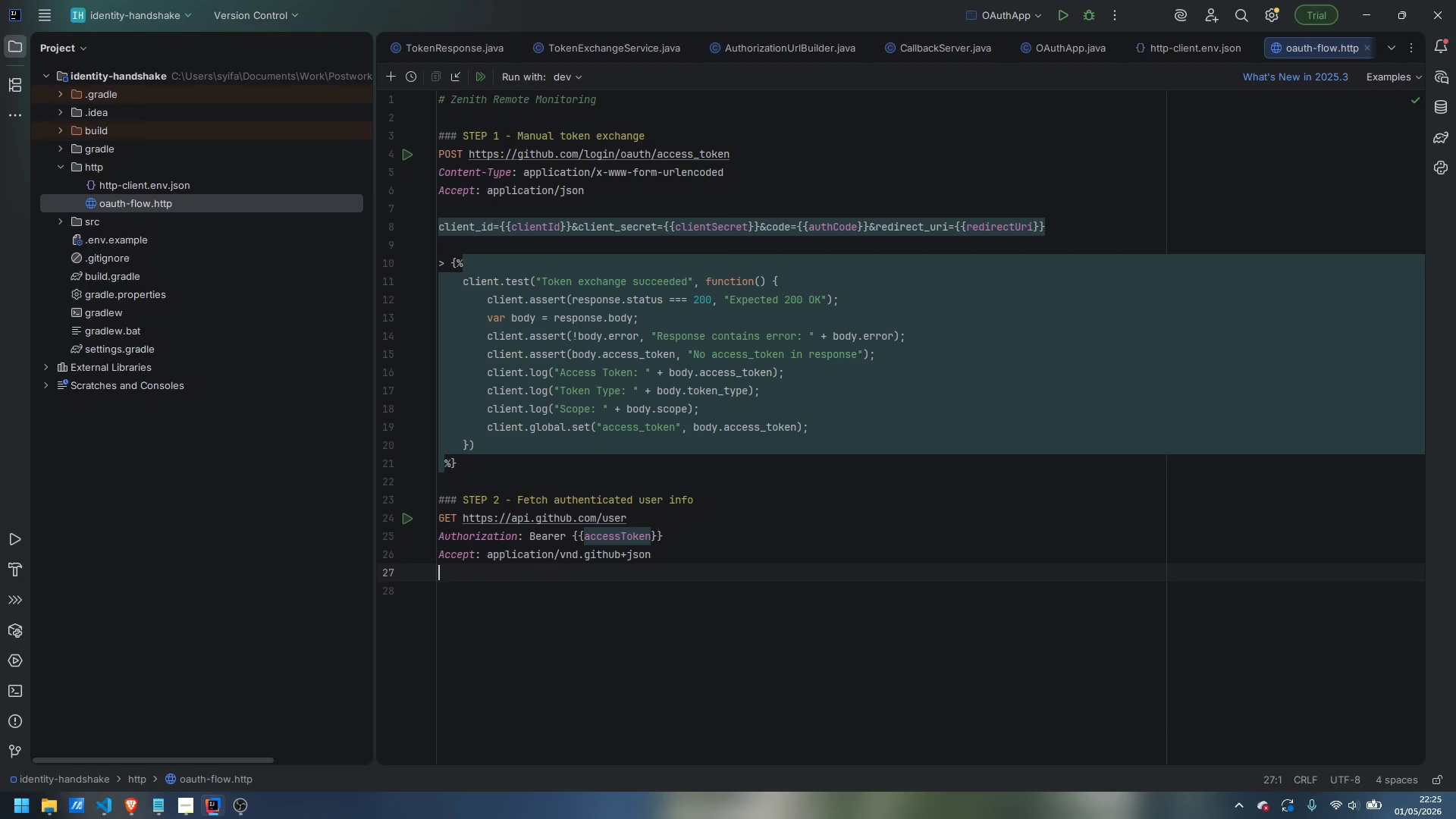 
type(X-Guthub)
key(Backspace)
key(Backspace)
key(Backspace)
key(Backspace)
key(Backspace)
type(ithub-Api-Version: 2022-11-28)
 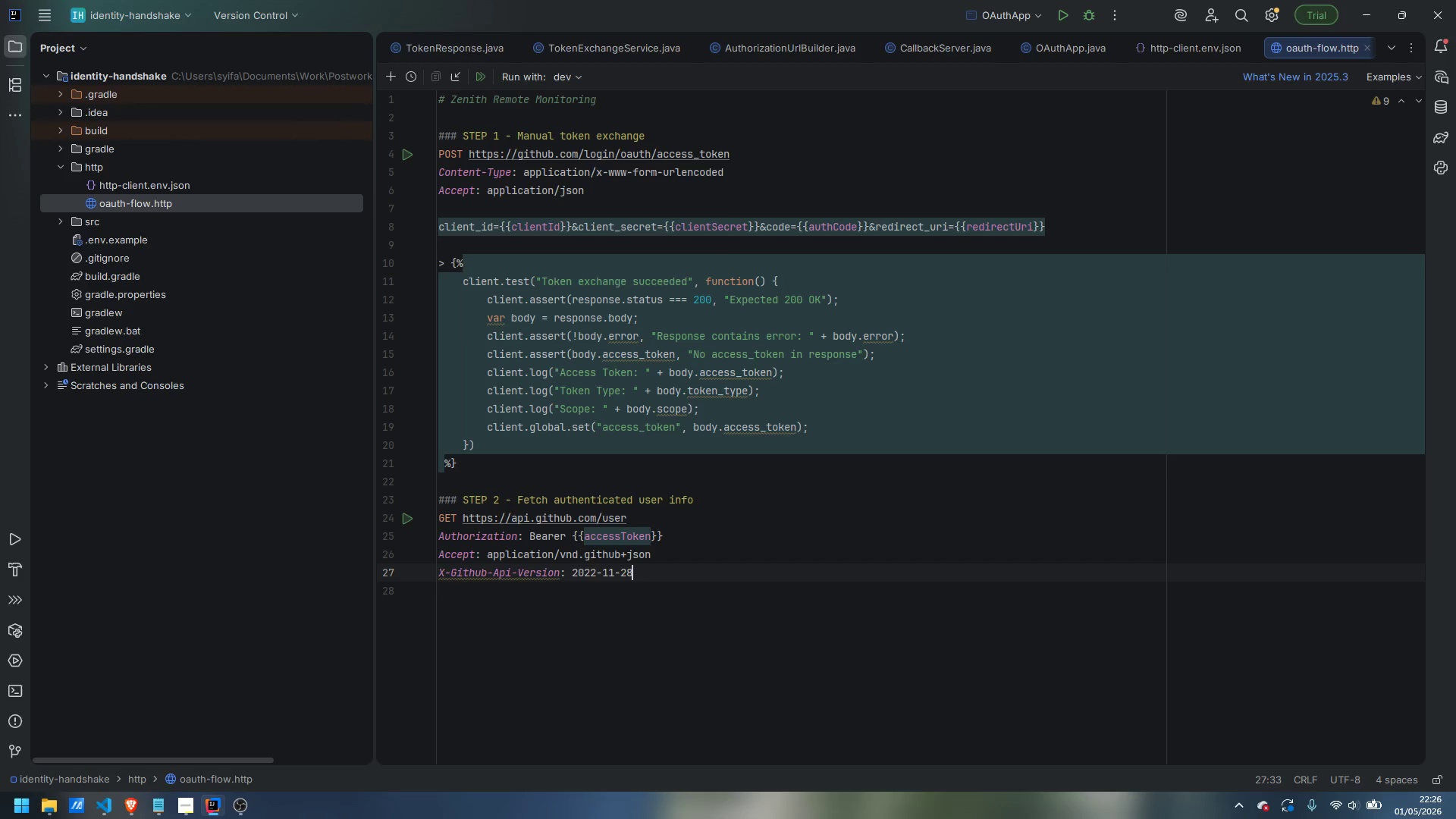 
key(Enter)
 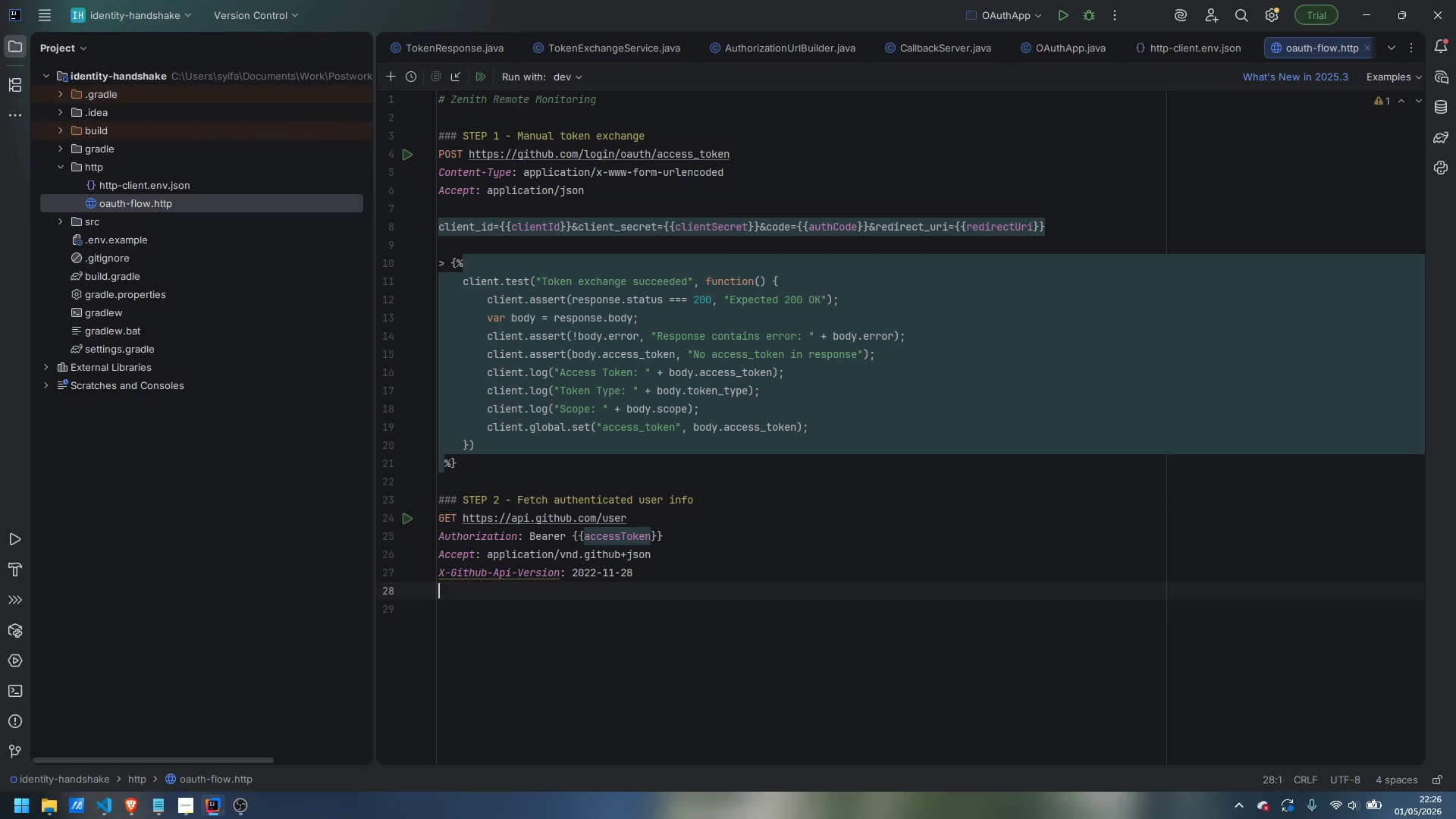 
key(Enter)
 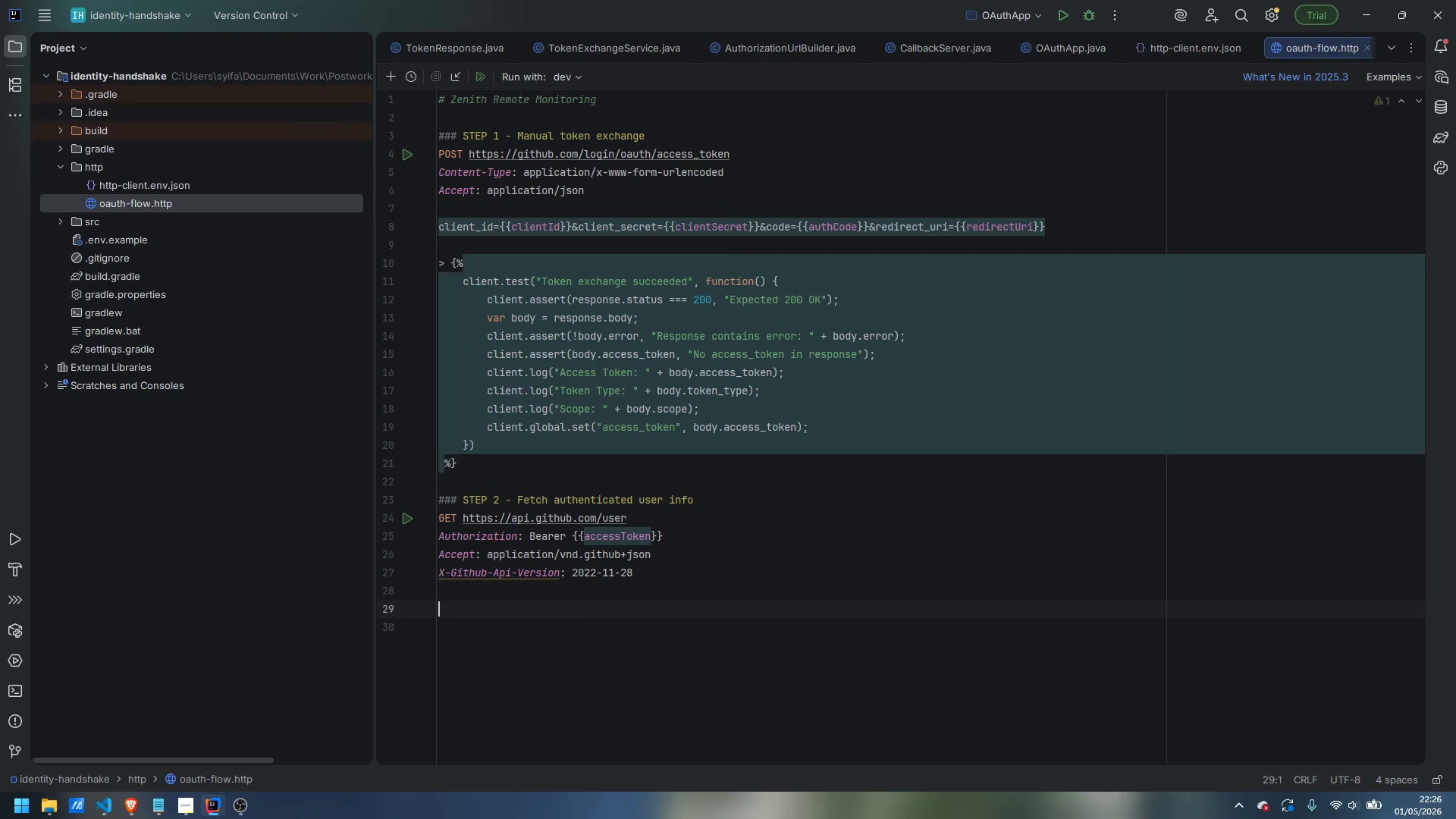 
key(Shift+Period)
 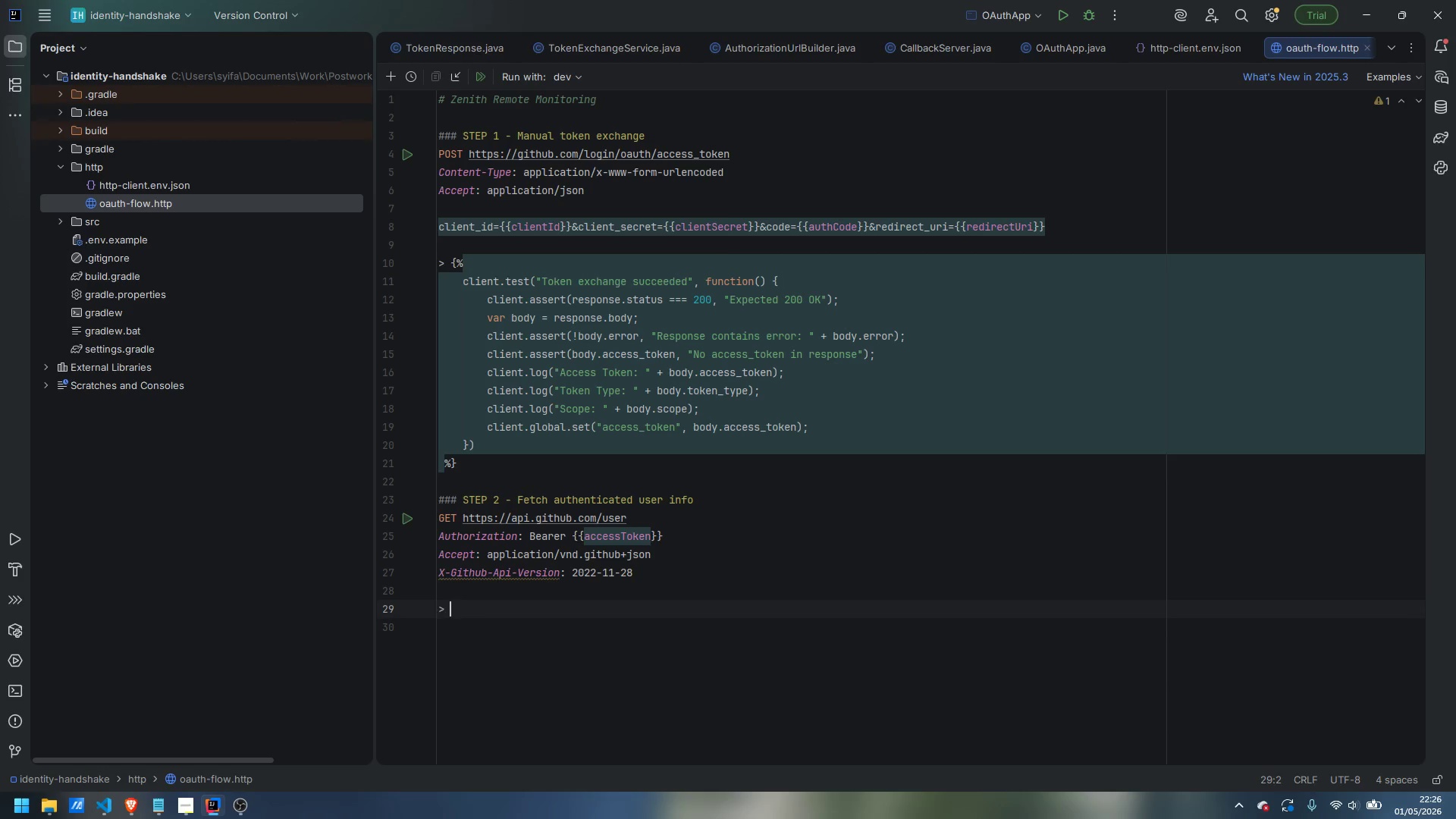 
key(Shift+Space)
 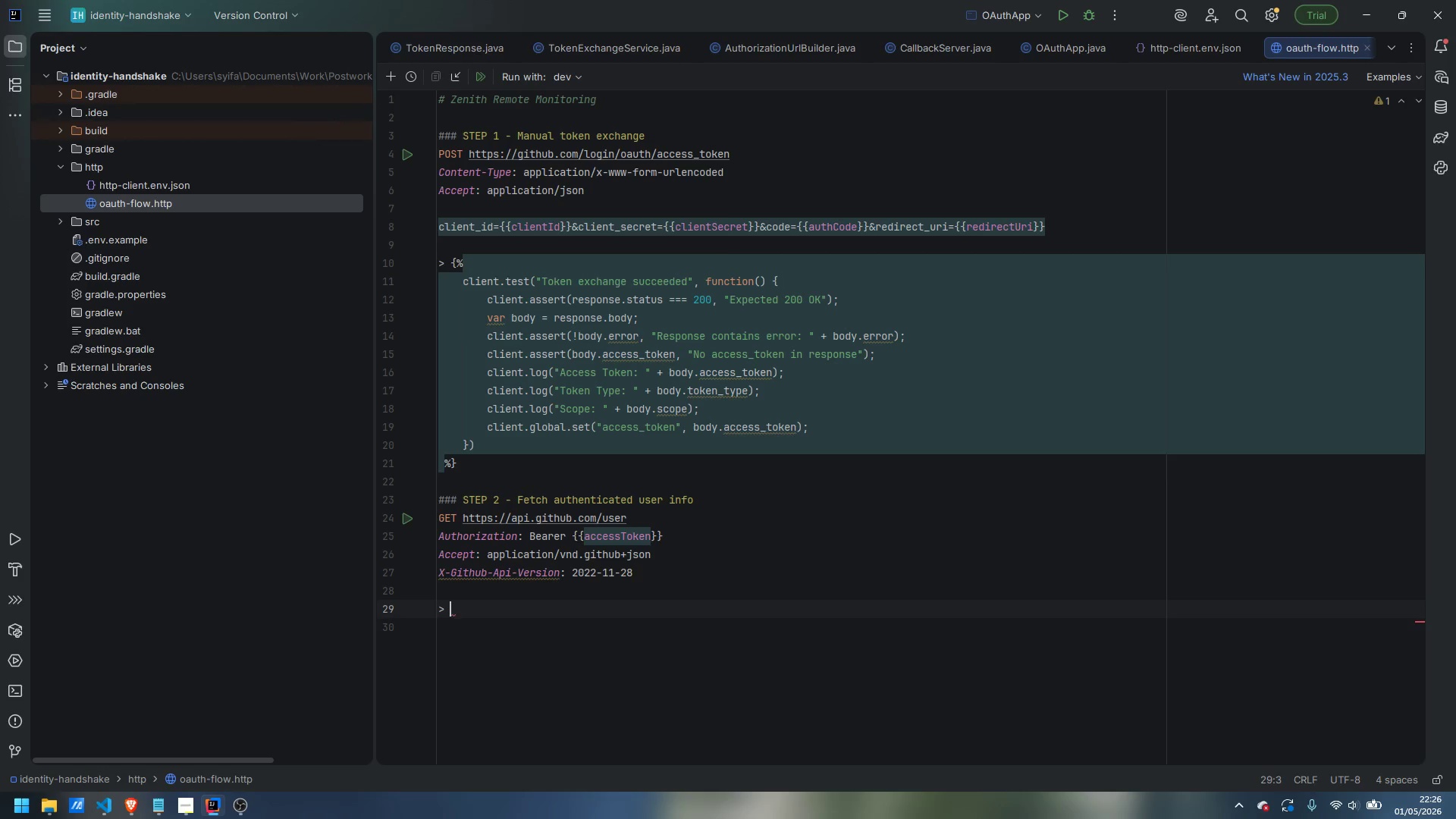 
key(Shift+BracketLeft)
 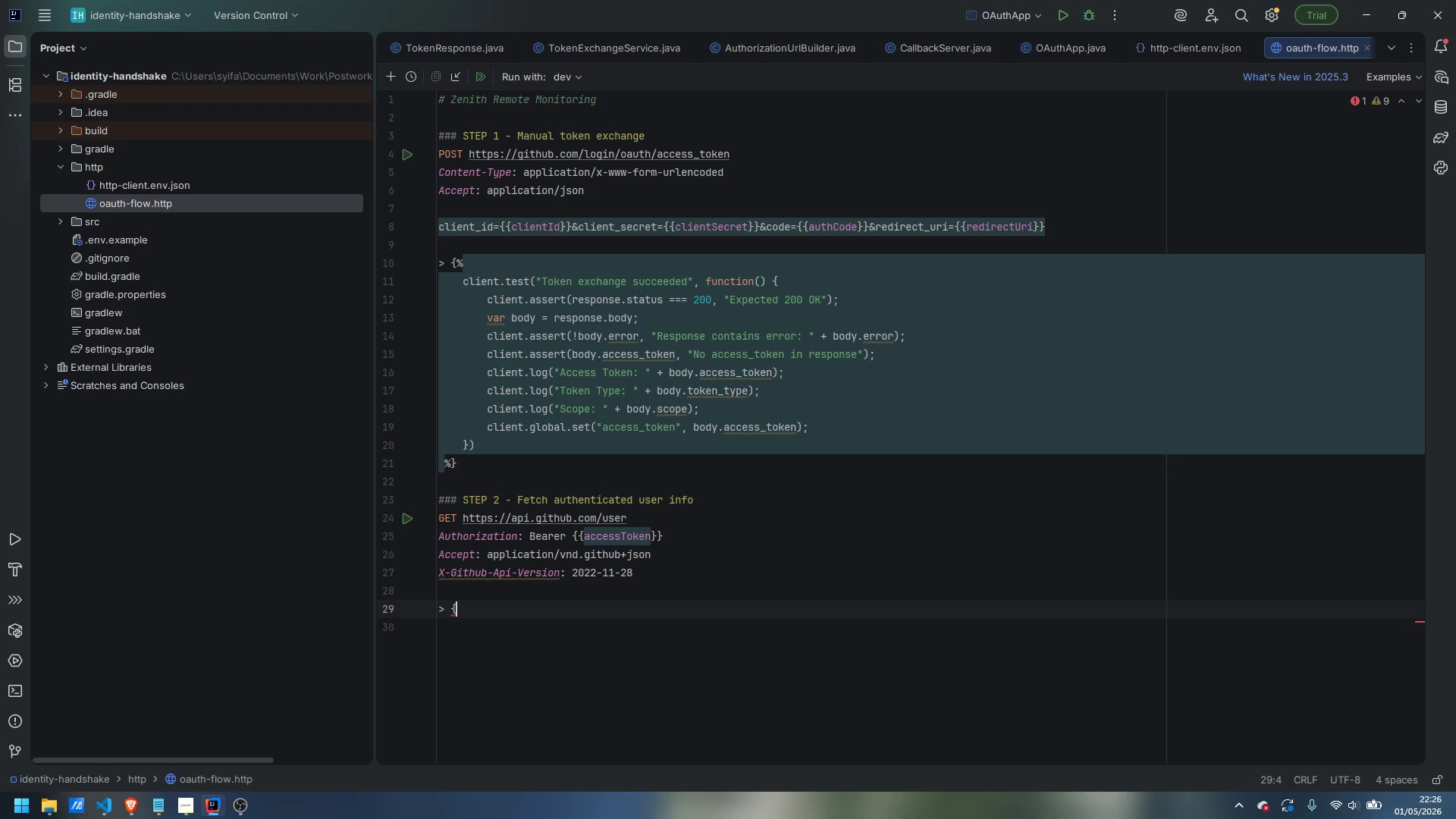 
key(Shift+5)
 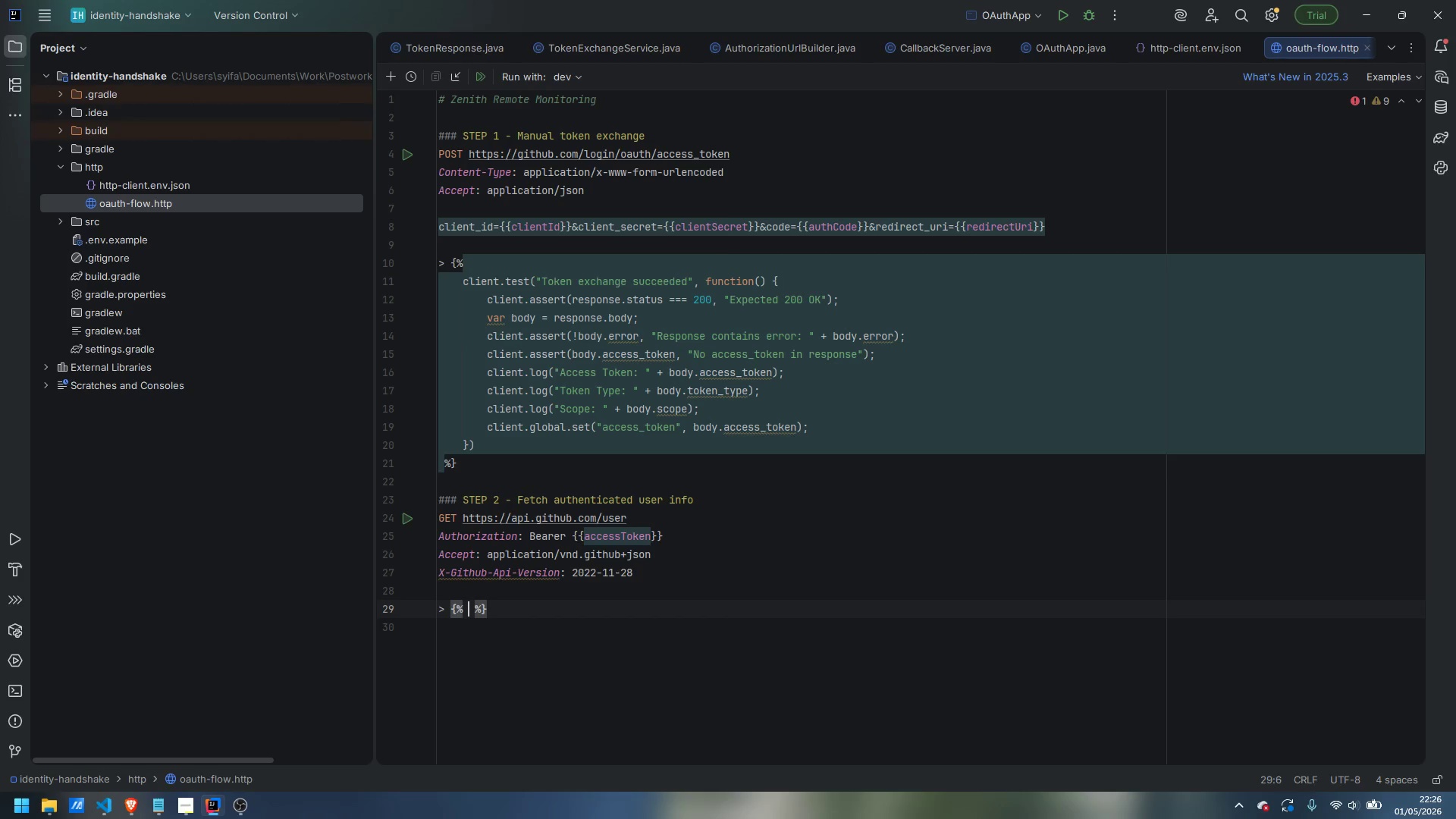 
key(Enter)
 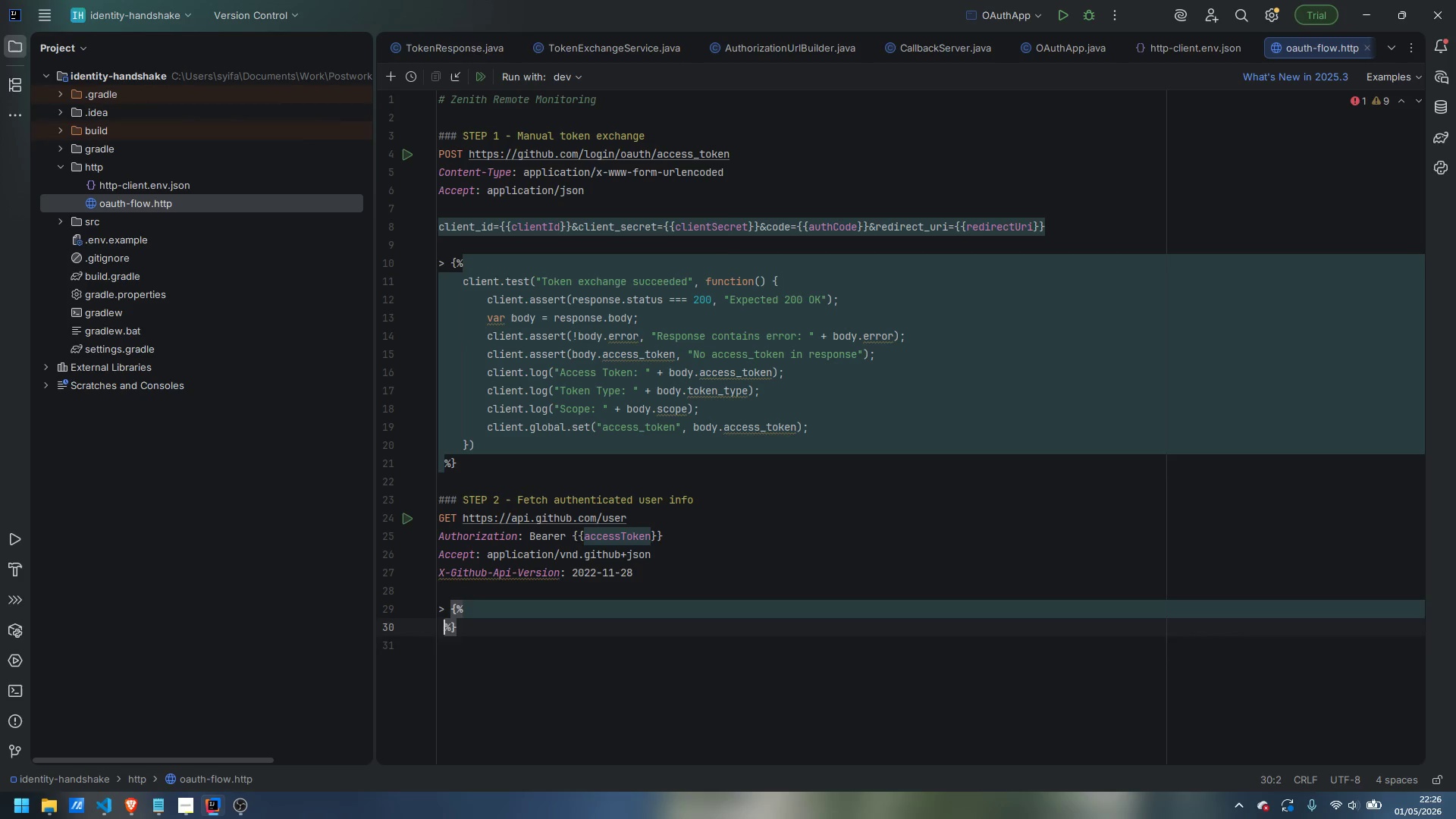 
key(Enter)
 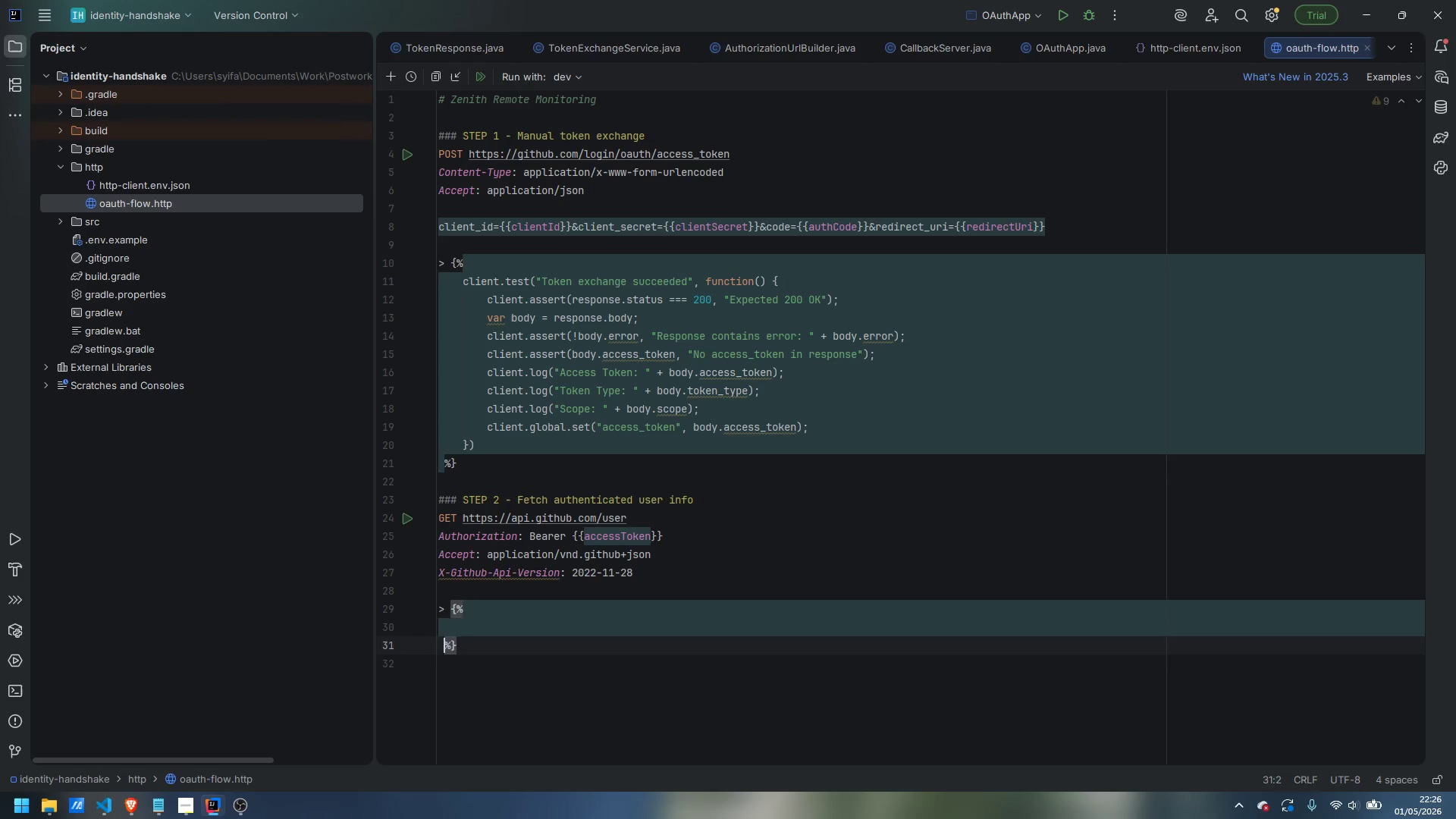 
key(ArrowUp)
 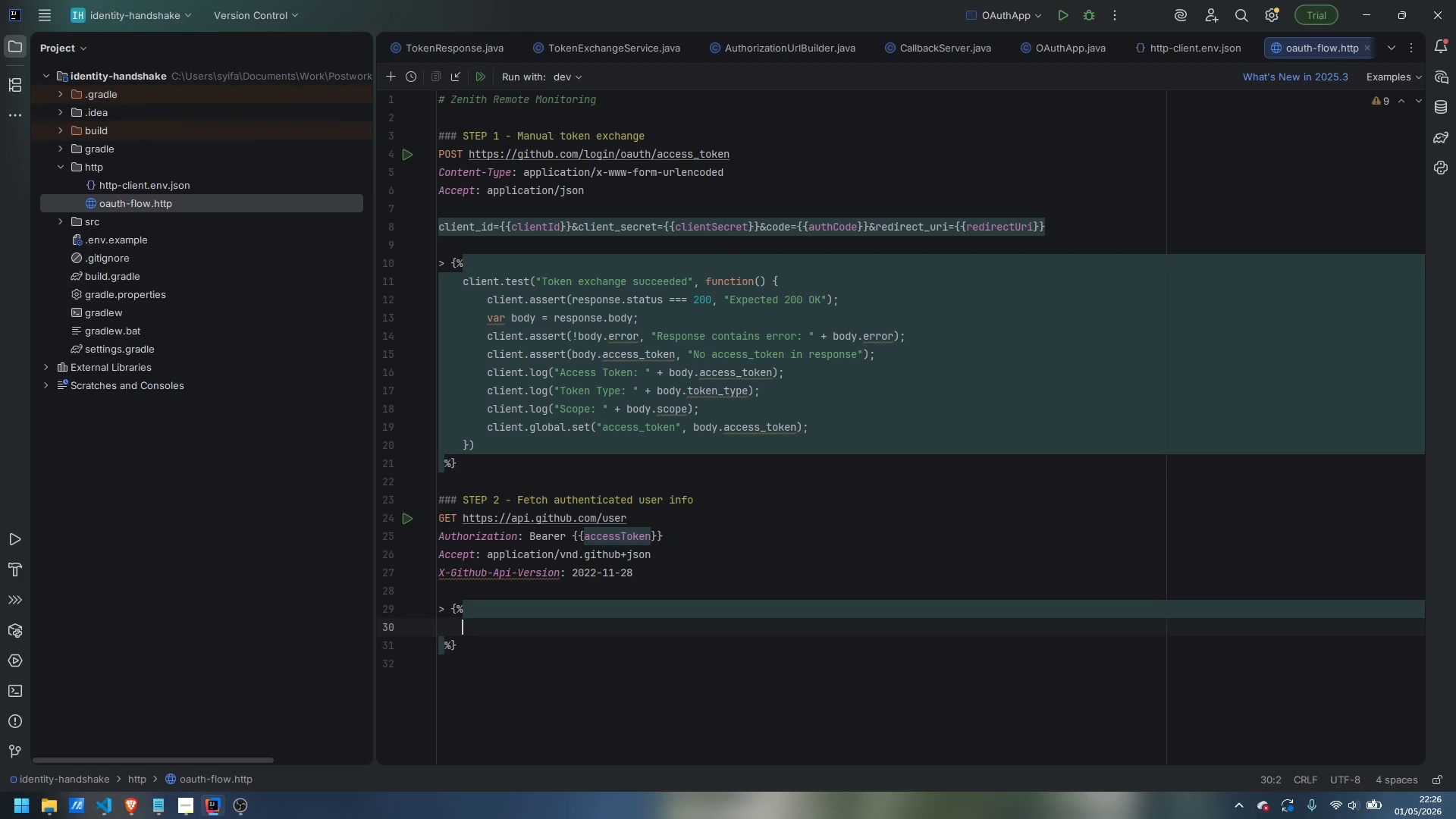 
key(Tab)
 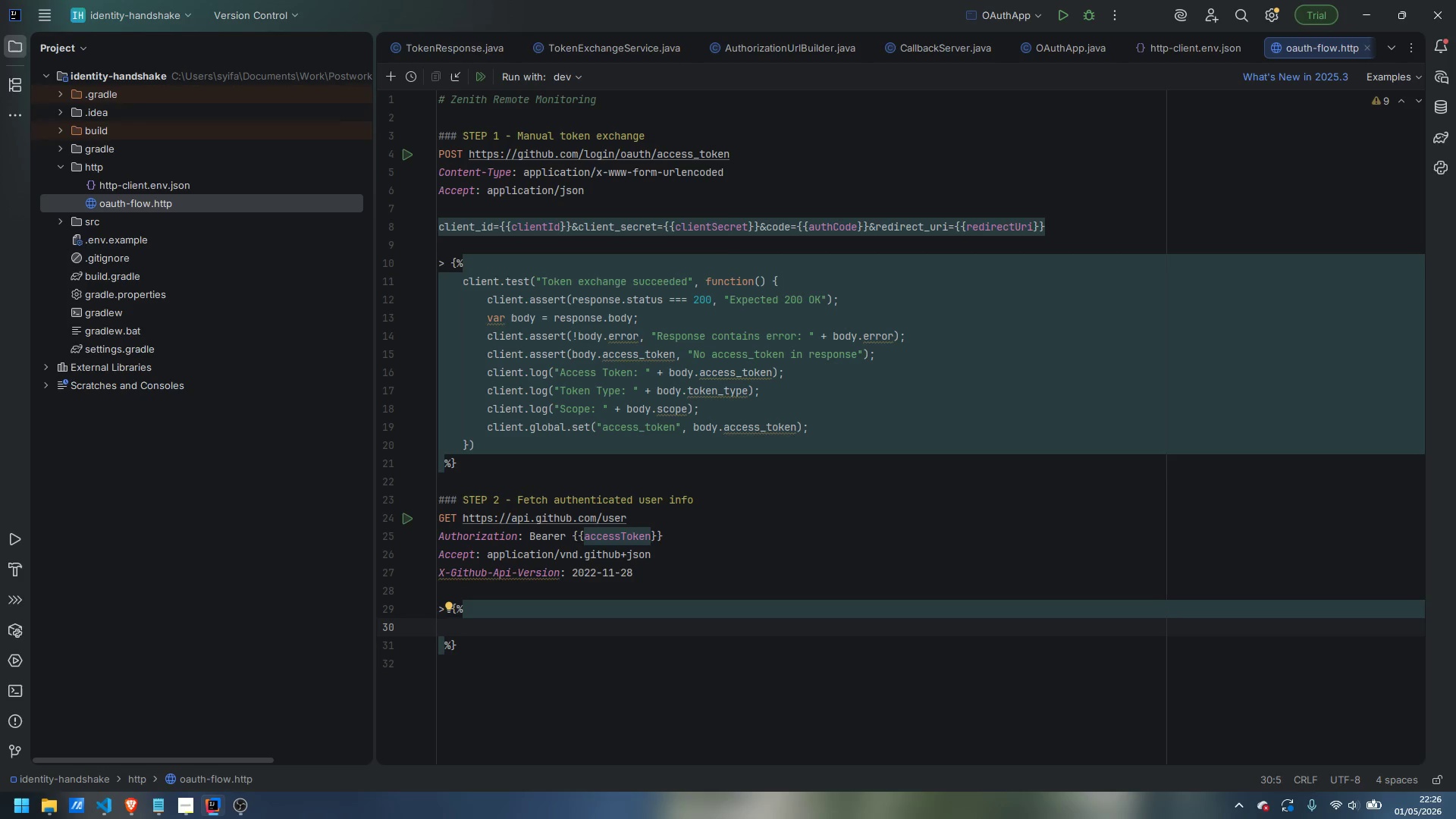 
type(client.test("User info retrieved)
 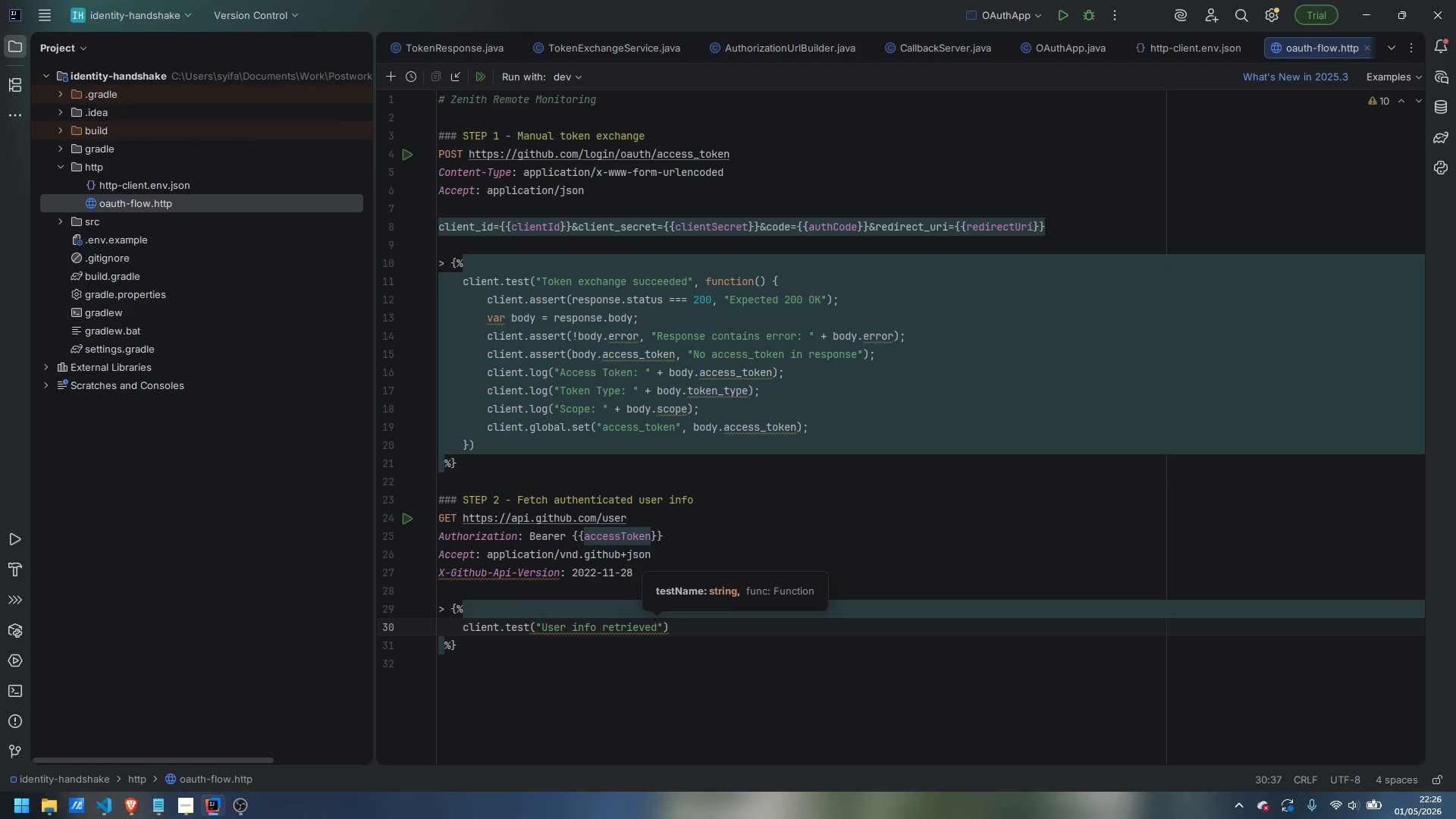 
key(ArrowRight)
 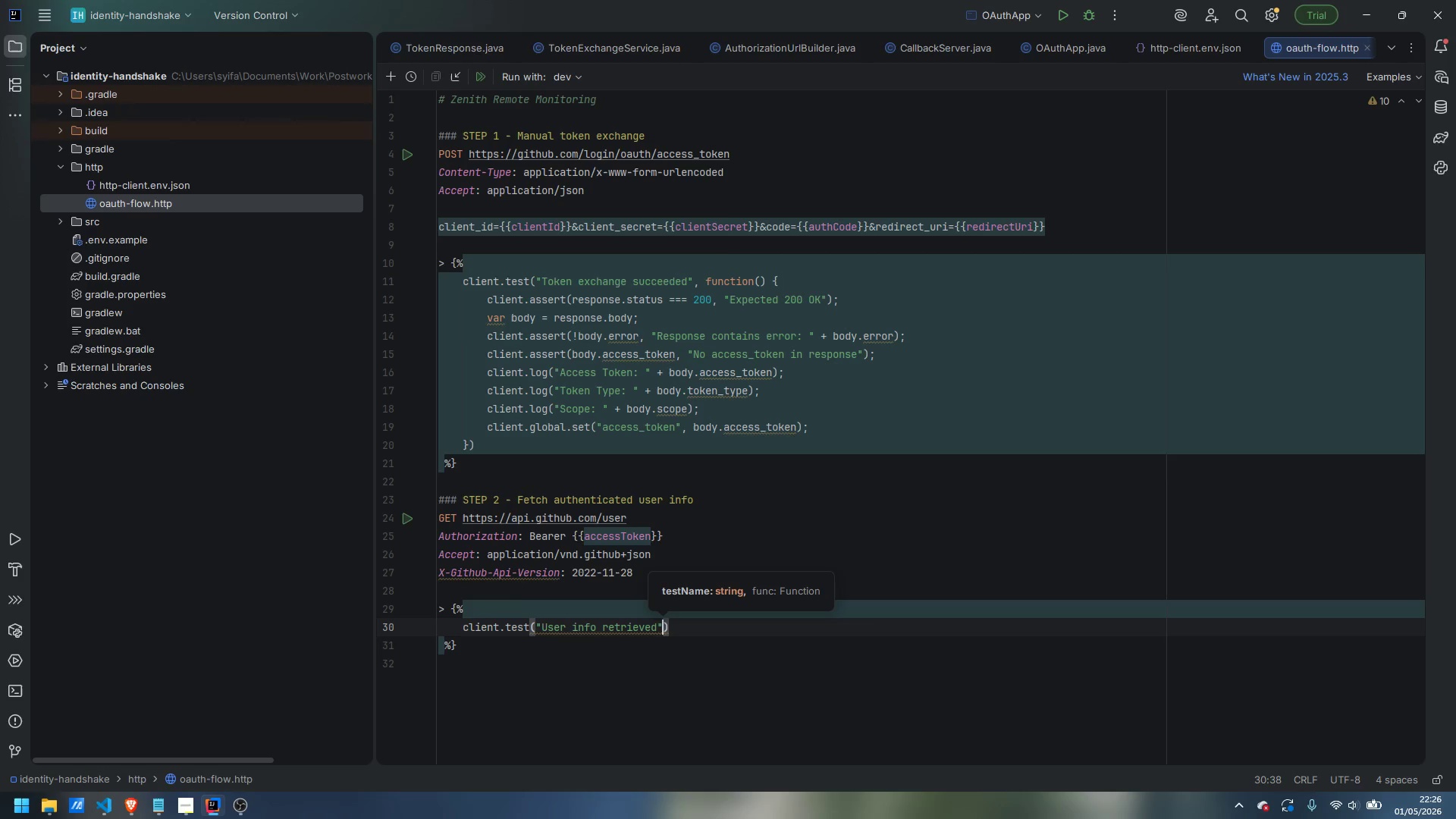 
type(, function() {)
 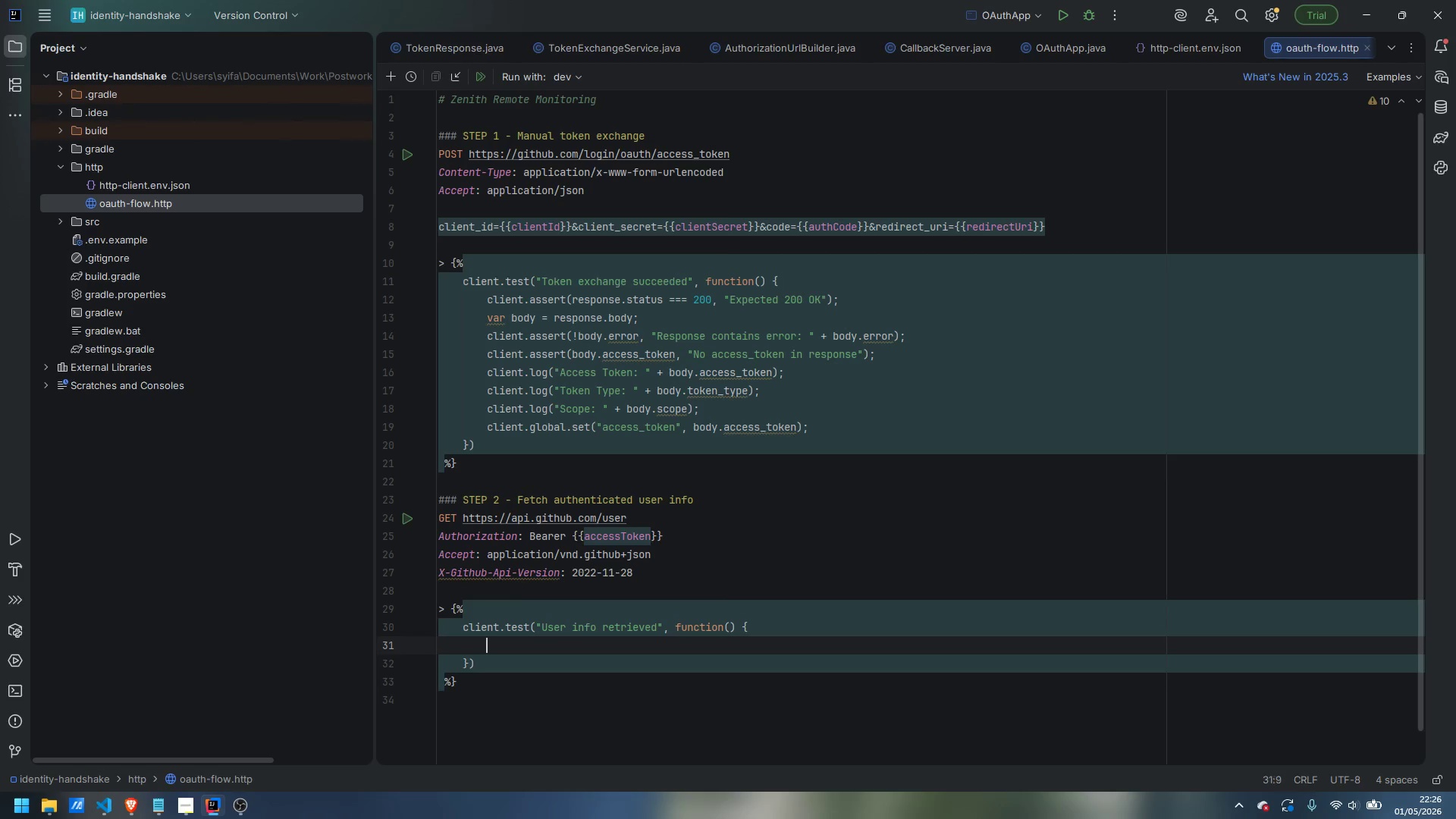 
 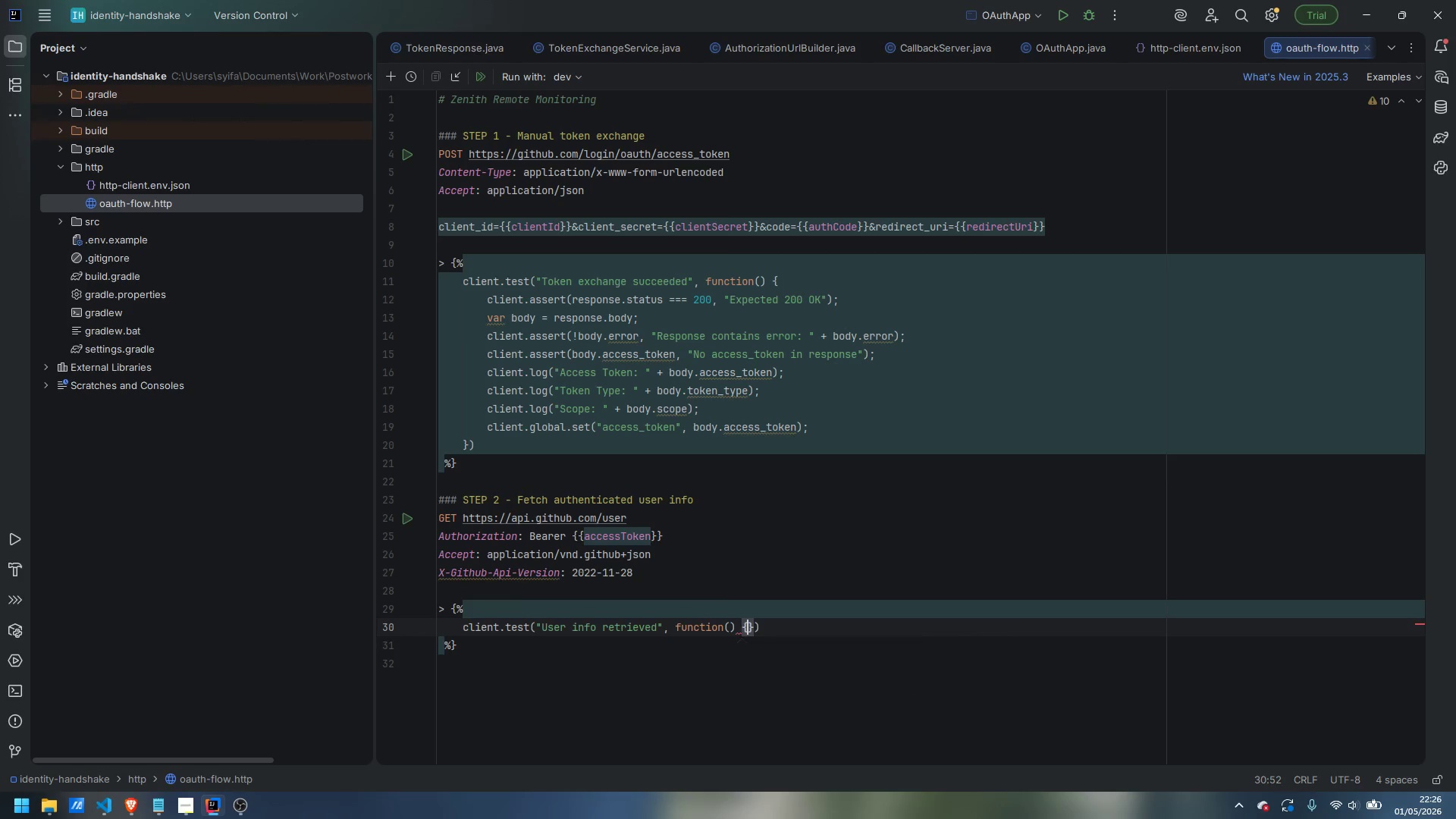 
key(Enter)
 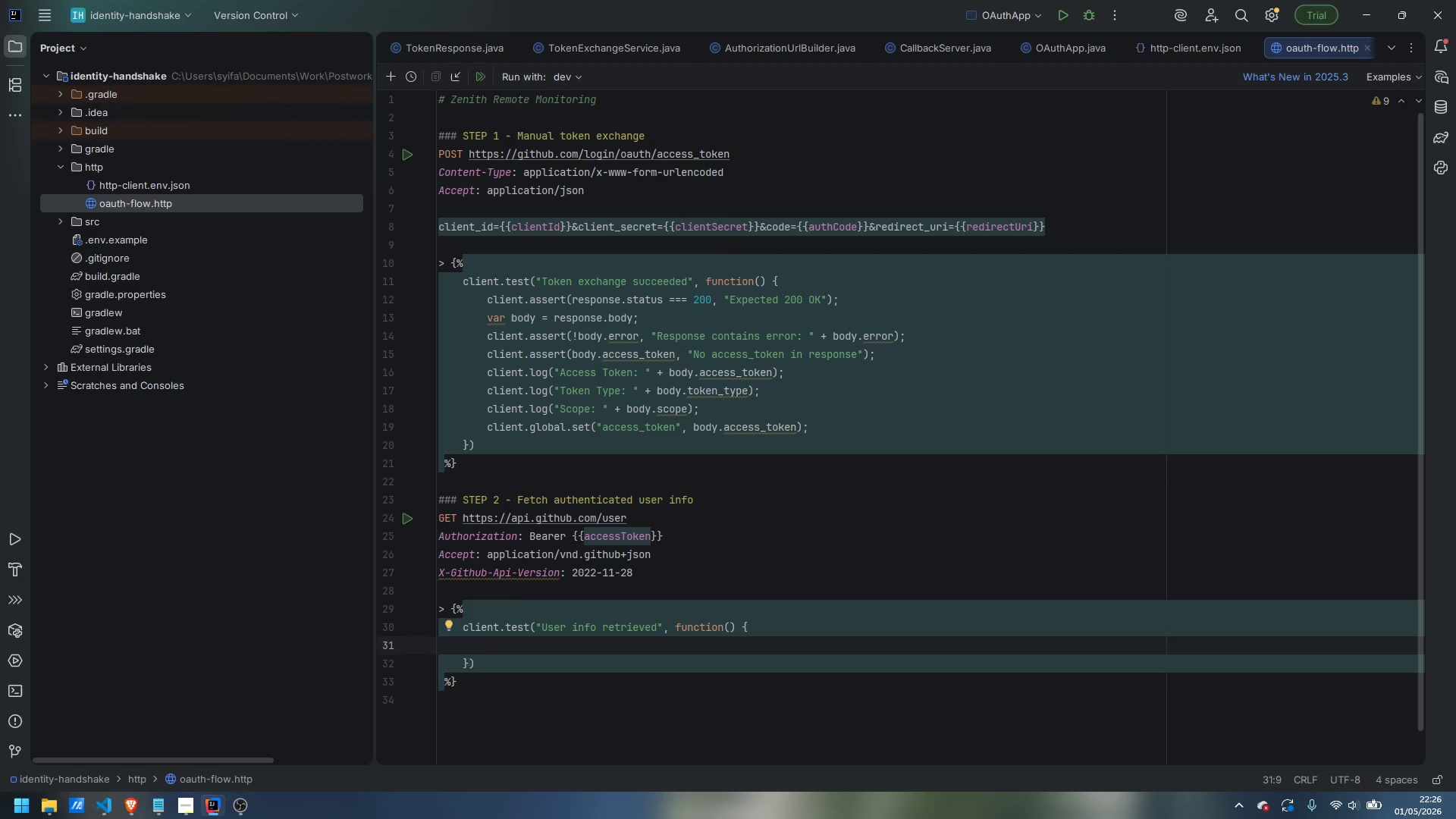 
type(client.assert(response.status = =)
key(Backspace)
key(Backspace)
type(== 200, "Expected 200 OK)
 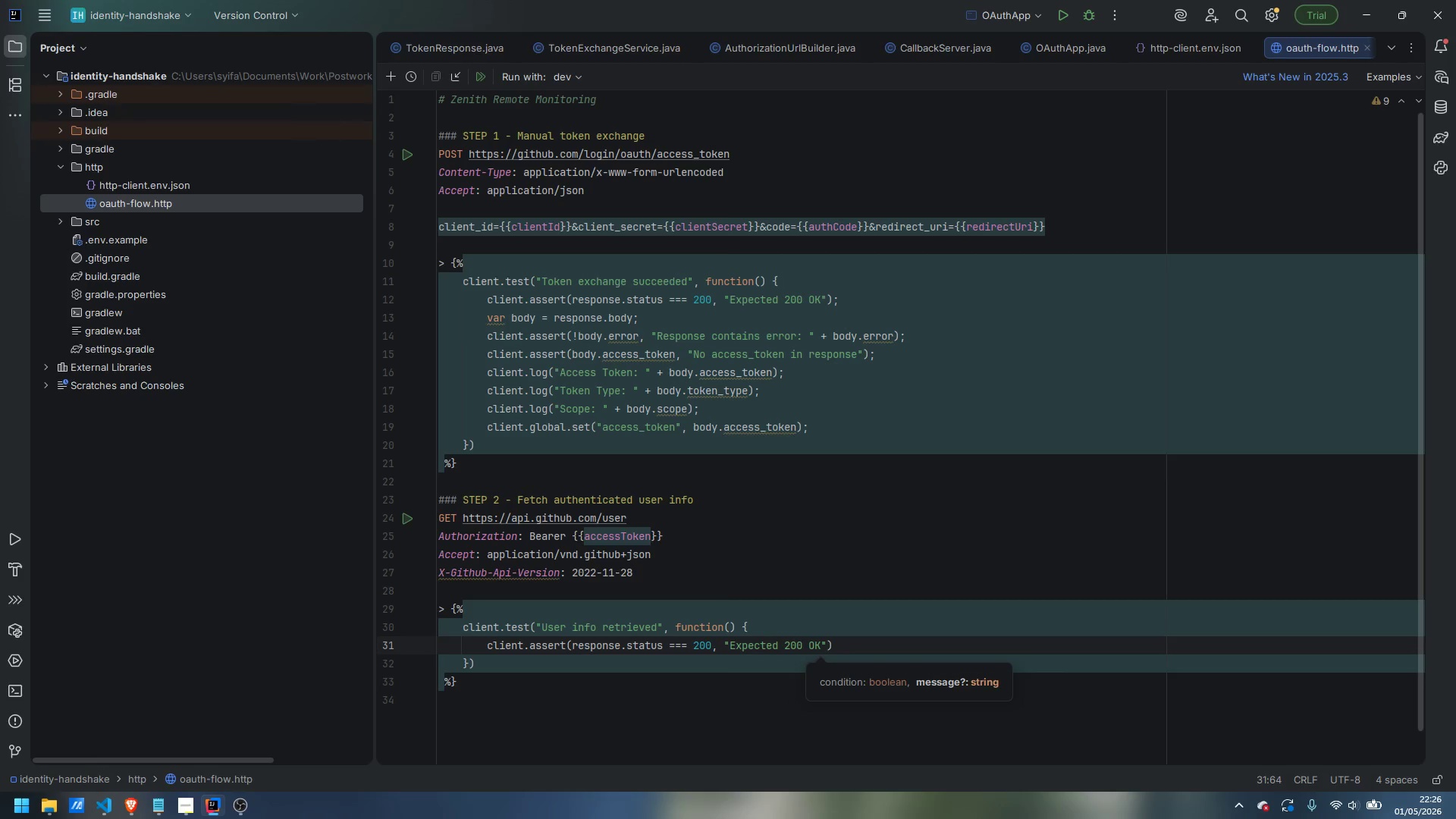 
key(Shift+ArrowRight)
 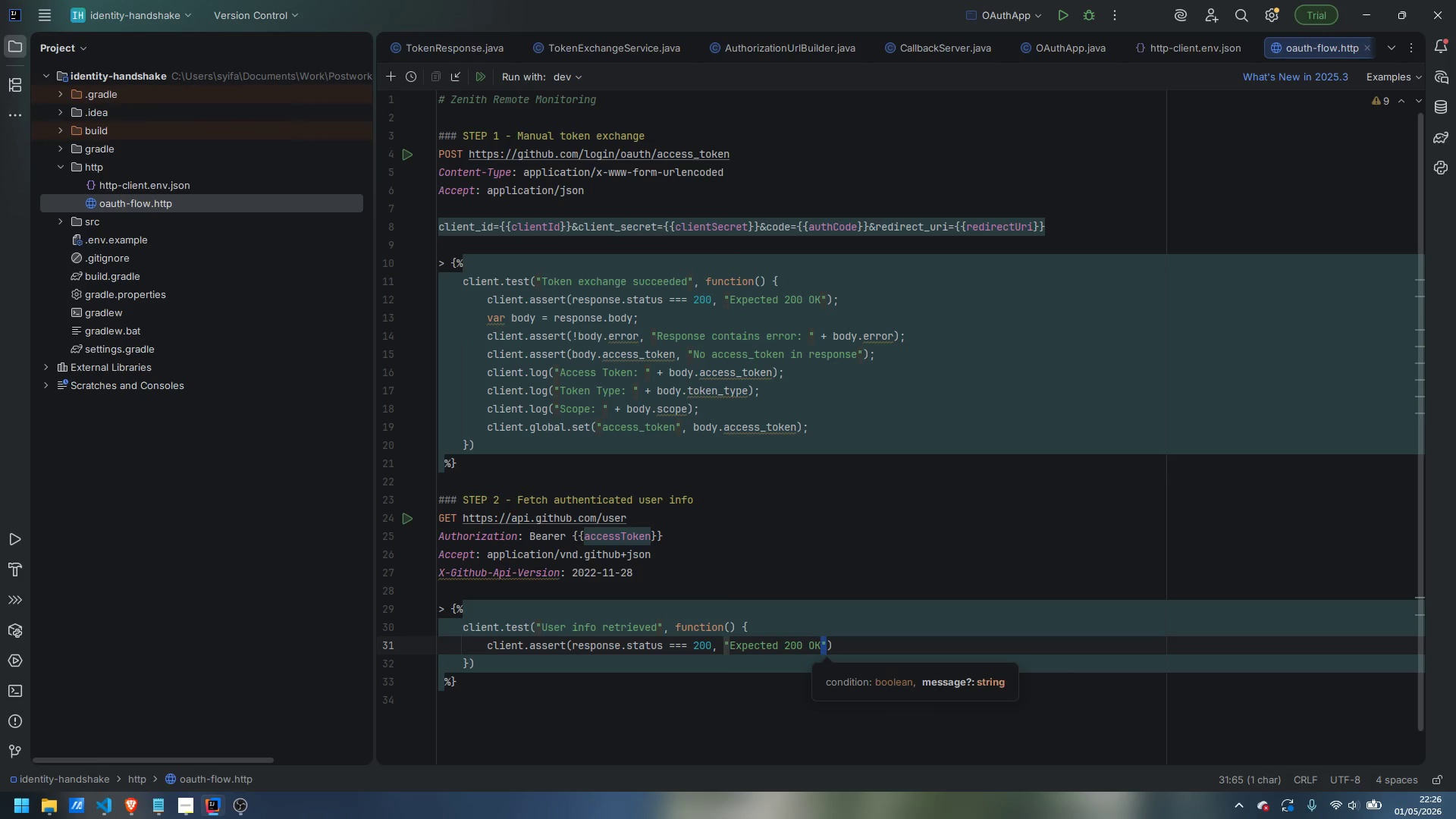 
key(ArrowRight)
 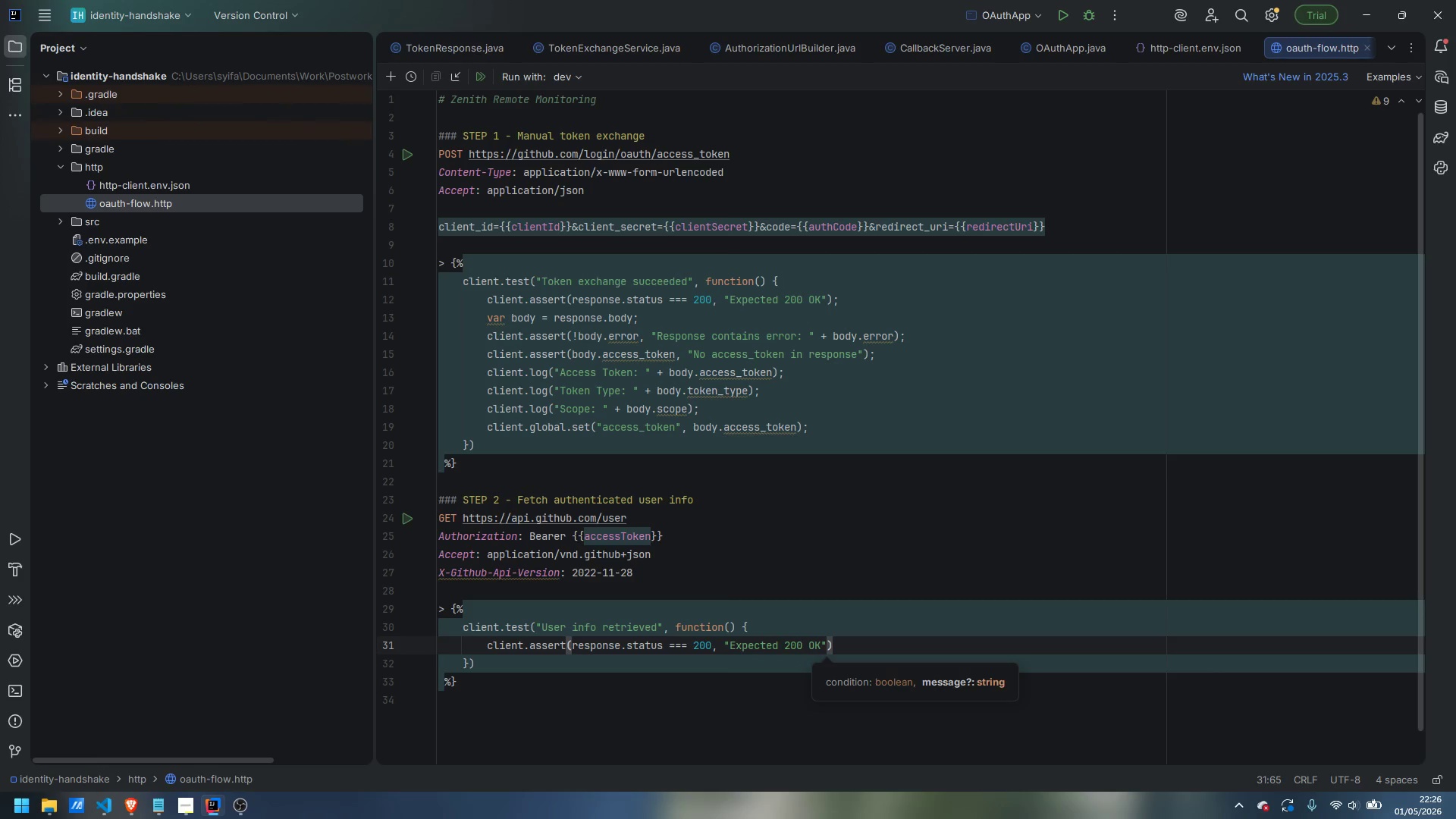 
key(ArrowRight)
 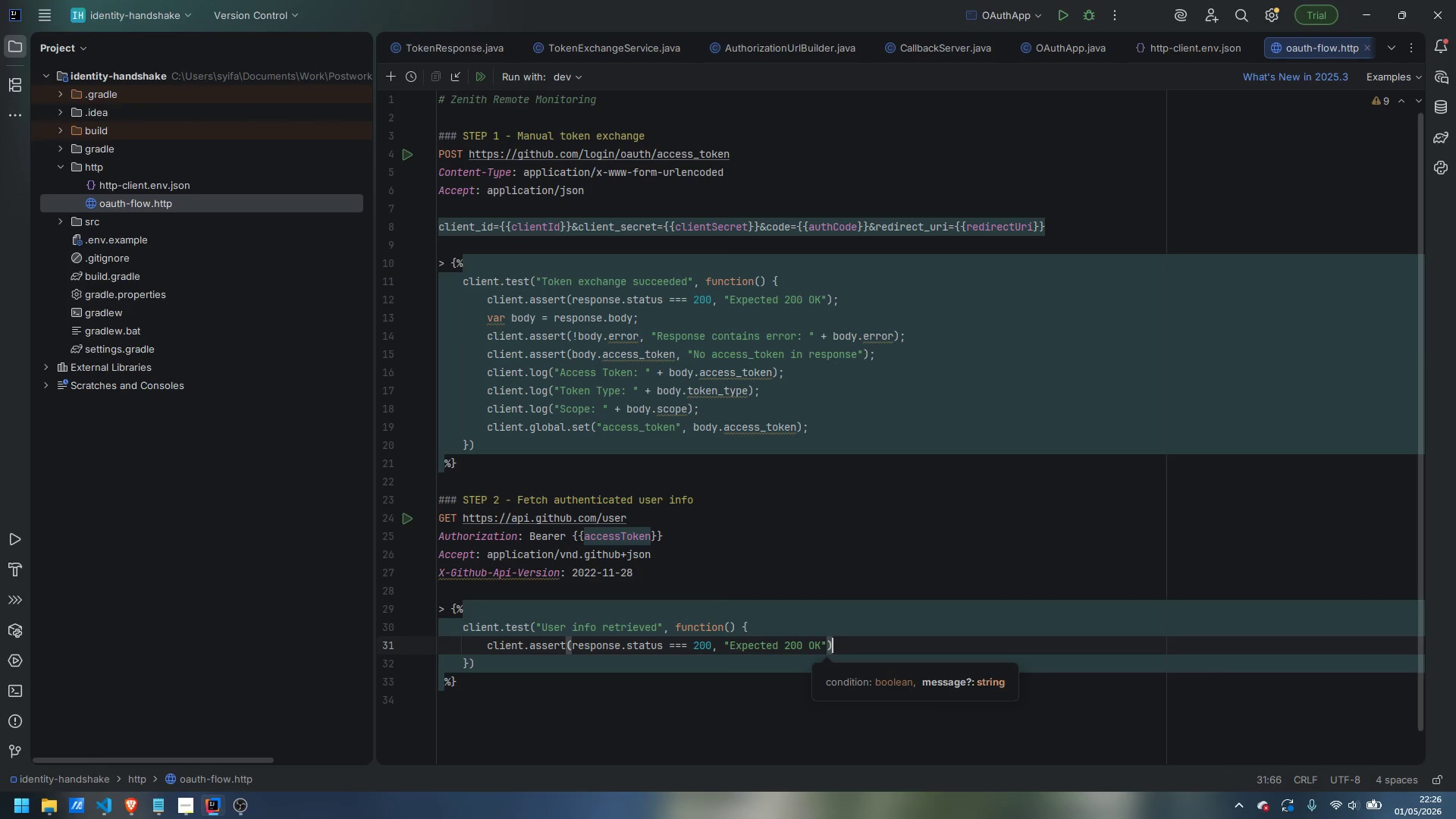 
key(Semicolon)
 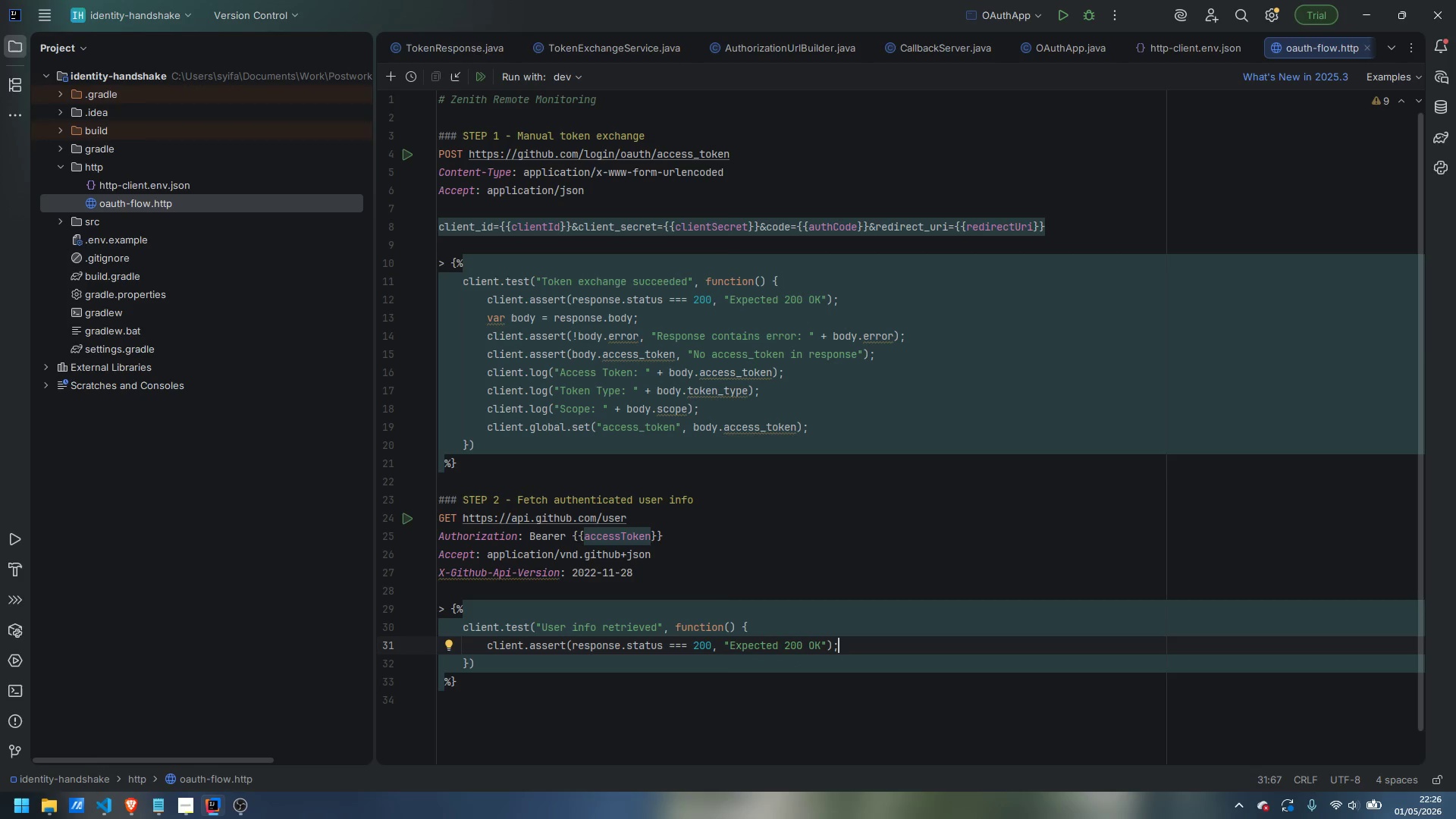 
key(Enter)
 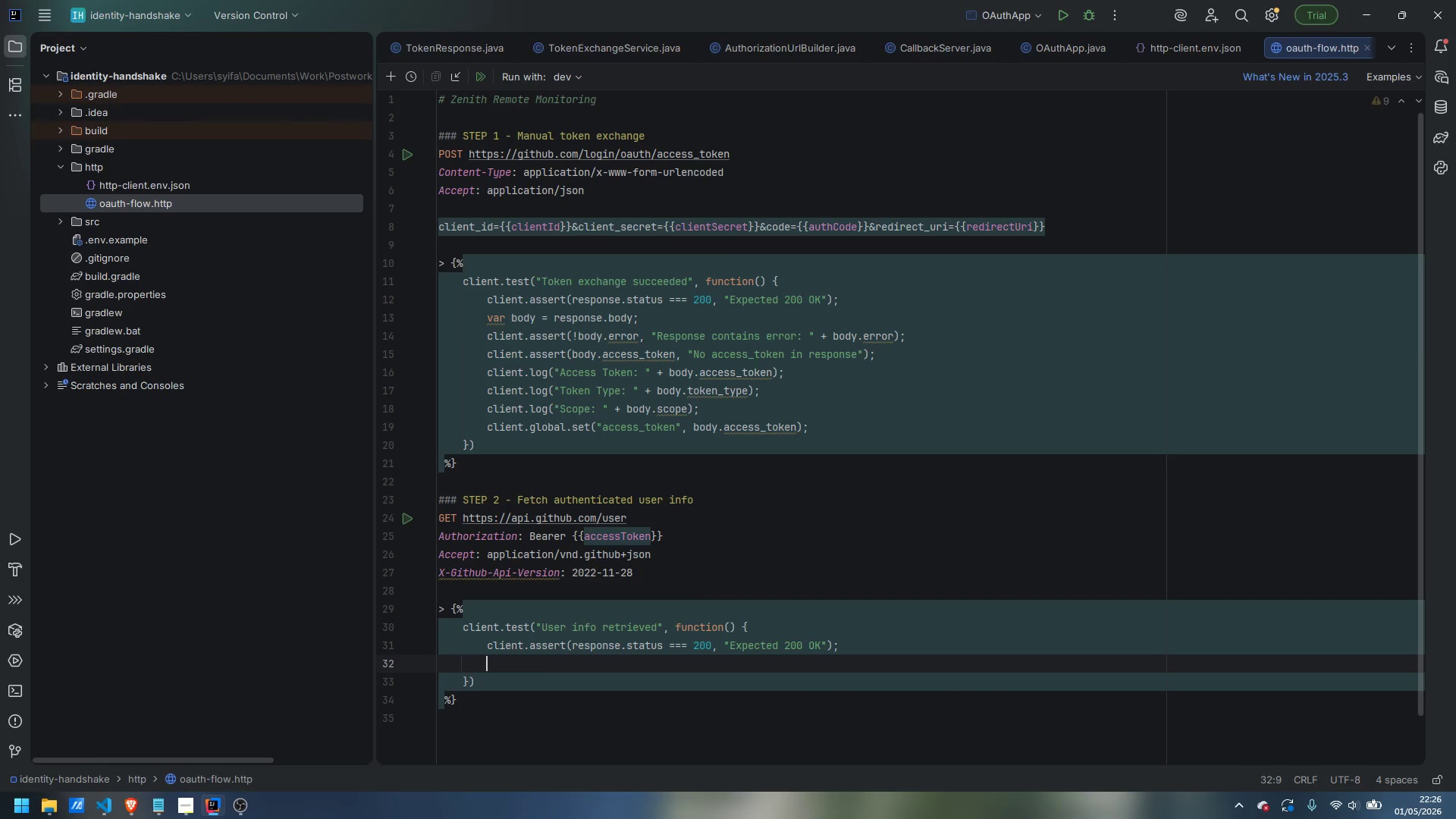 
type(var user = response.body()
key(Backspace)
key(Backspace)
type(;)
key(Backspace)
type(y;)
 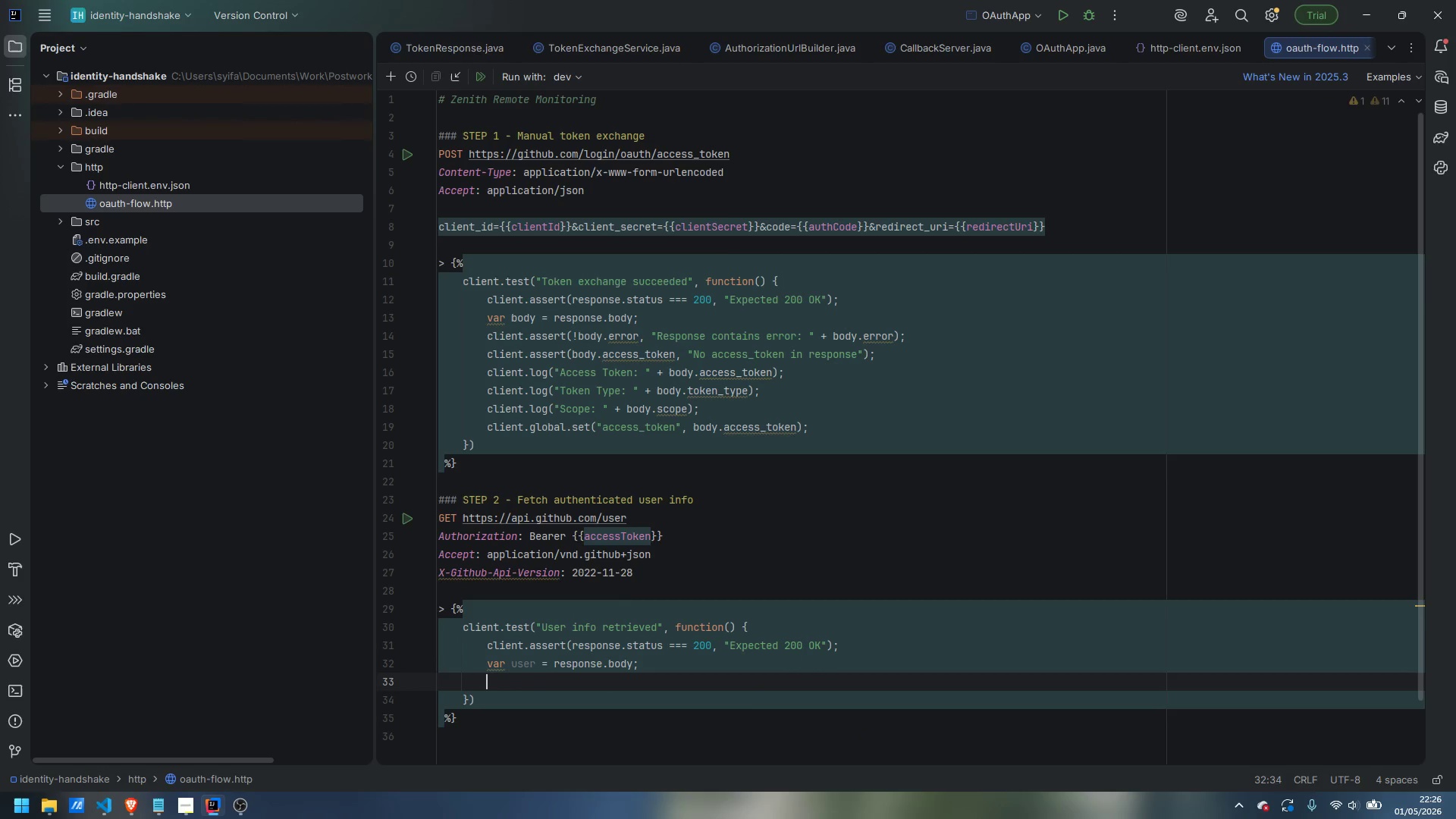 
 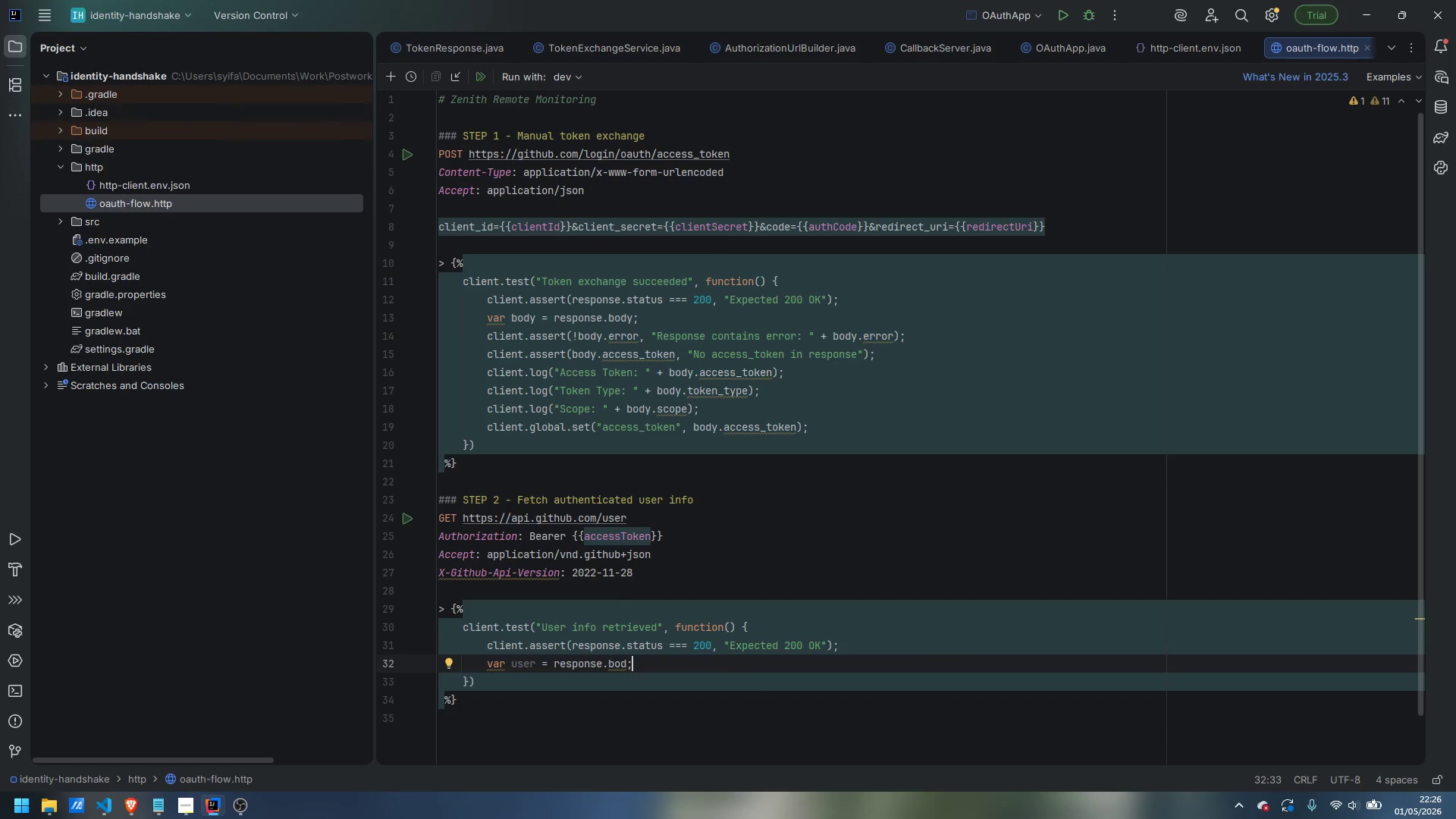 
key(Enter)
 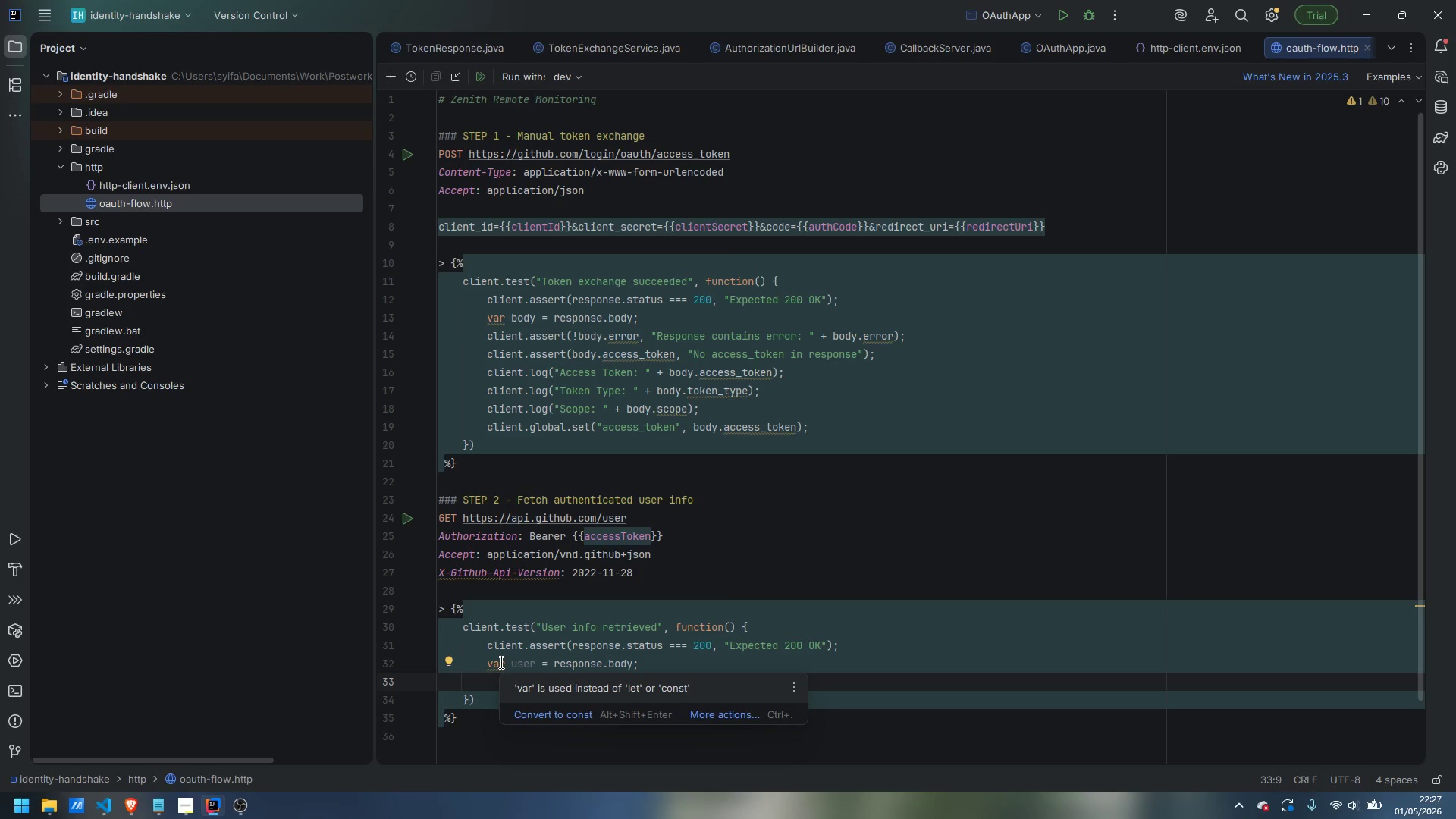 
wait(10.05)
 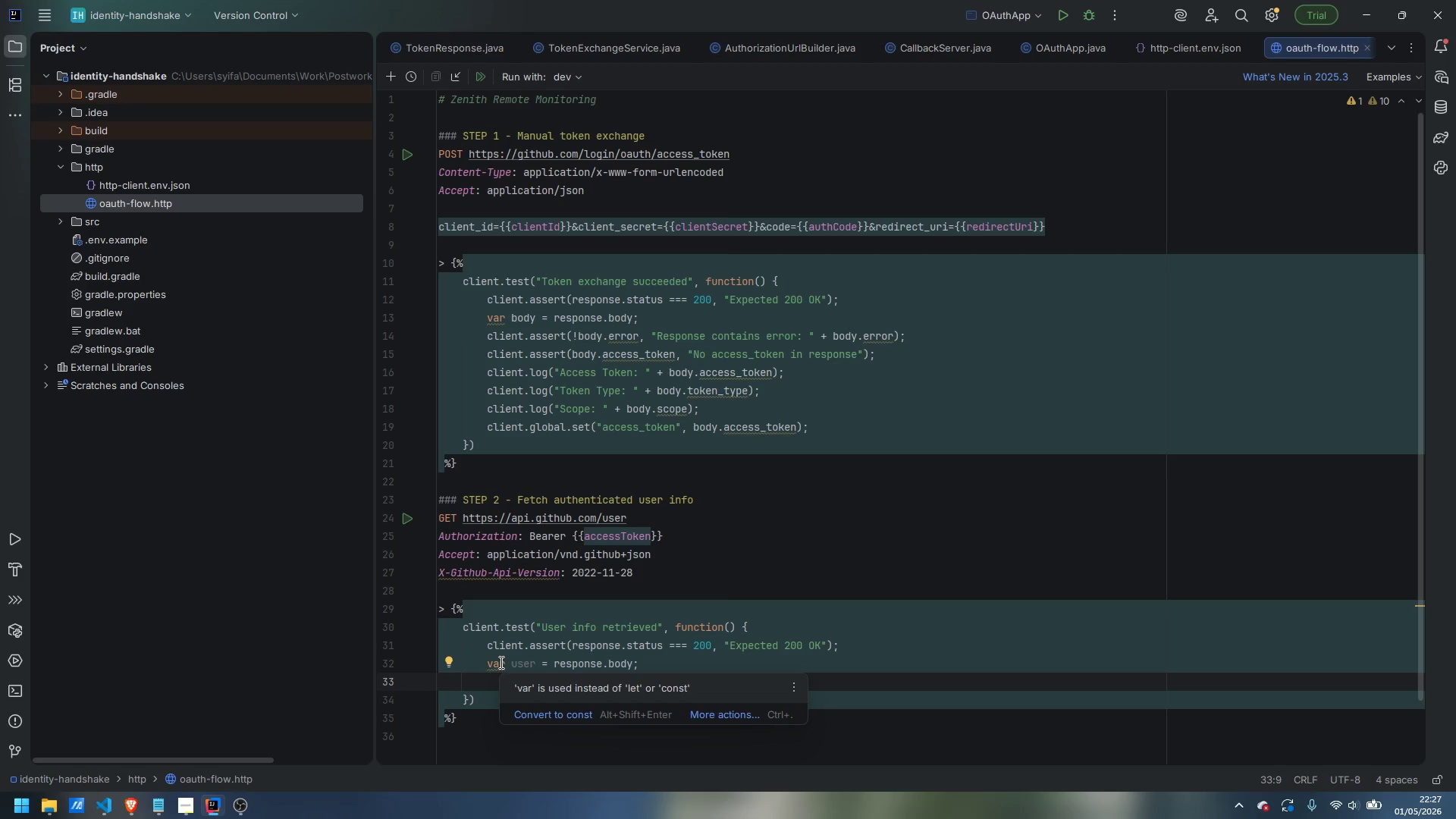 
left_click([534, 717])
 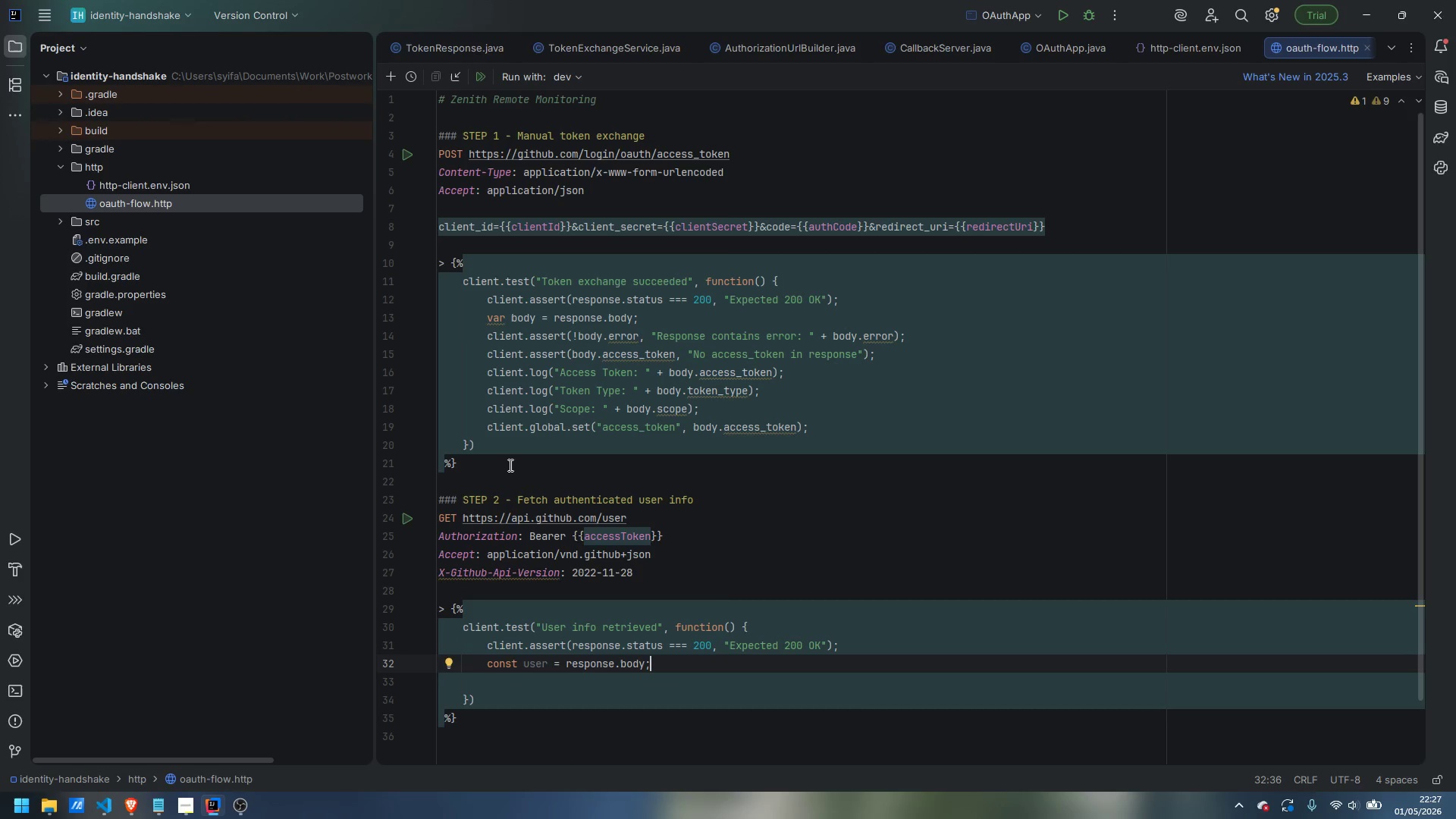 
mouse_move([507, 325])
 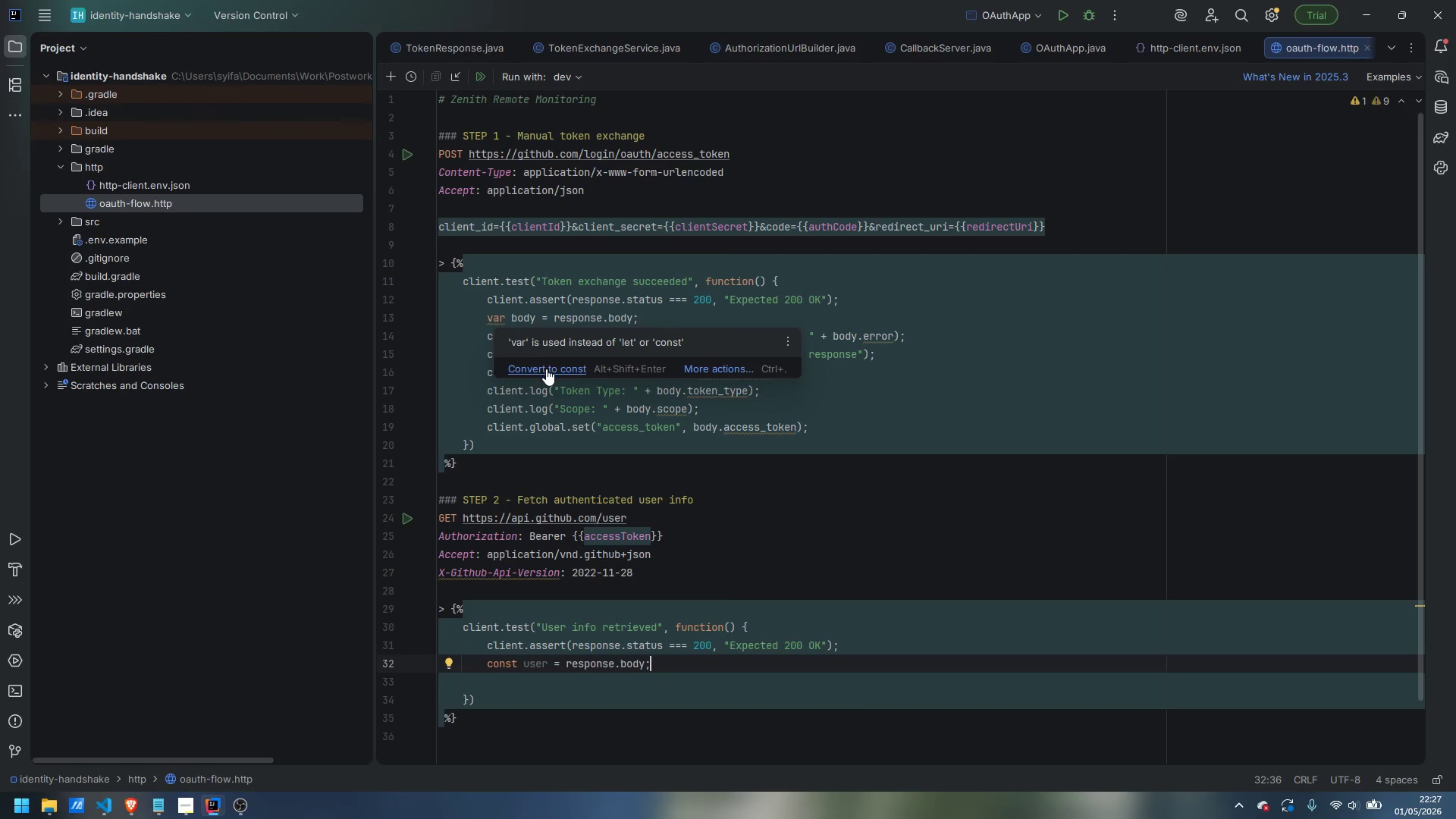 
left_click([546, 369])
 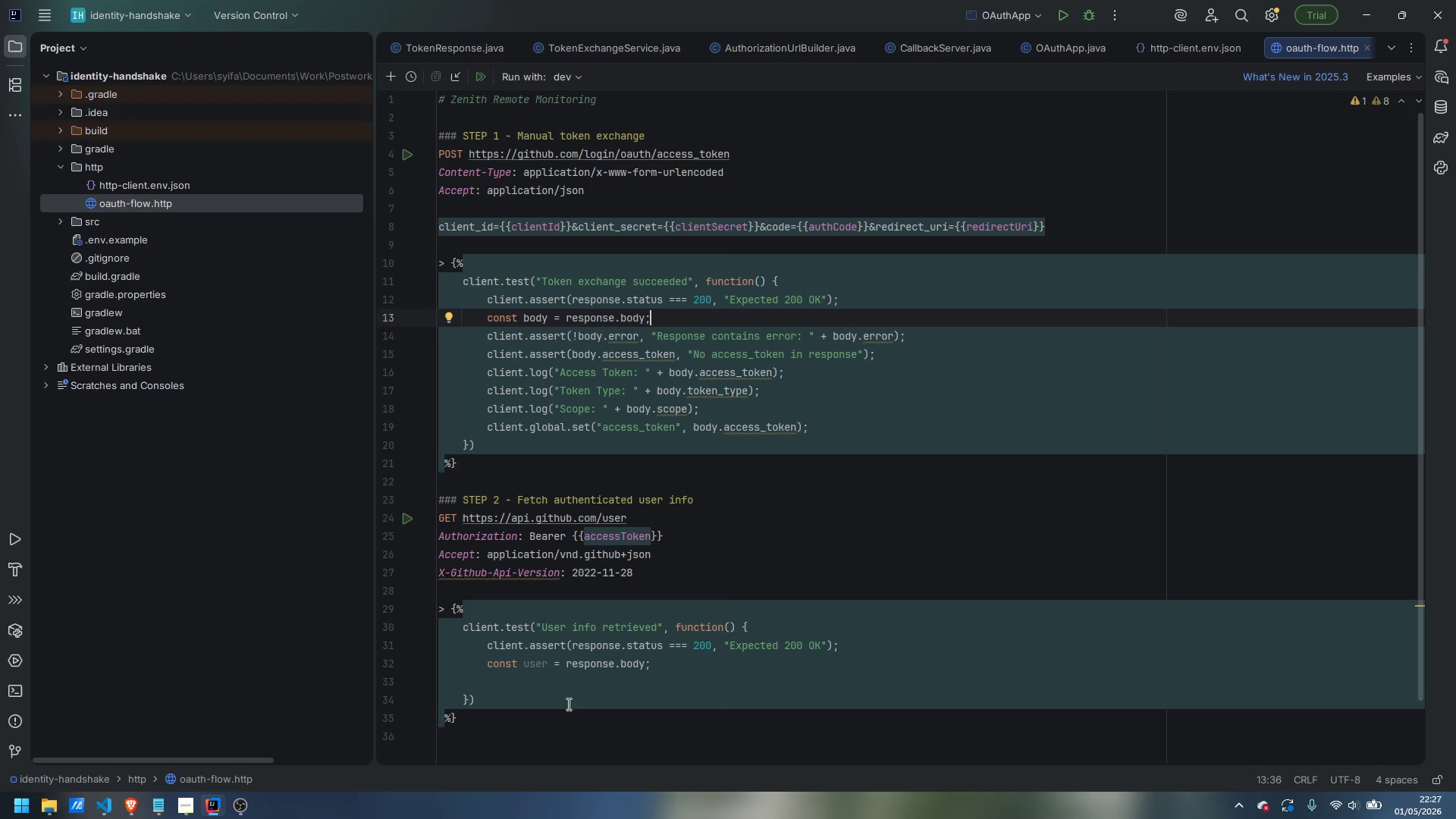 
left_click([517, 679])
 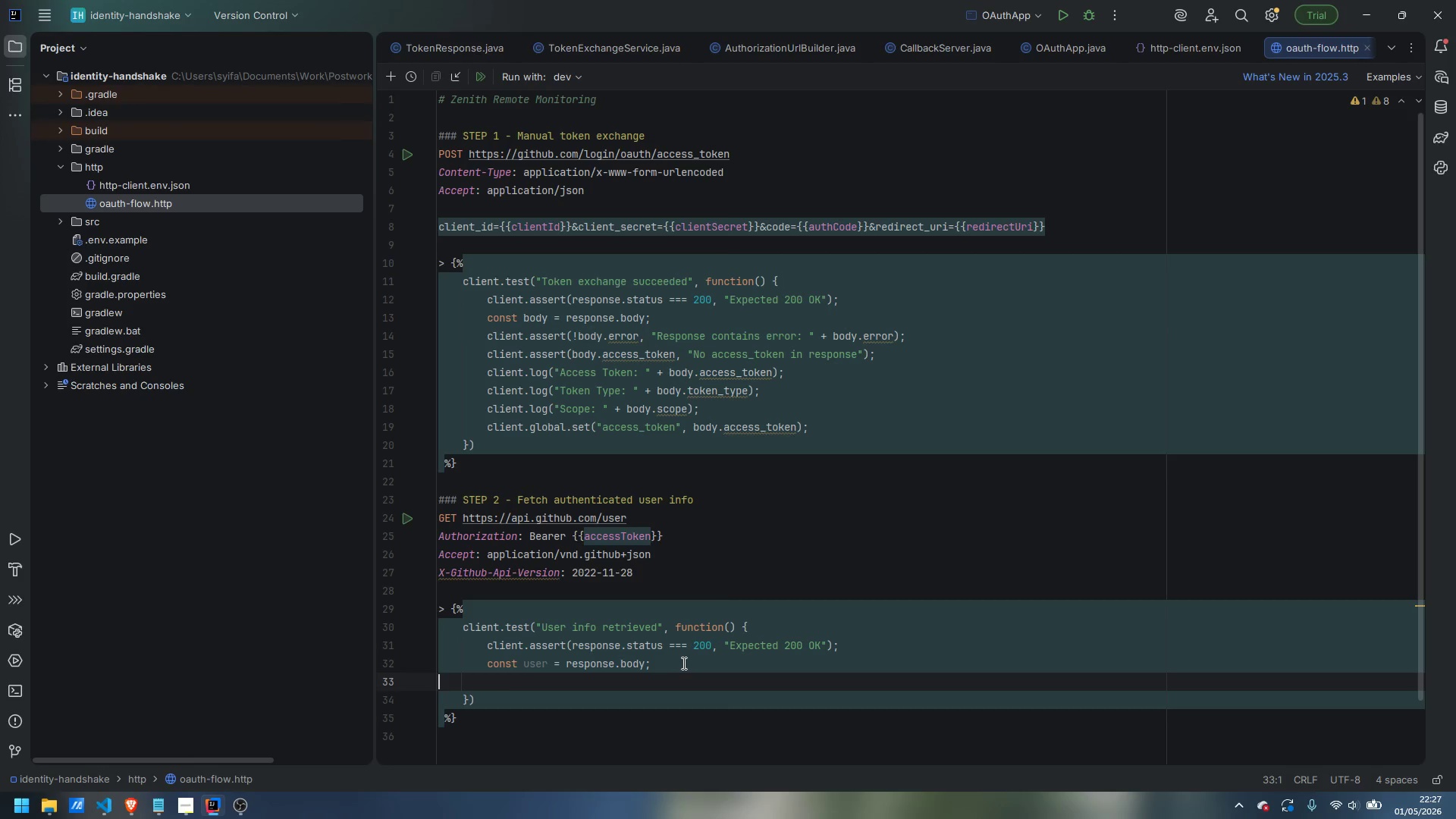 
key(Tab)
 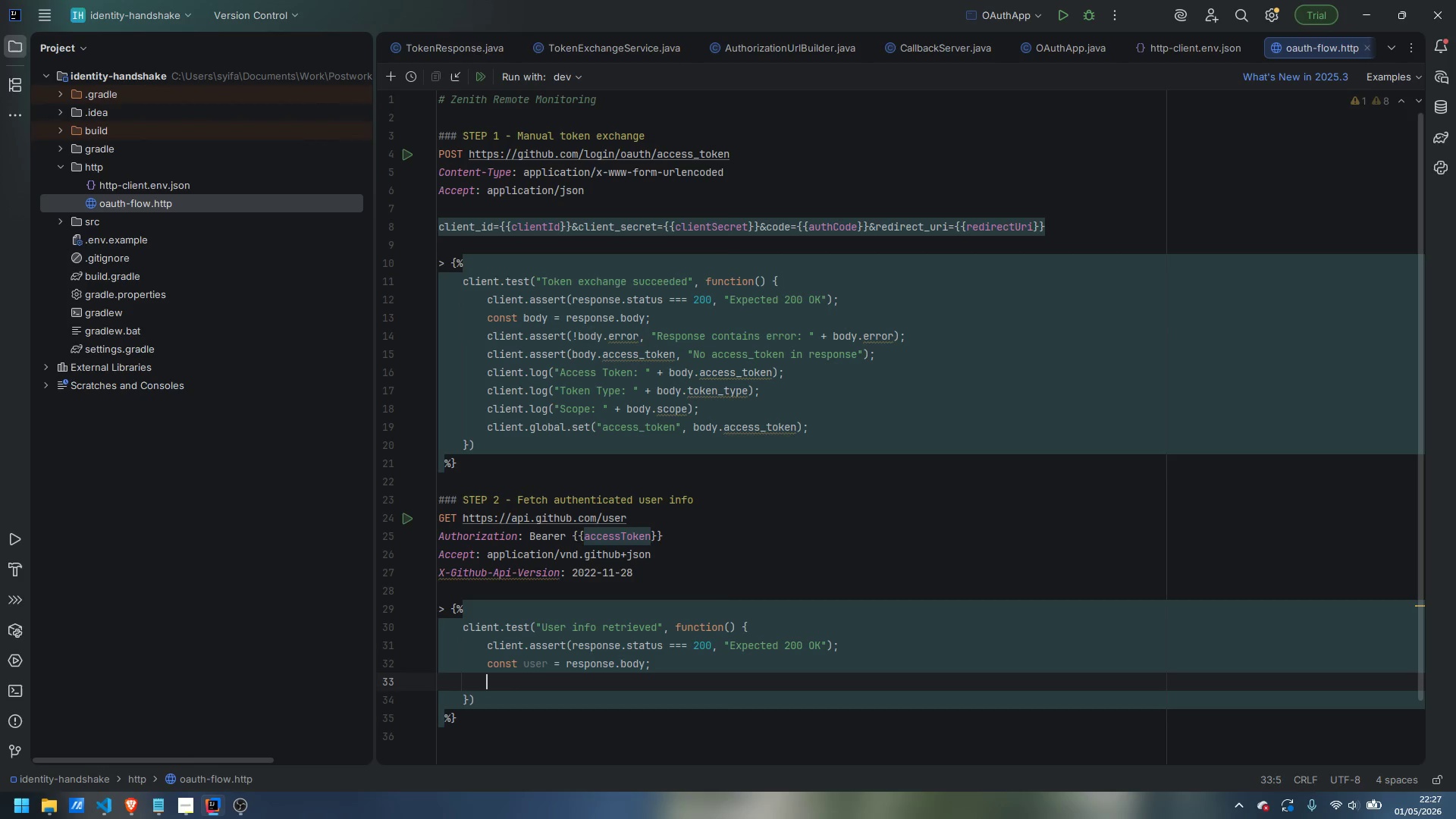 
key(Tab)
 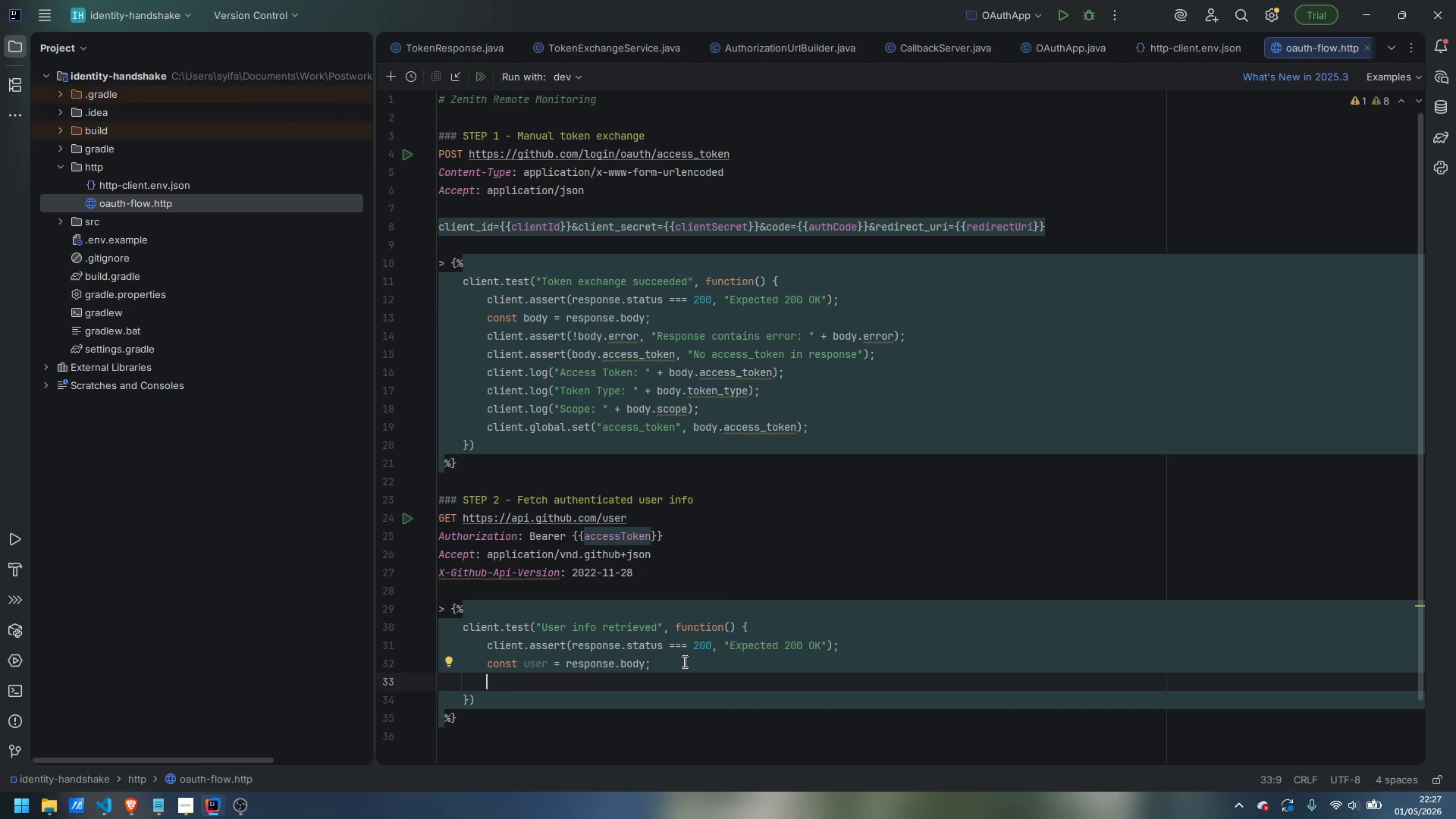 
wait(10.42)
 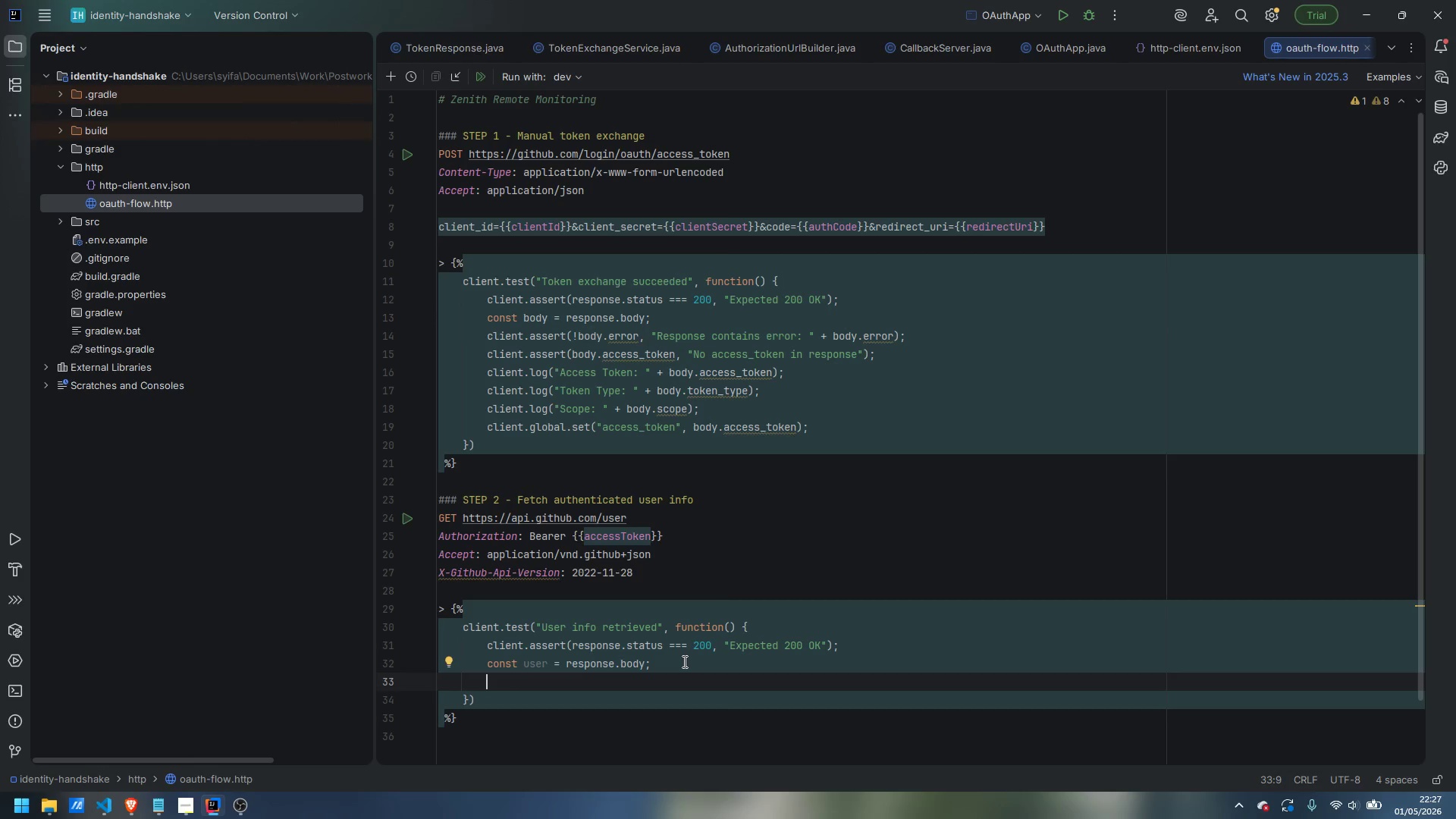 
type(client.assert(user.login, "Missing login fail)
 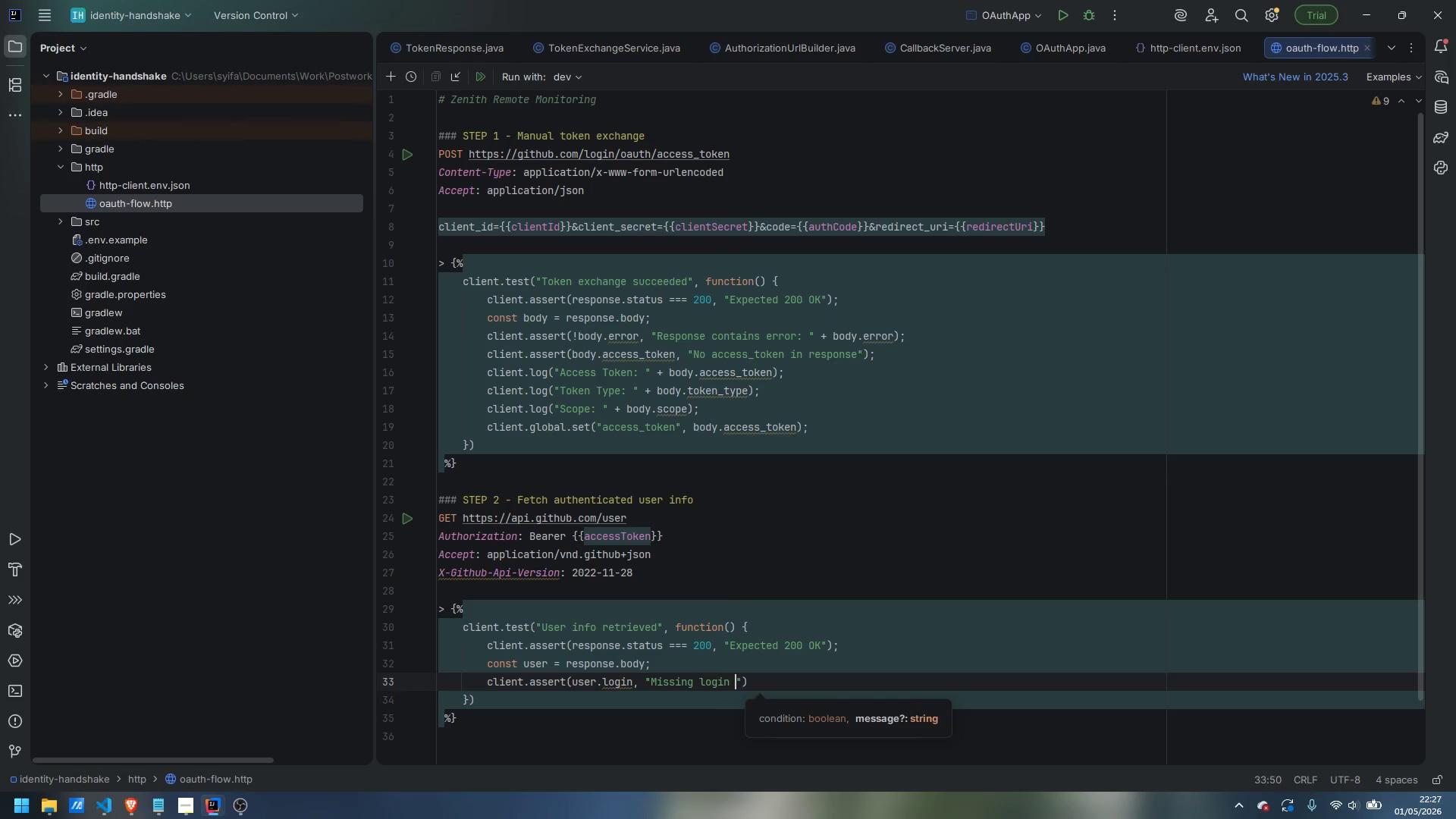 
 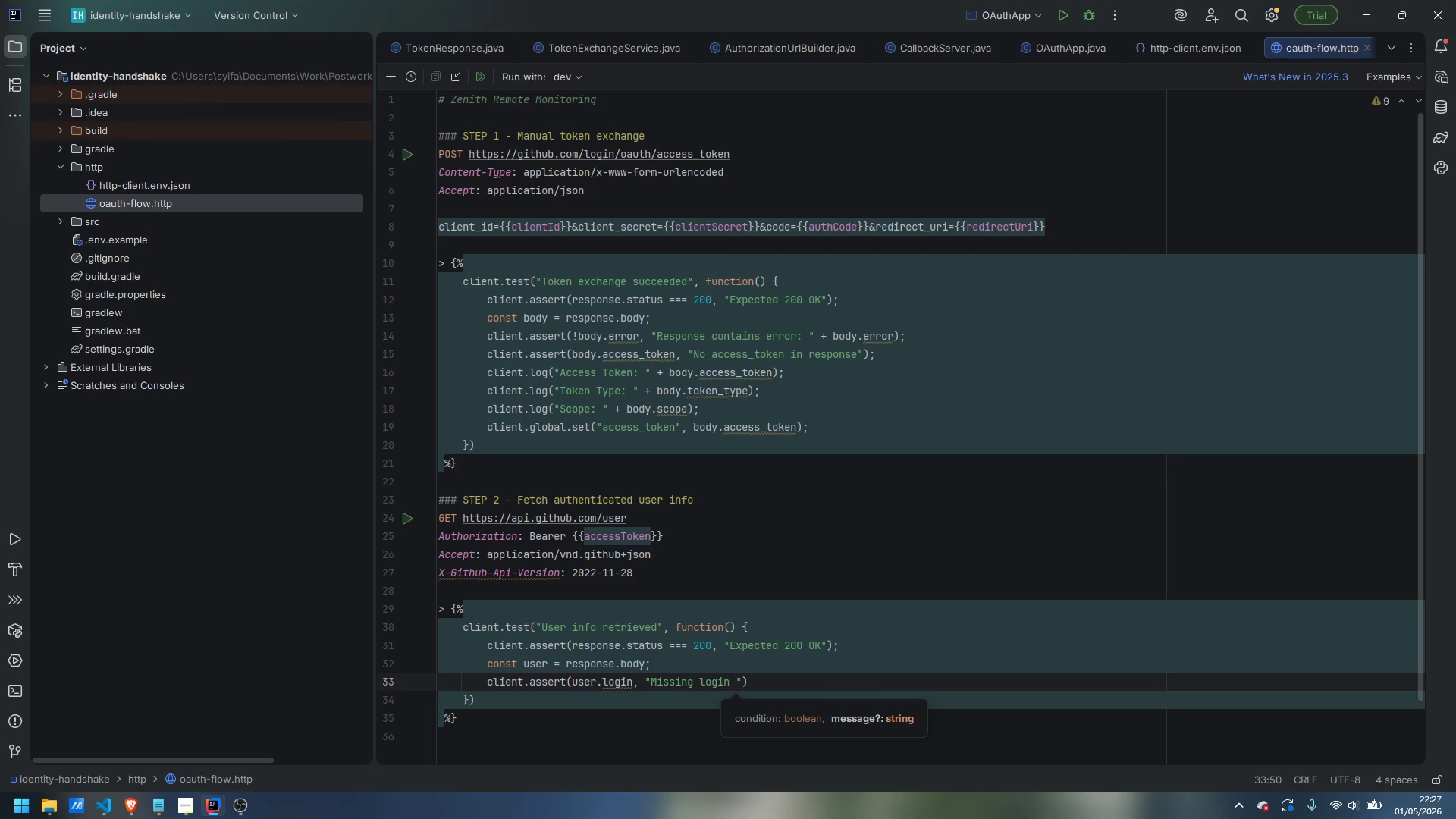 
key(Control+ControlLeft)
 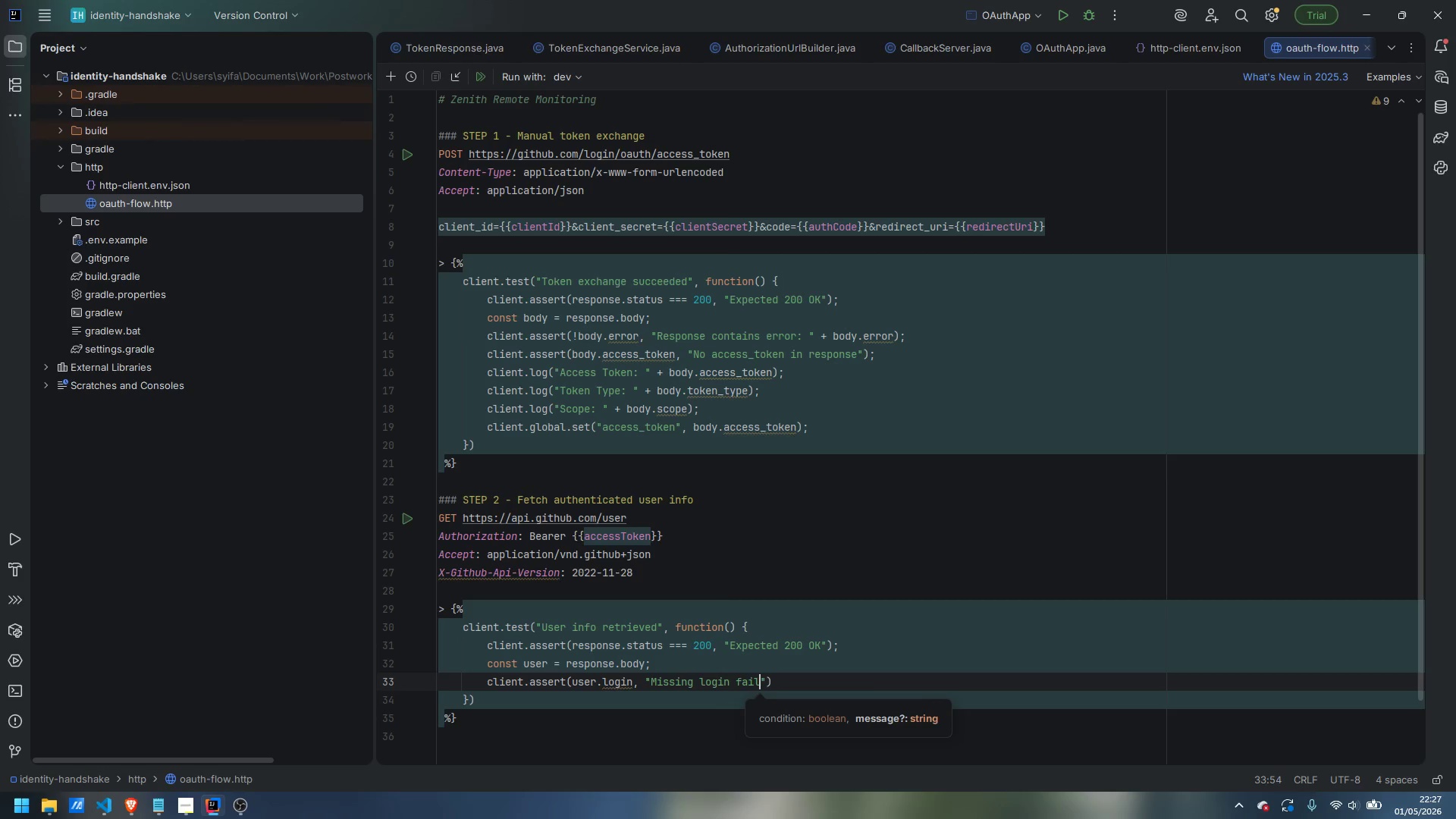 
key(Control+Backspace)
 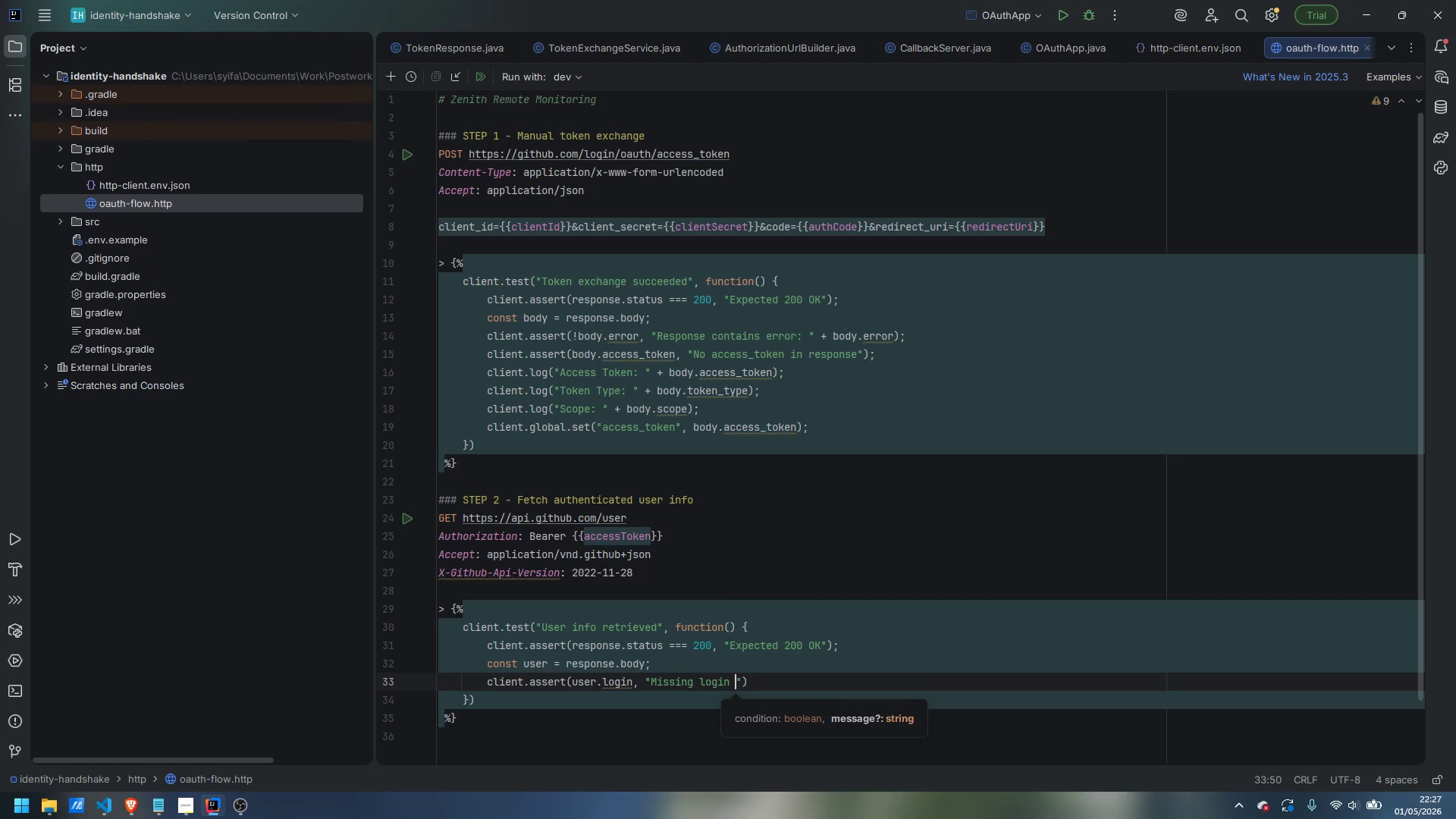 
type(field)
 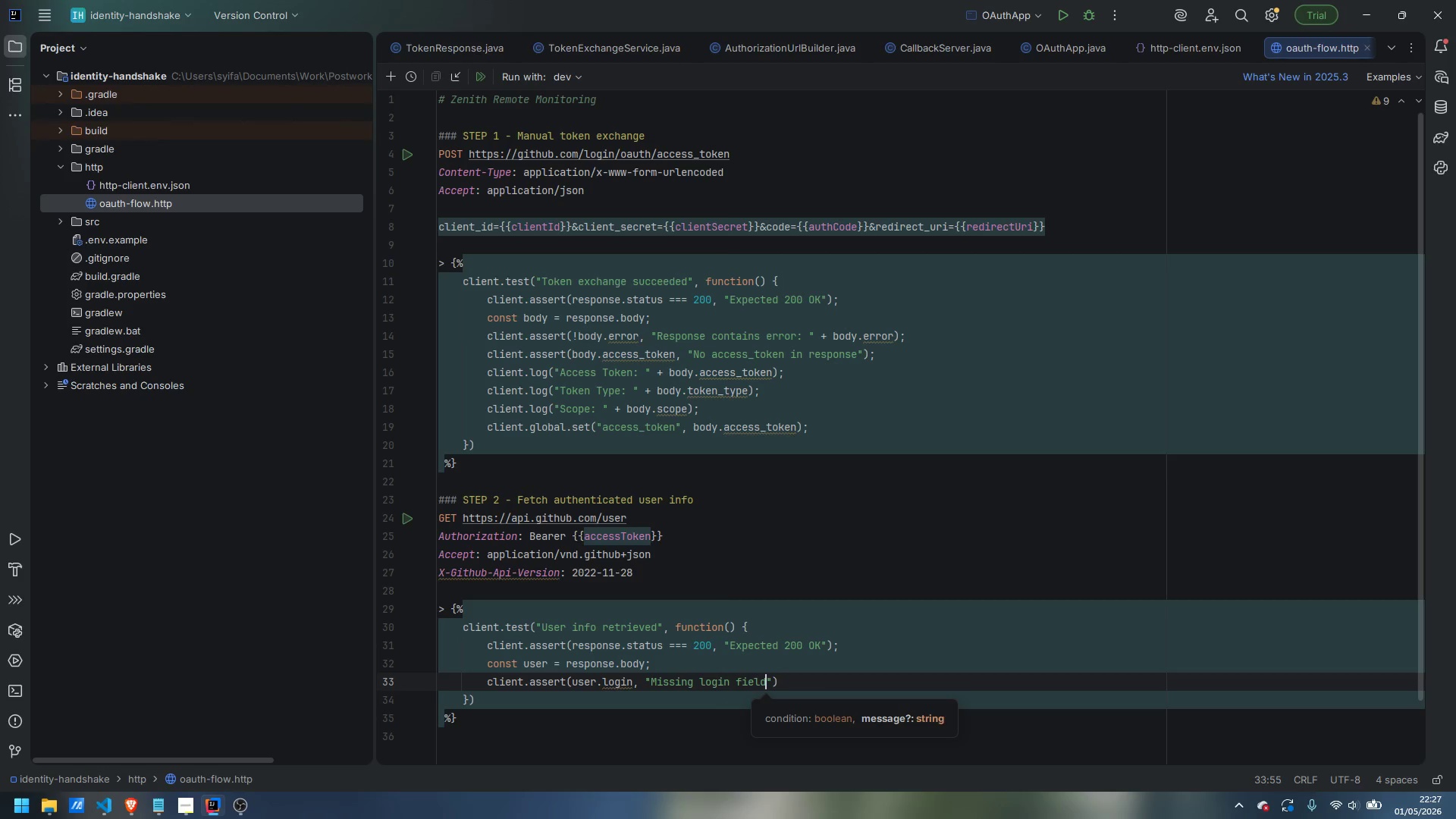 
key(ArrowRight)
 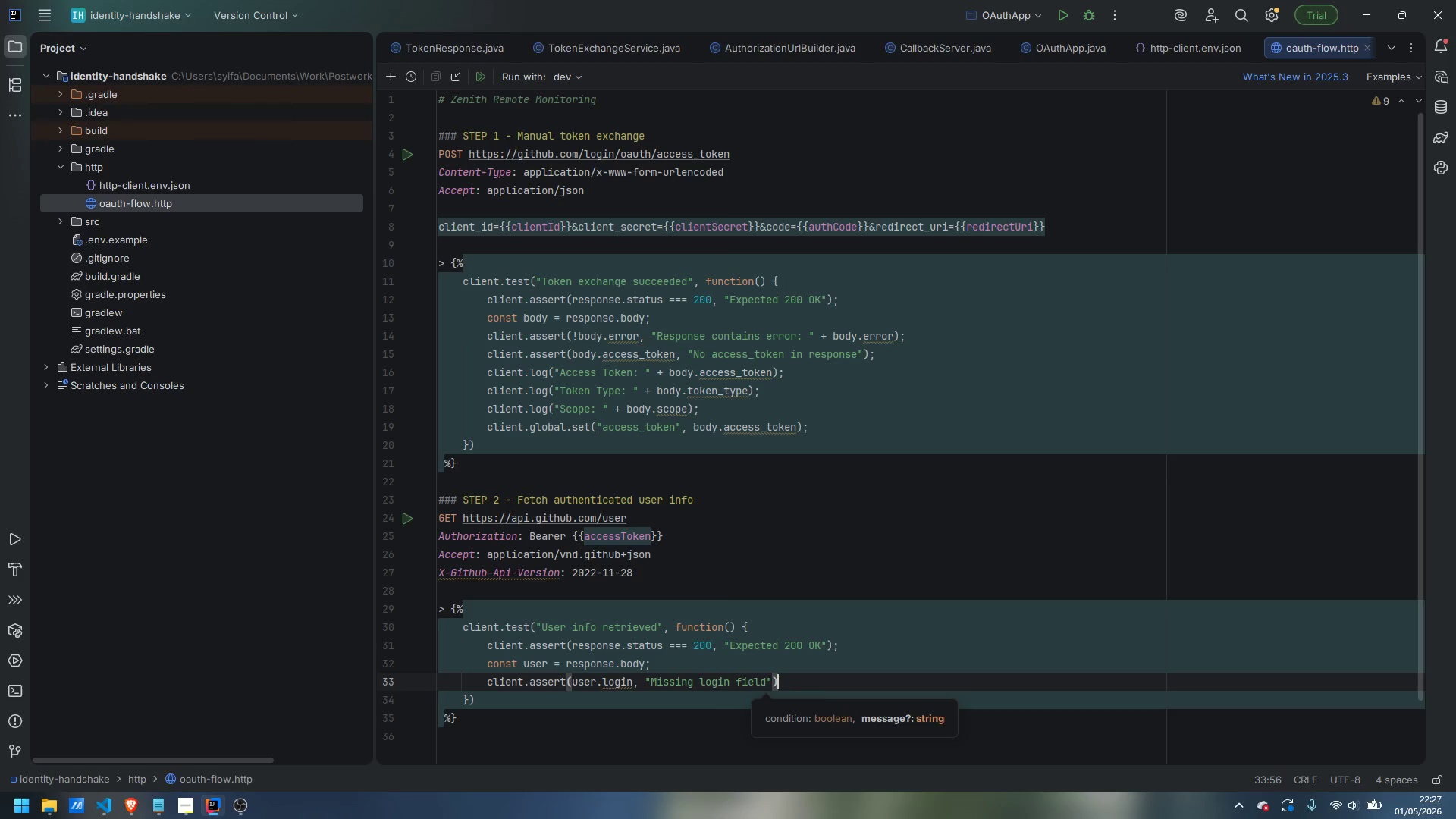 
key(ArrowRight)
 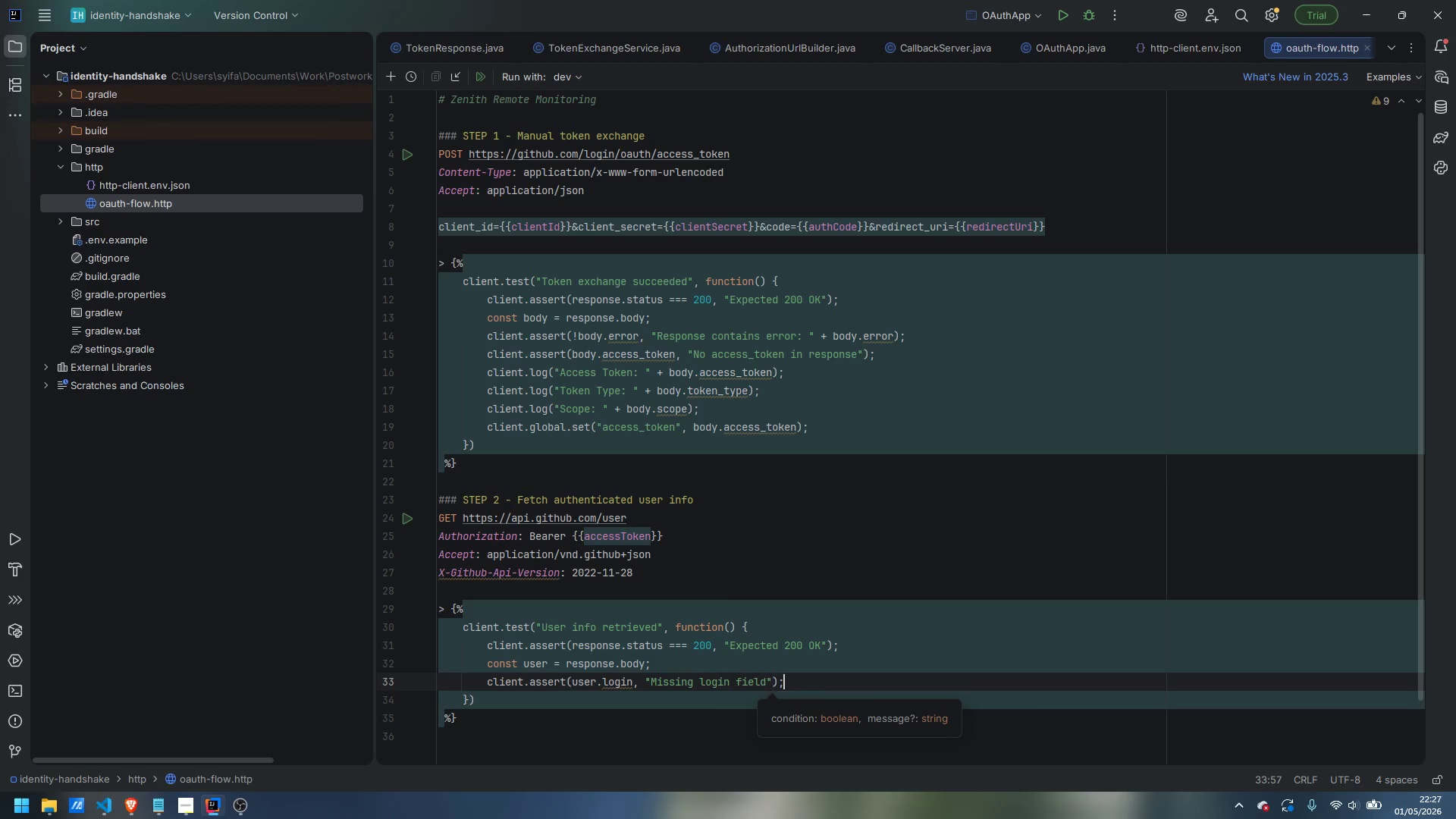 
key(Semicolon)
 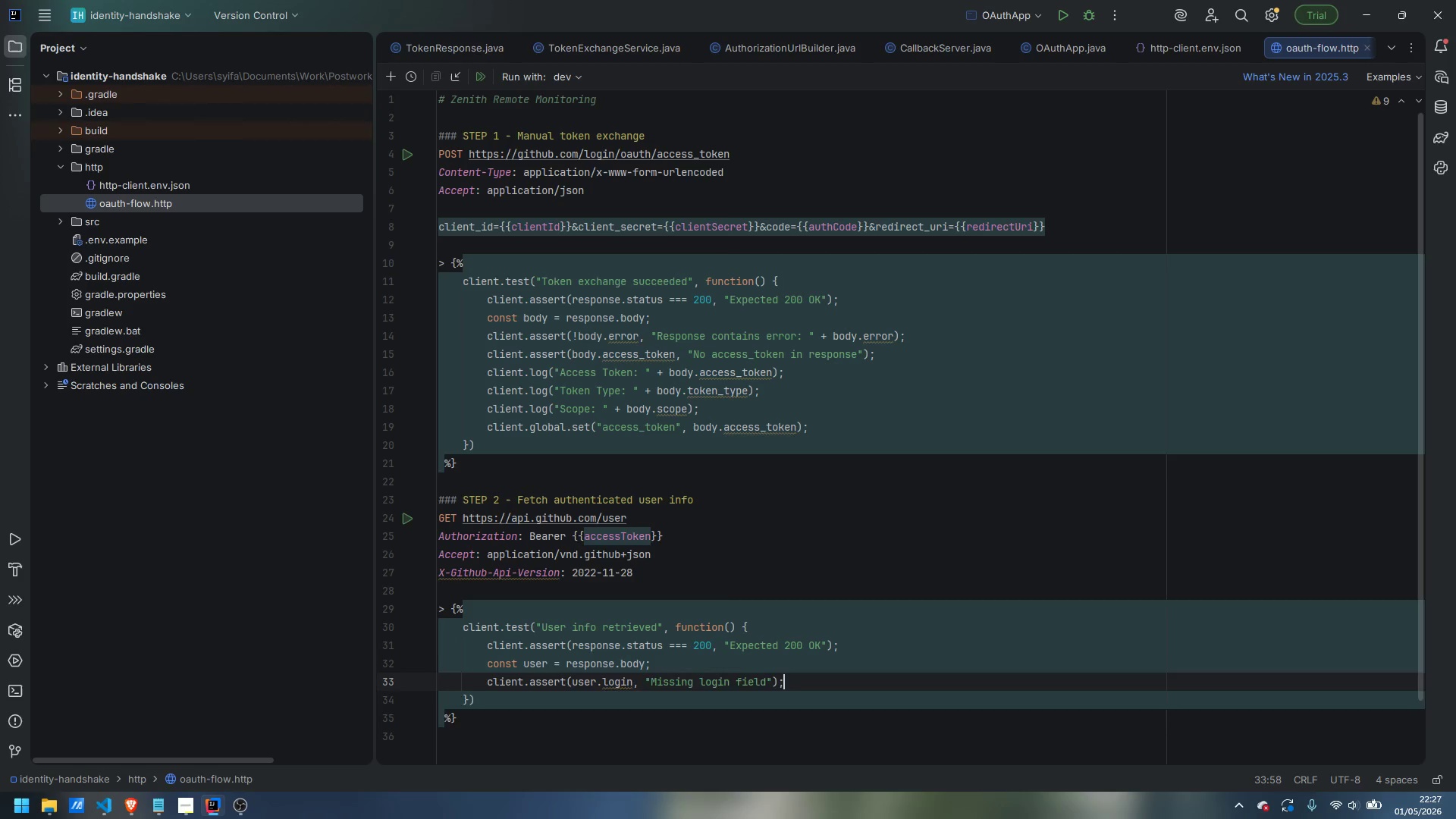 
key(Enter)
 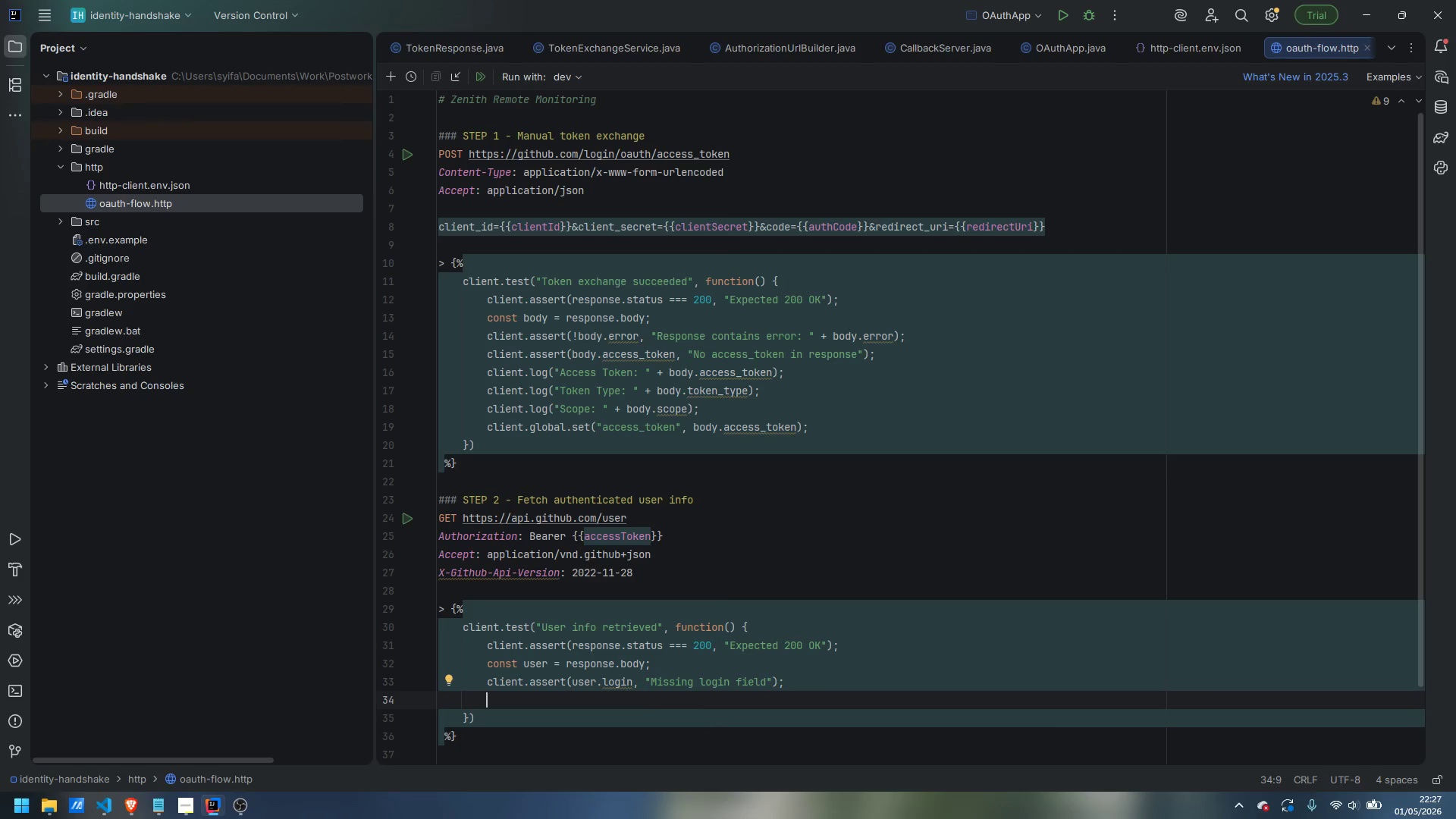 
type(client.log("Gith)
key(Backspace)
type(Hub Login: )
 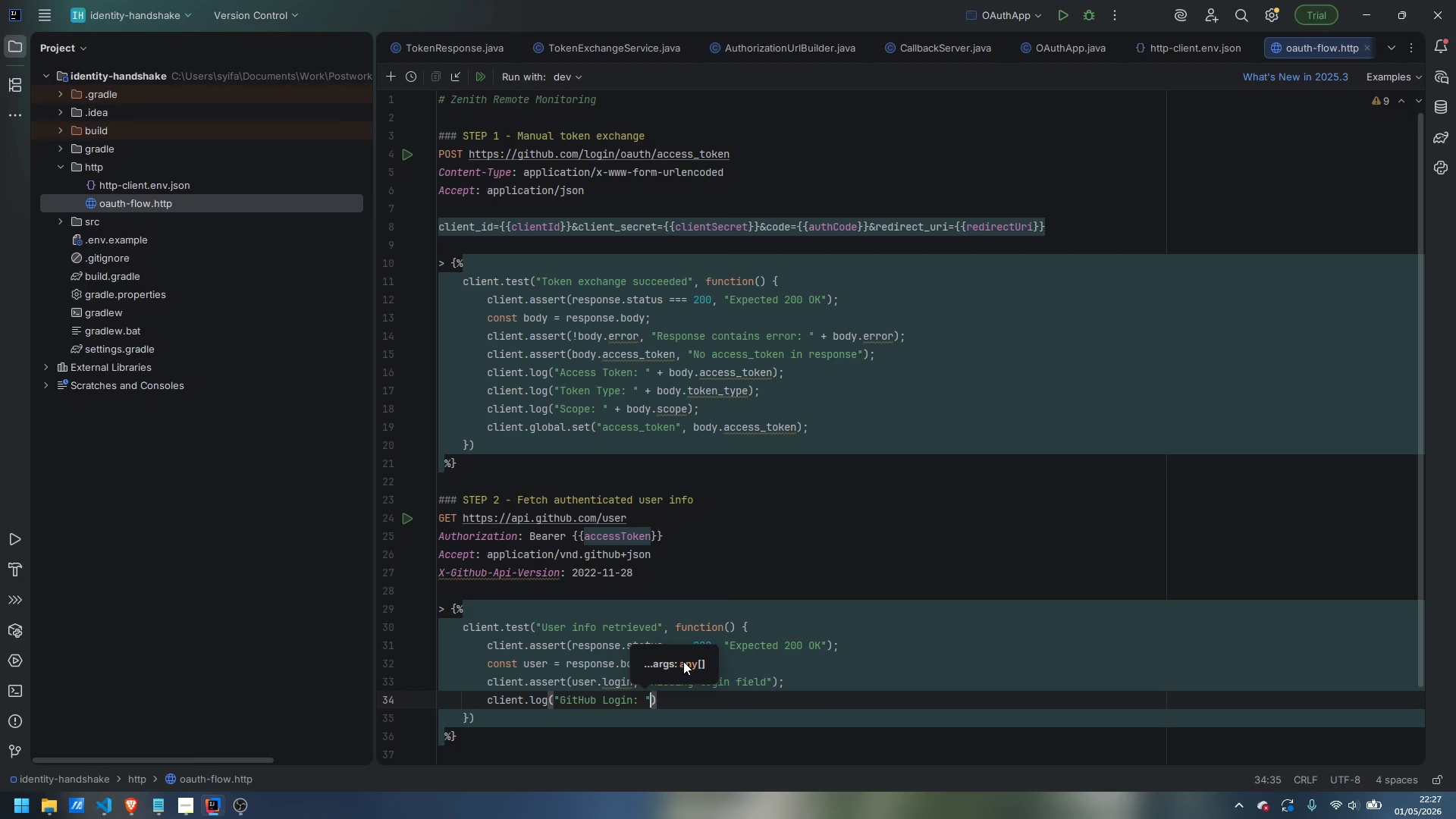 
 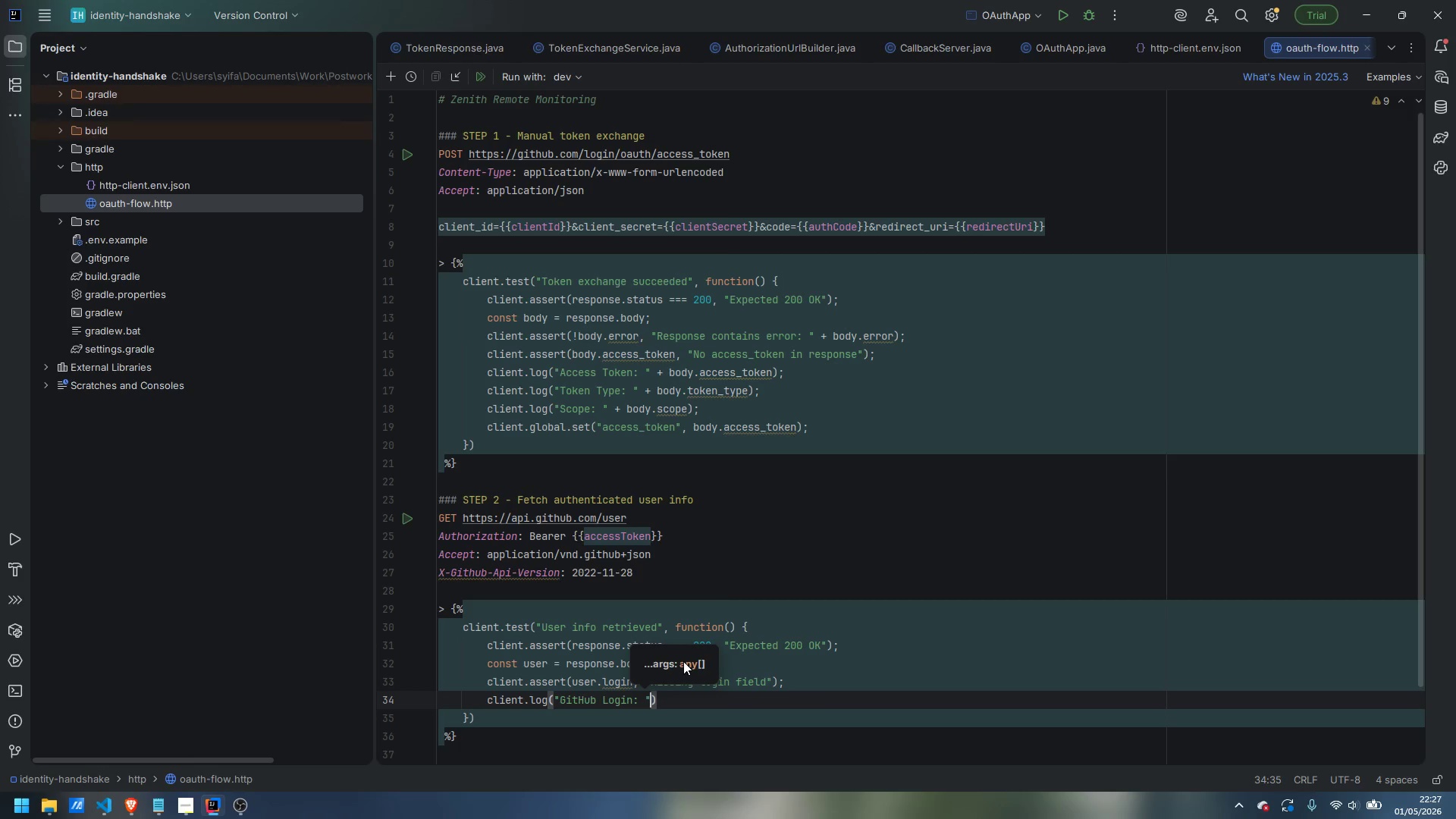 
key(ArrowRight)
 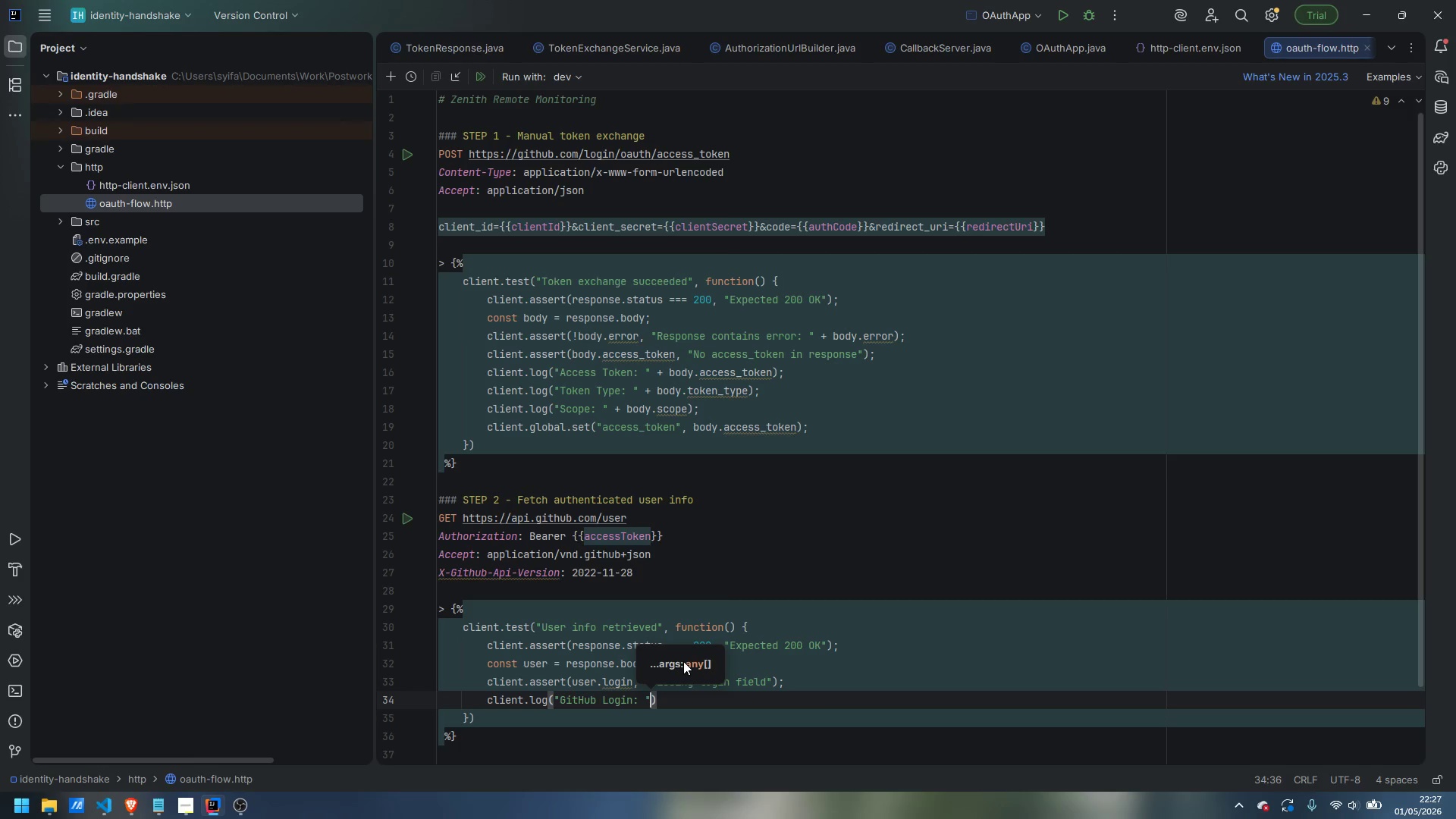 
type( + user.login)
 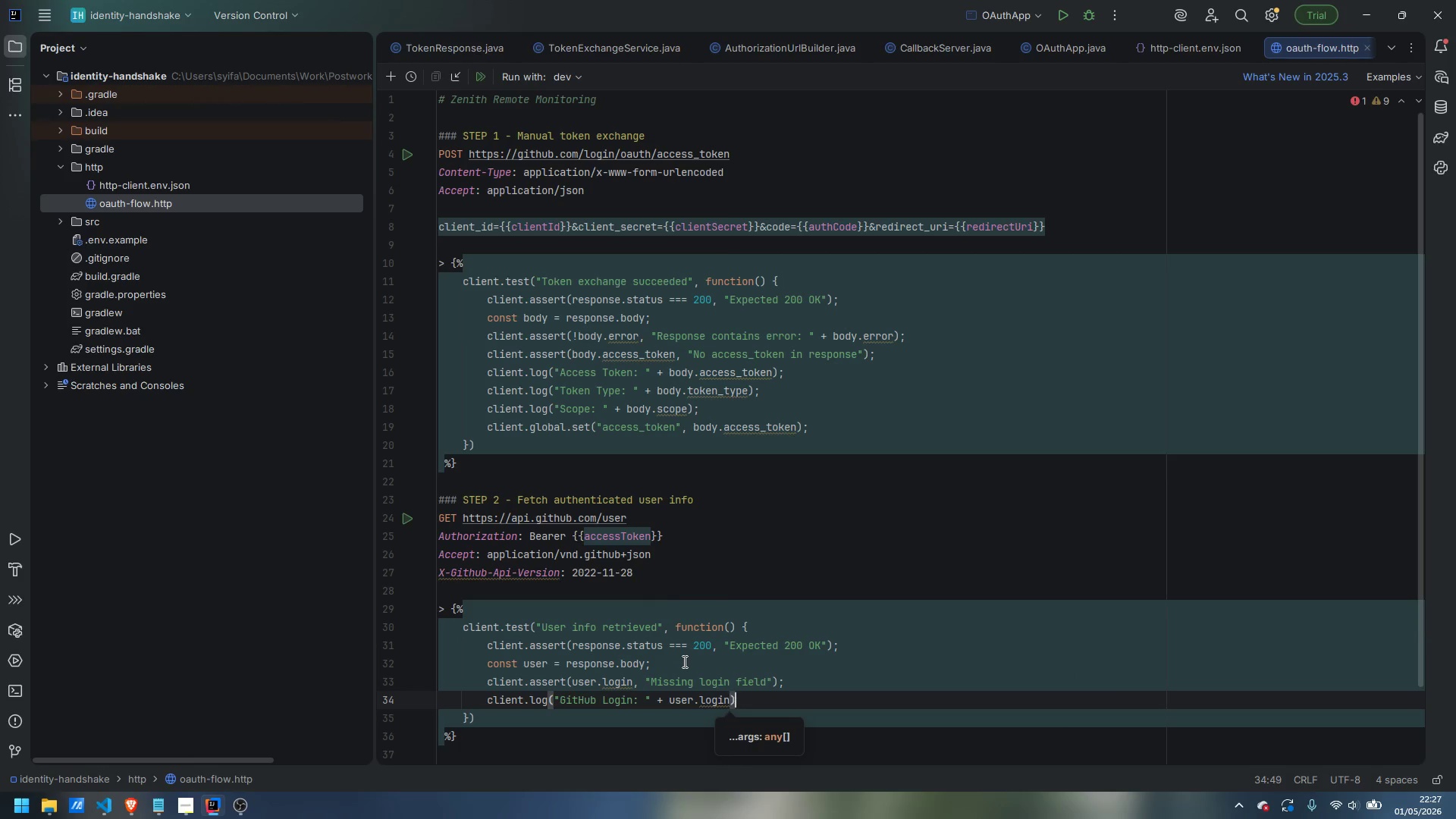 
 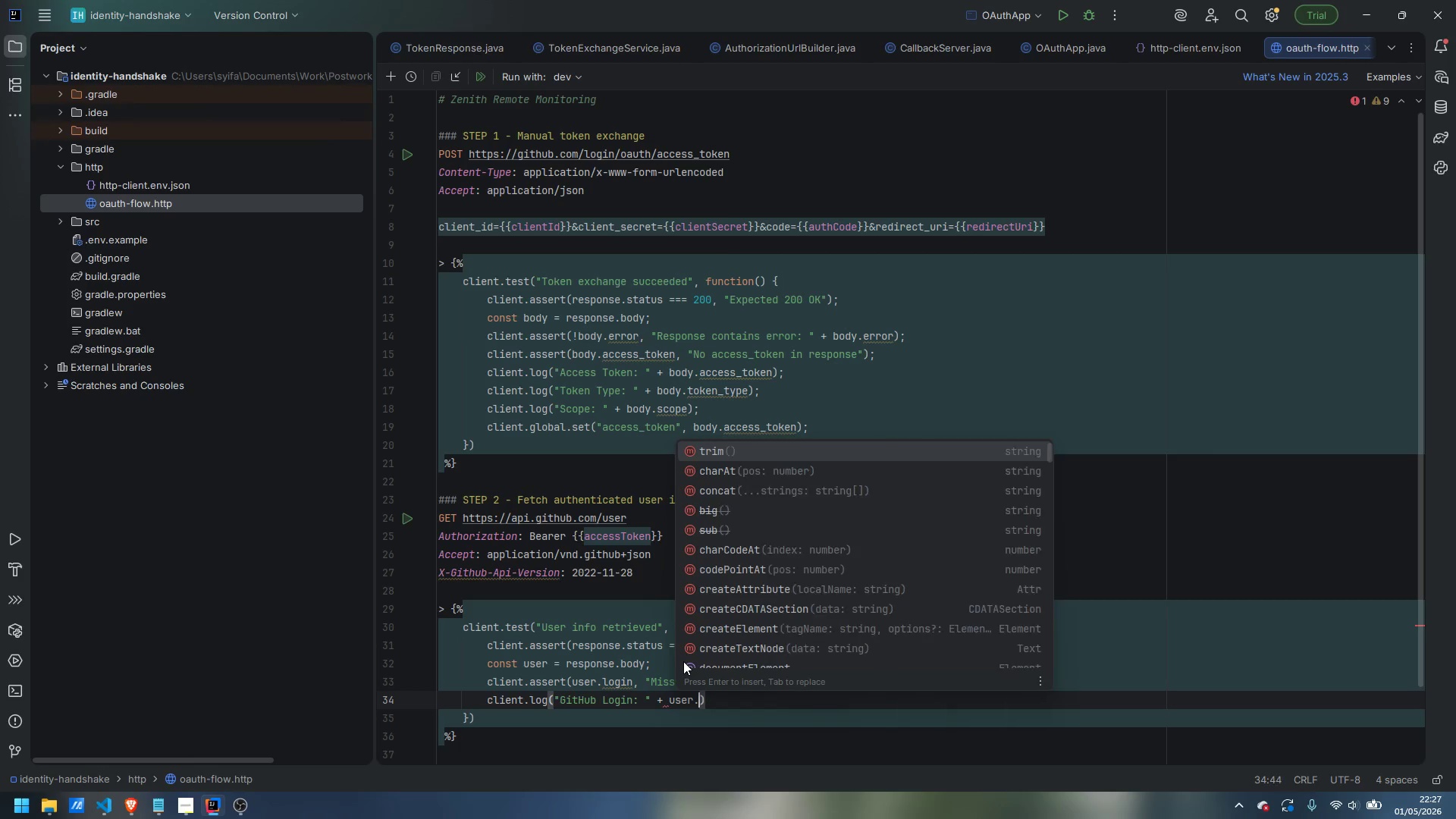 
key(ArrowRight)
 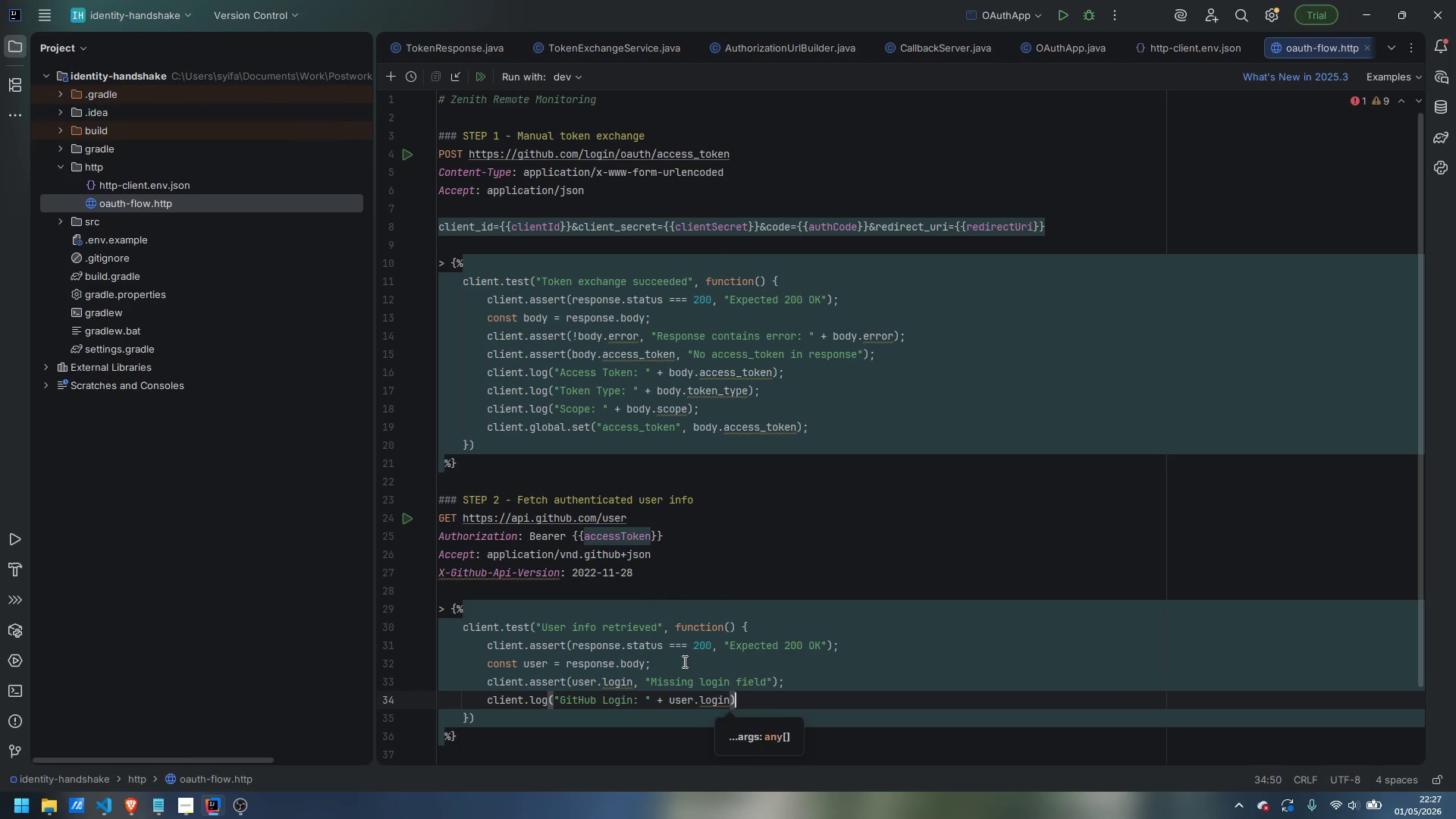 
key(Semicolon)
 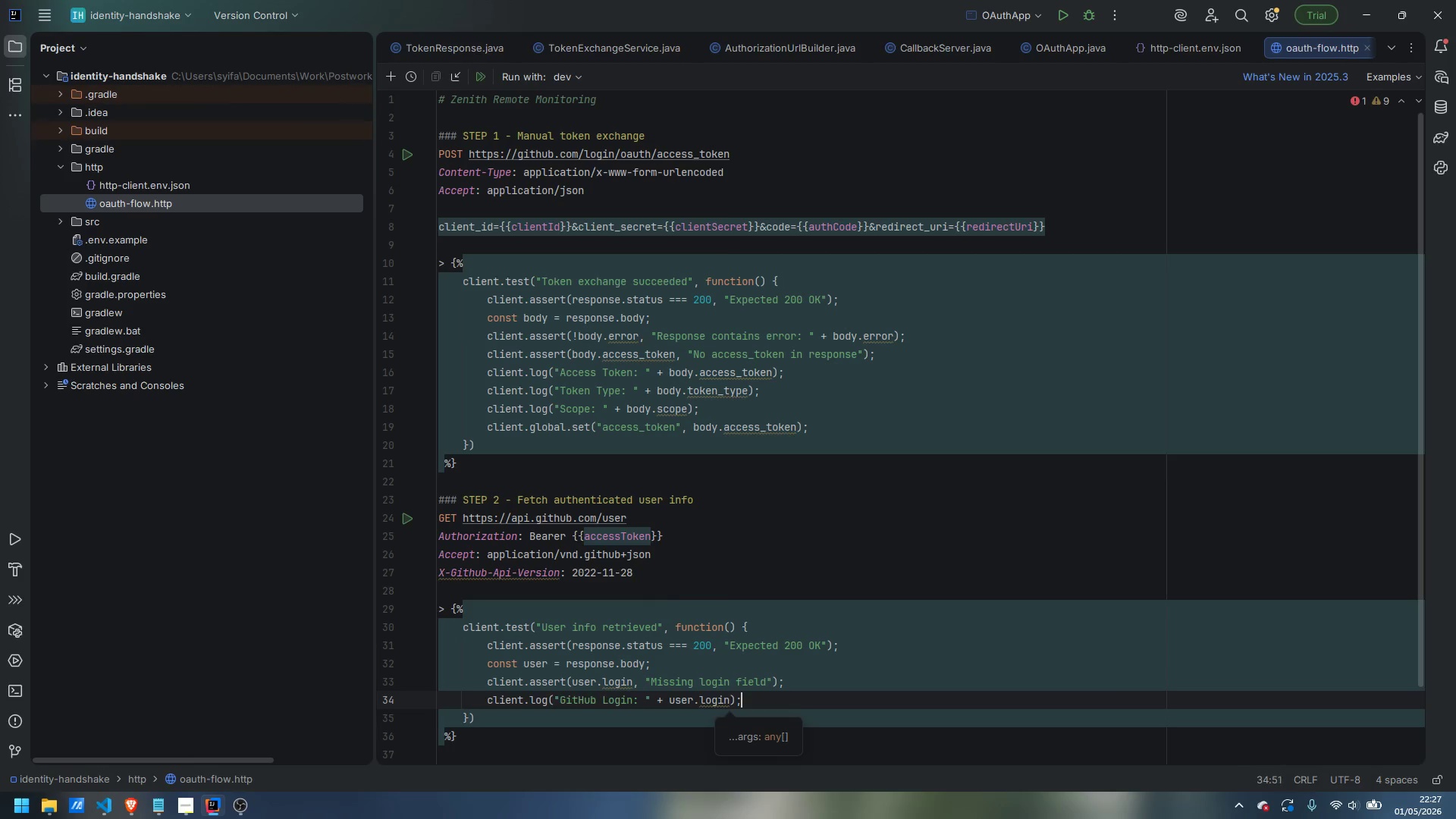 
key(Enter)
 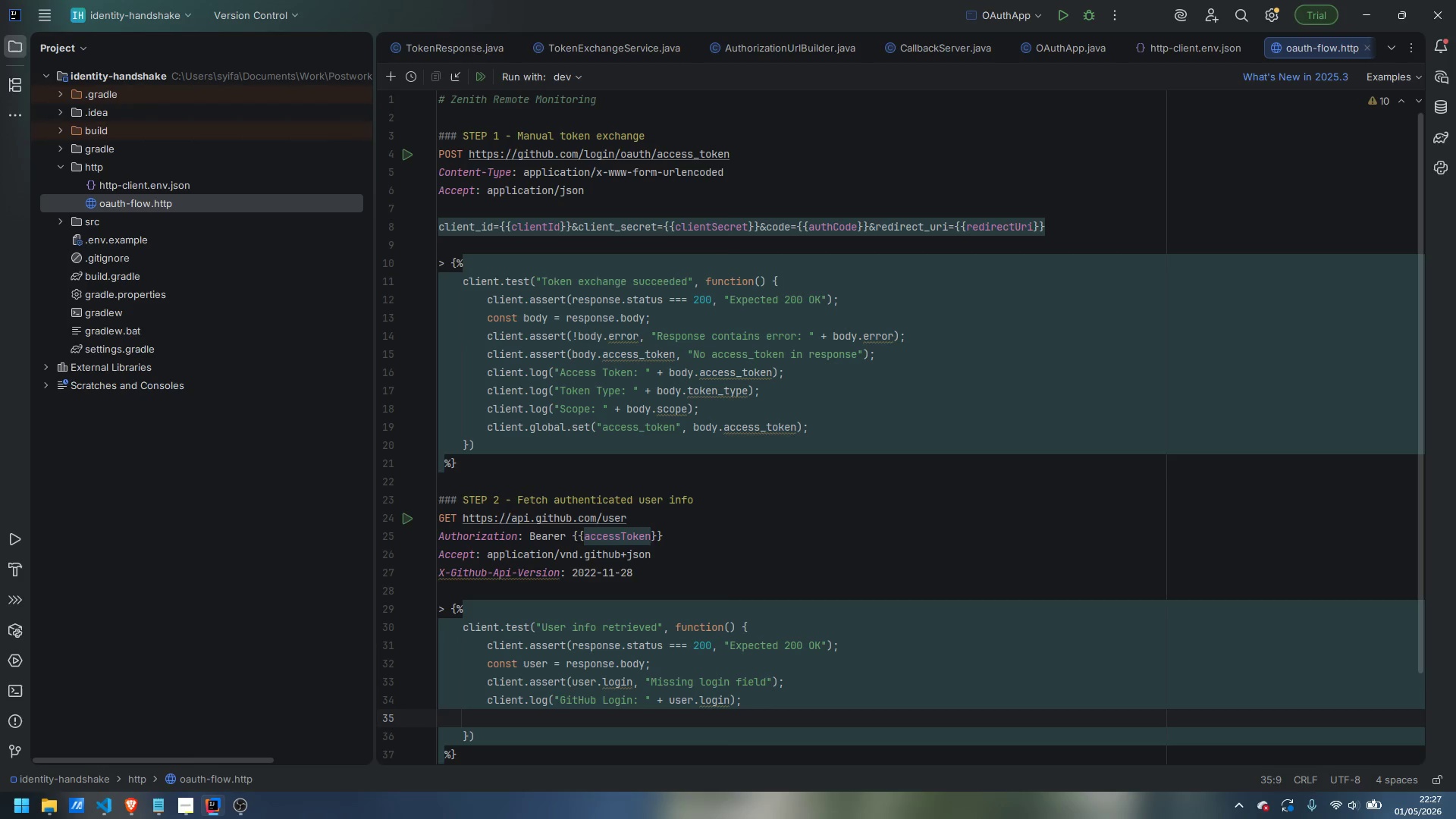 
type(client.log("Display Name: )
 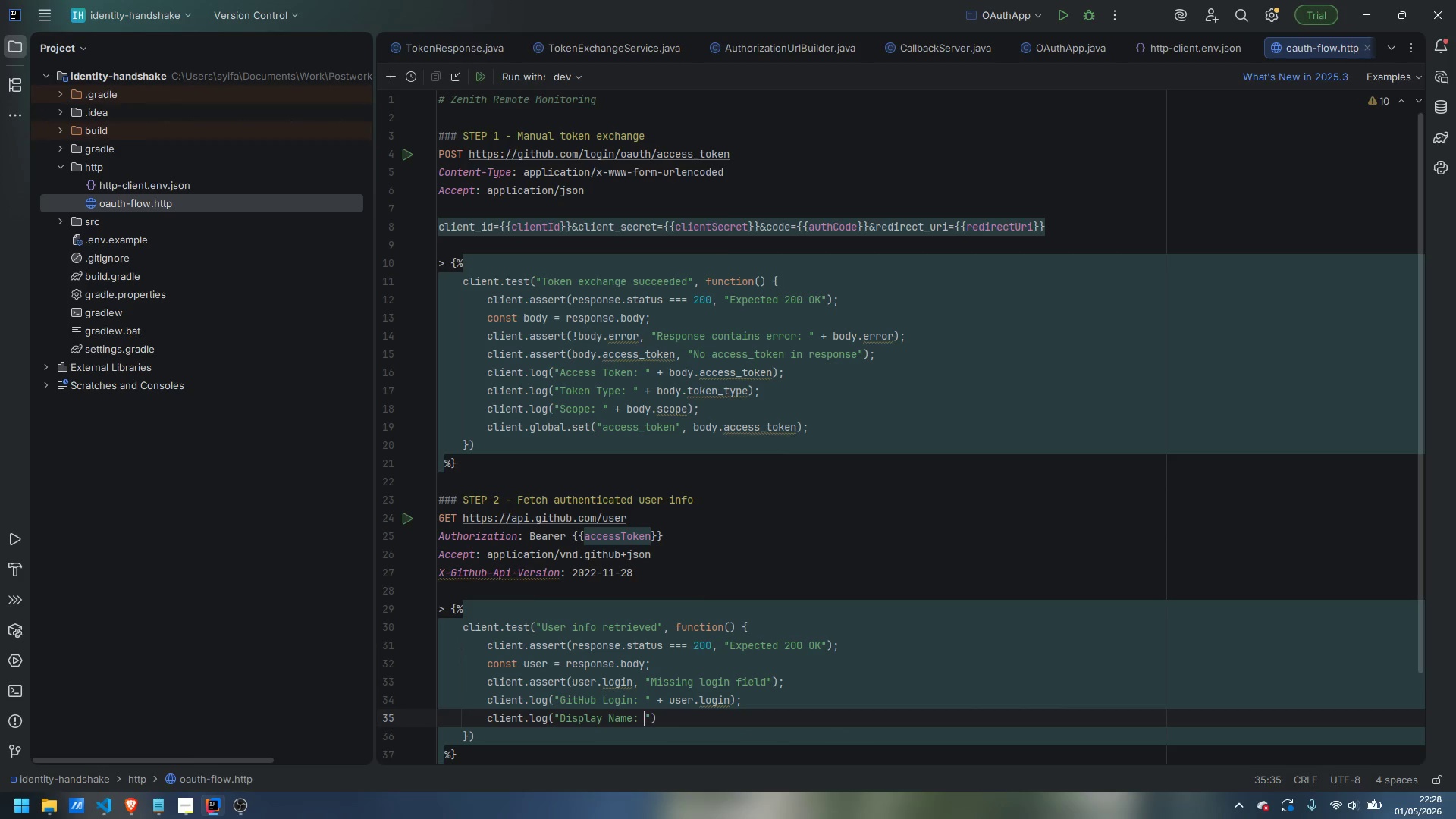 
key(ArrowRight)
 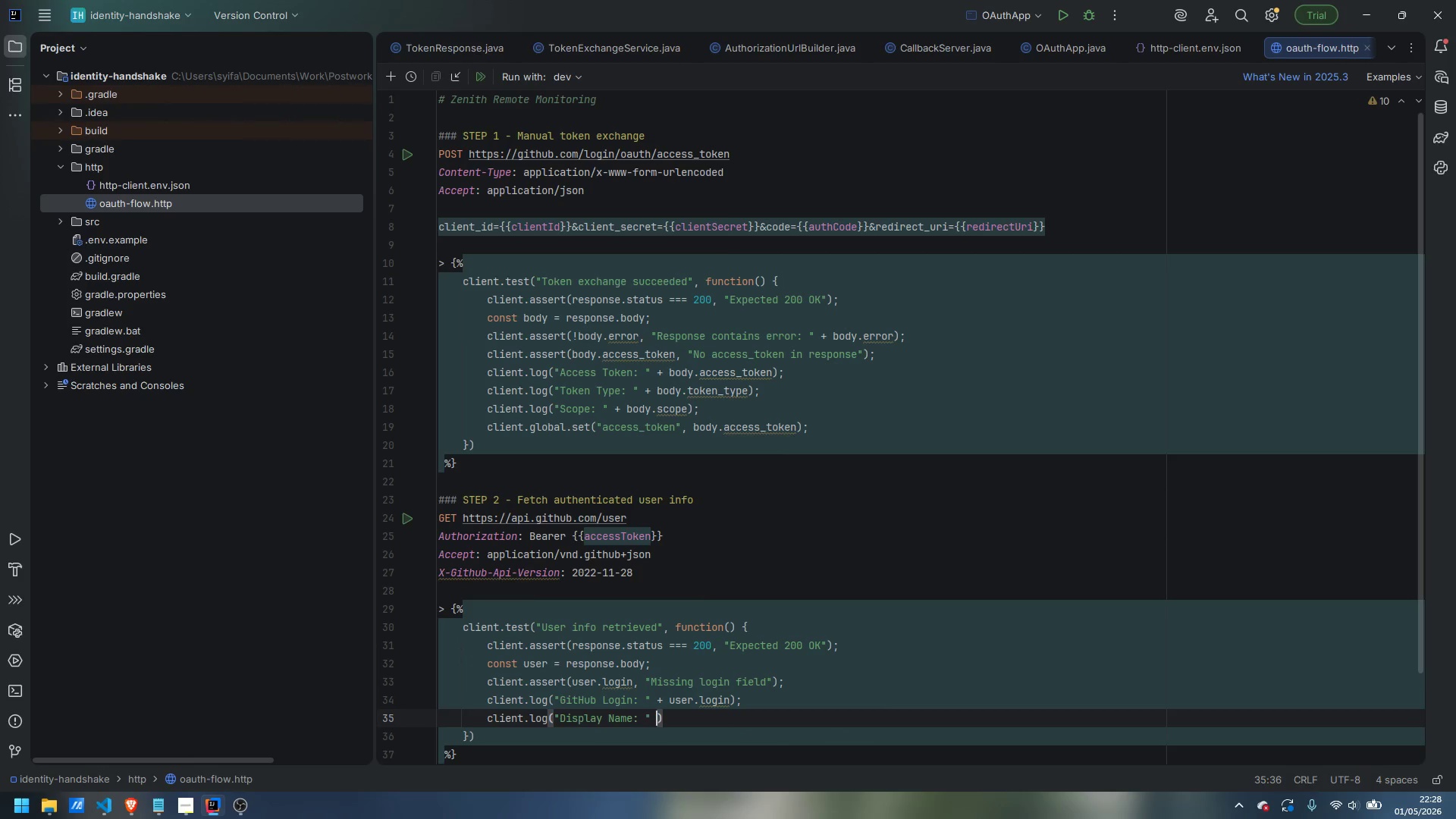 
type( + user/.)
key(Backspace)
 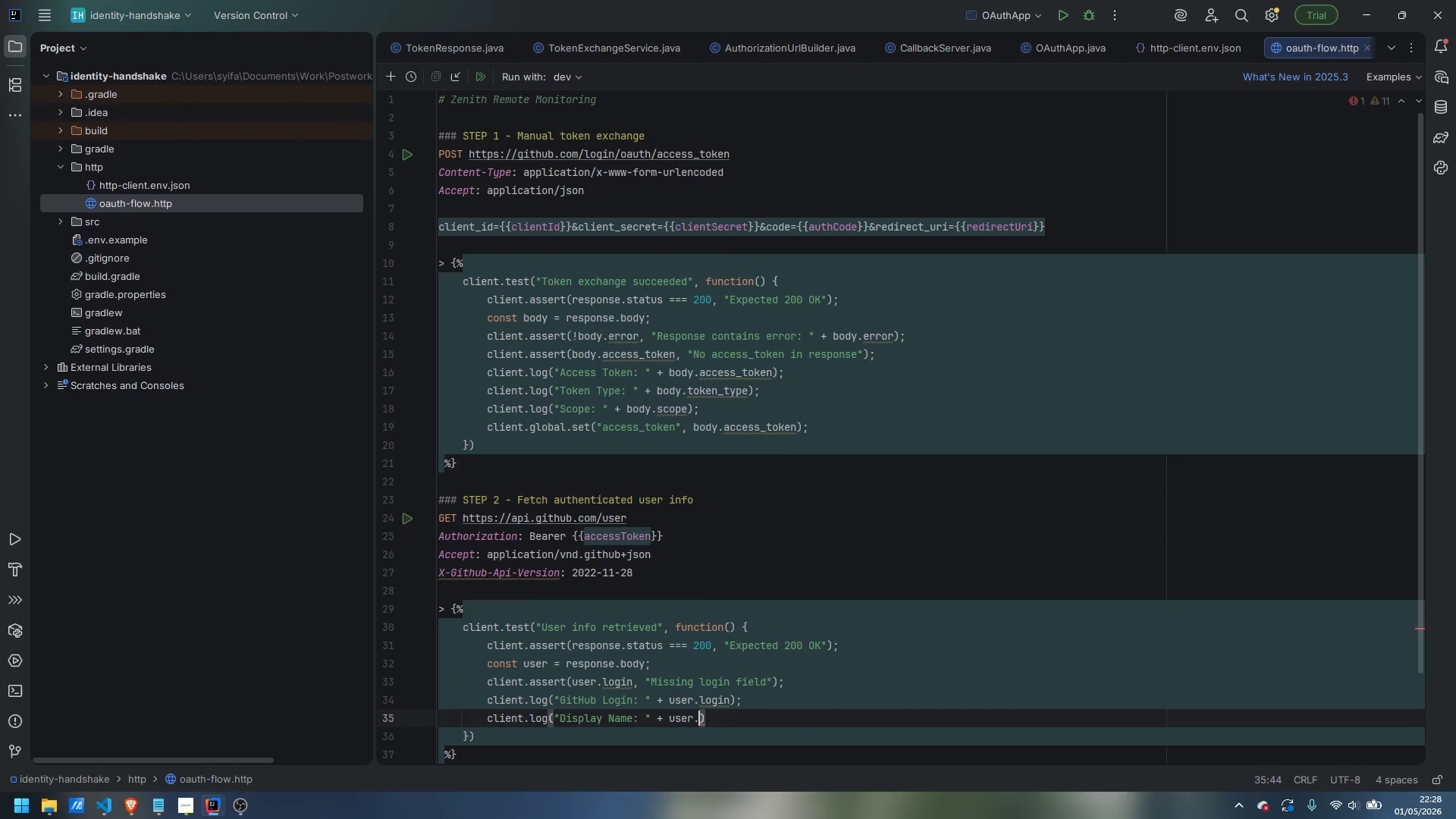 
key(Control+Shift+ArrowLeft)
 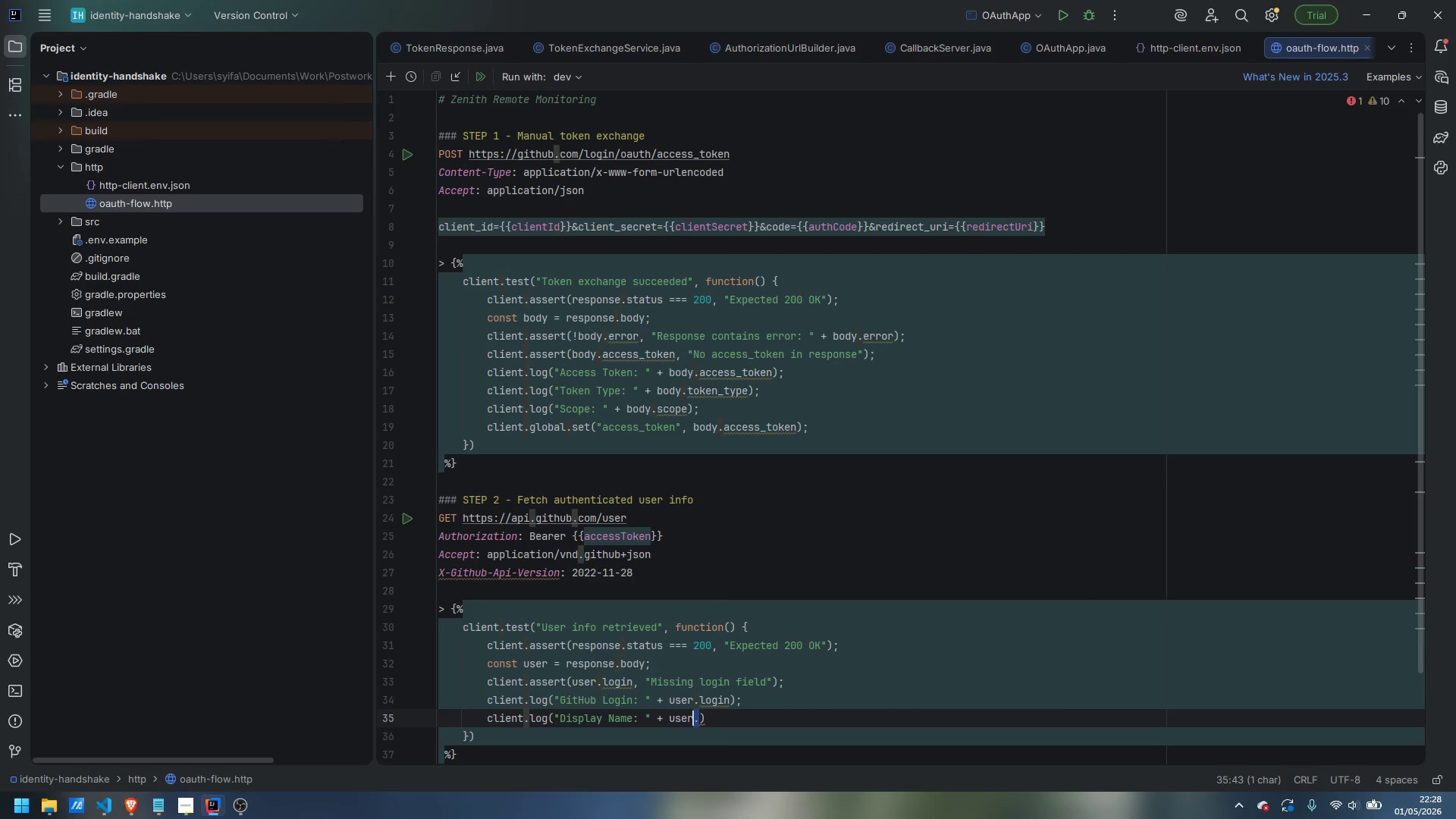 
key(Control+Shift+ArrowLeft)
 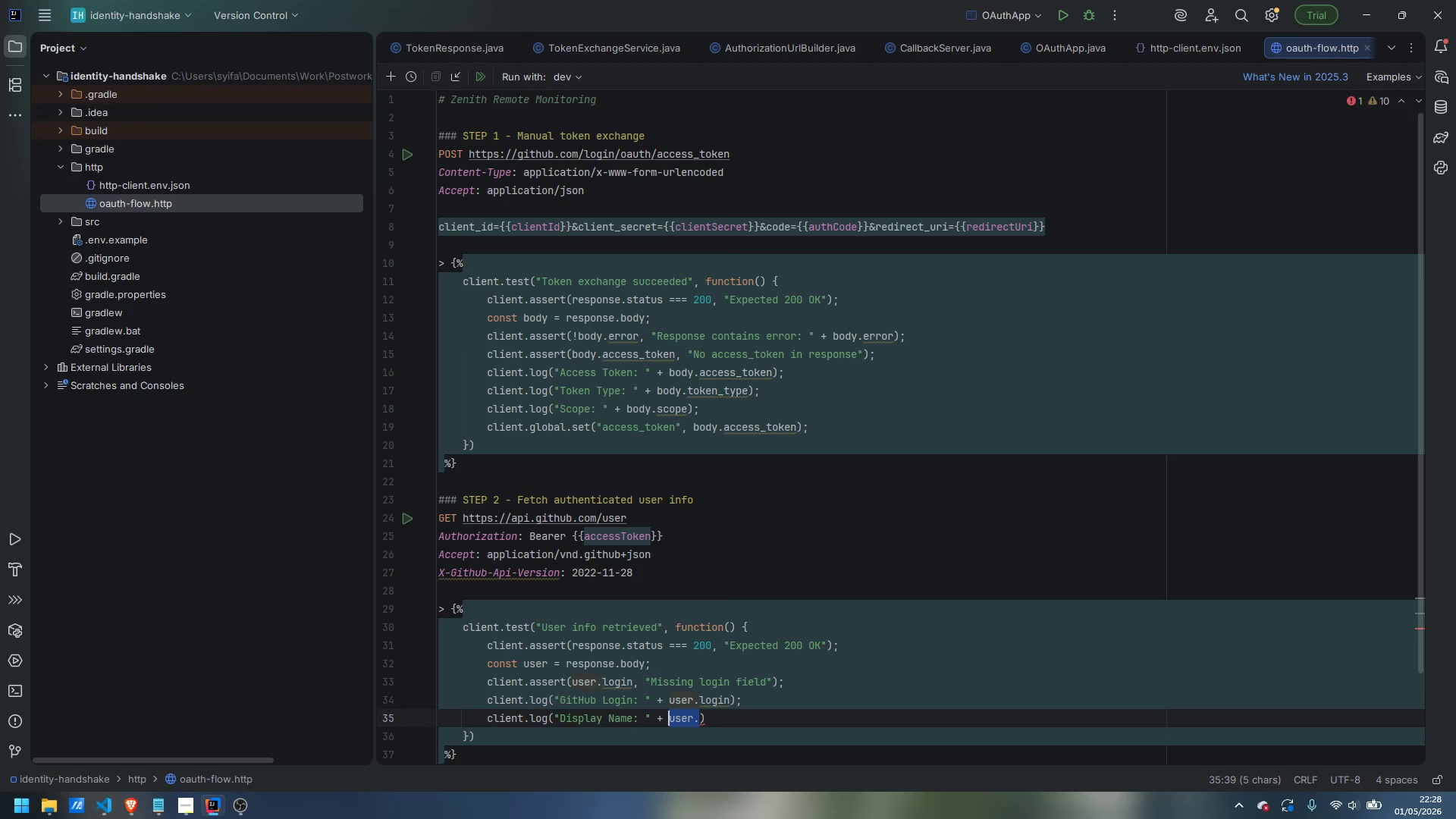 
key(Shift+9)
 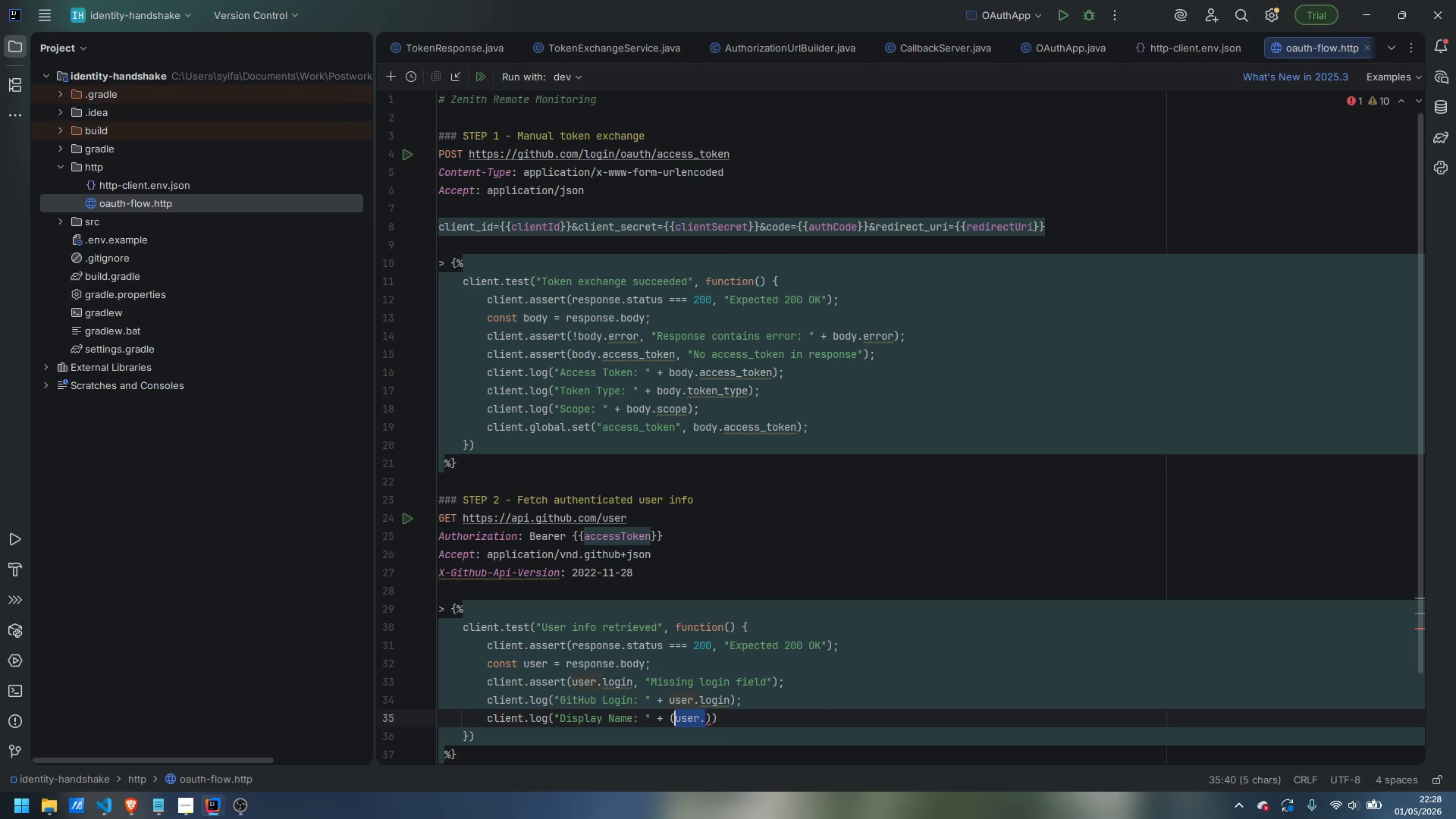 
key(ArrowRight)
 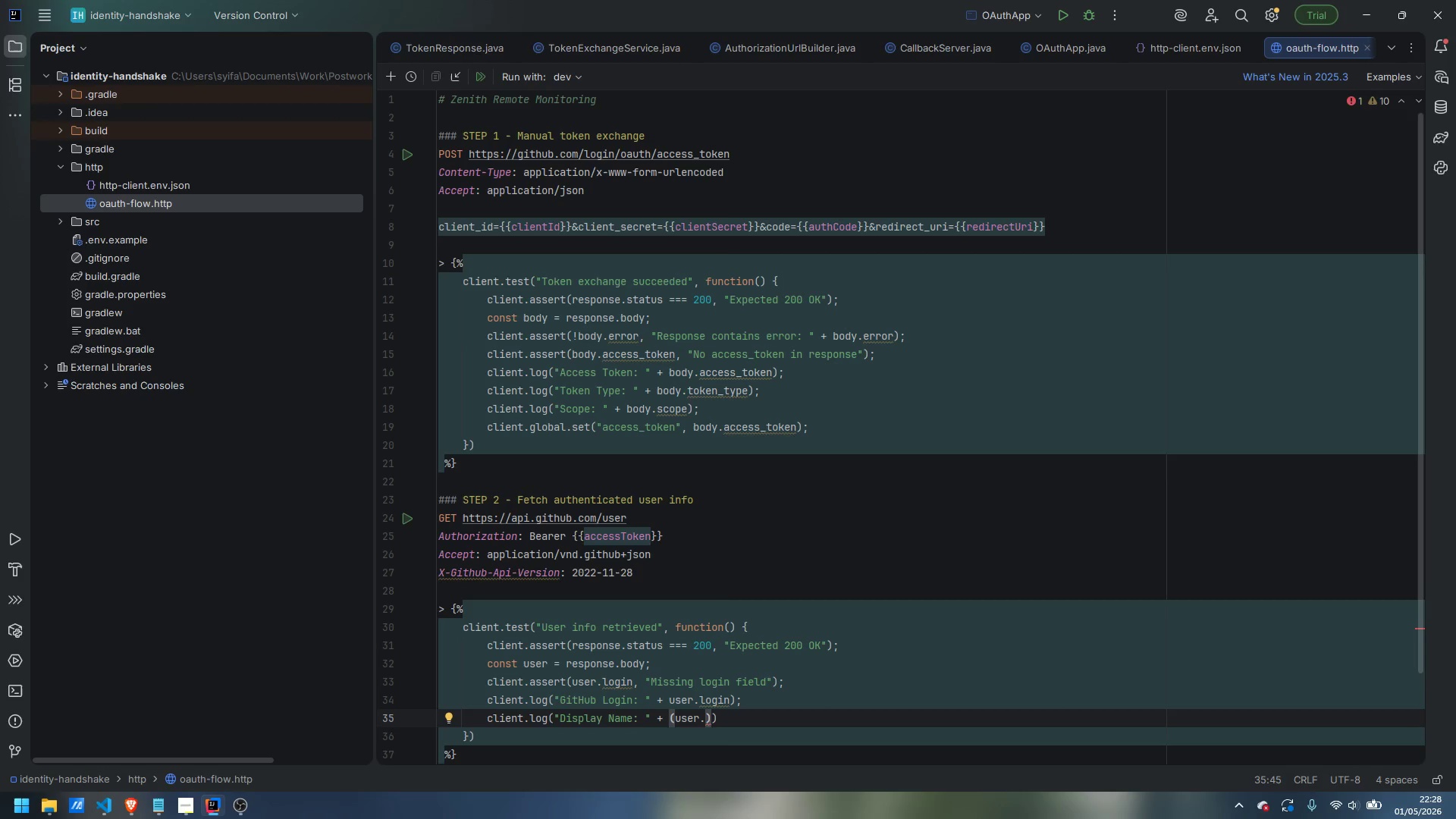 
type(name || )
 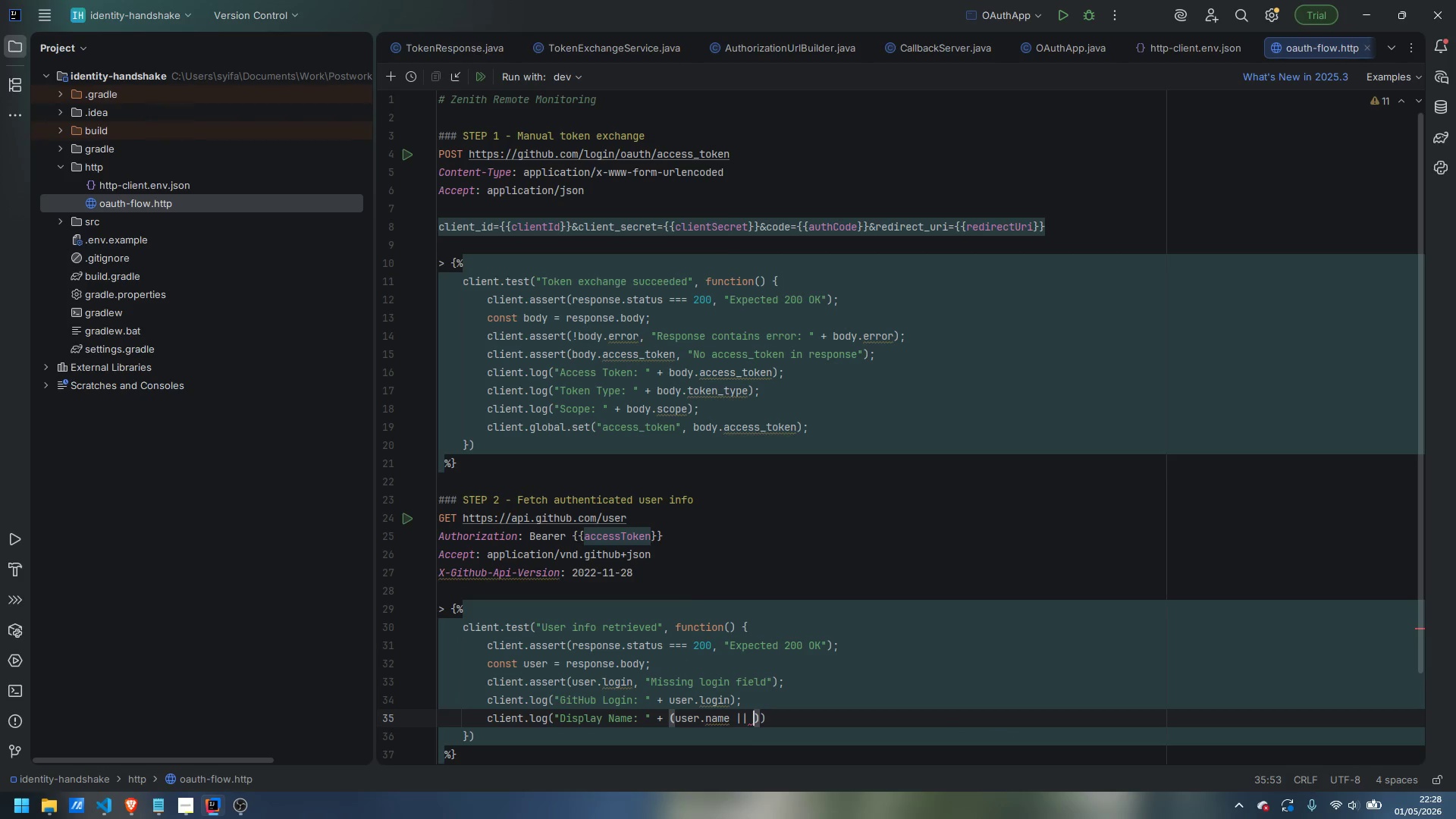 
key(Shift+Quote)
 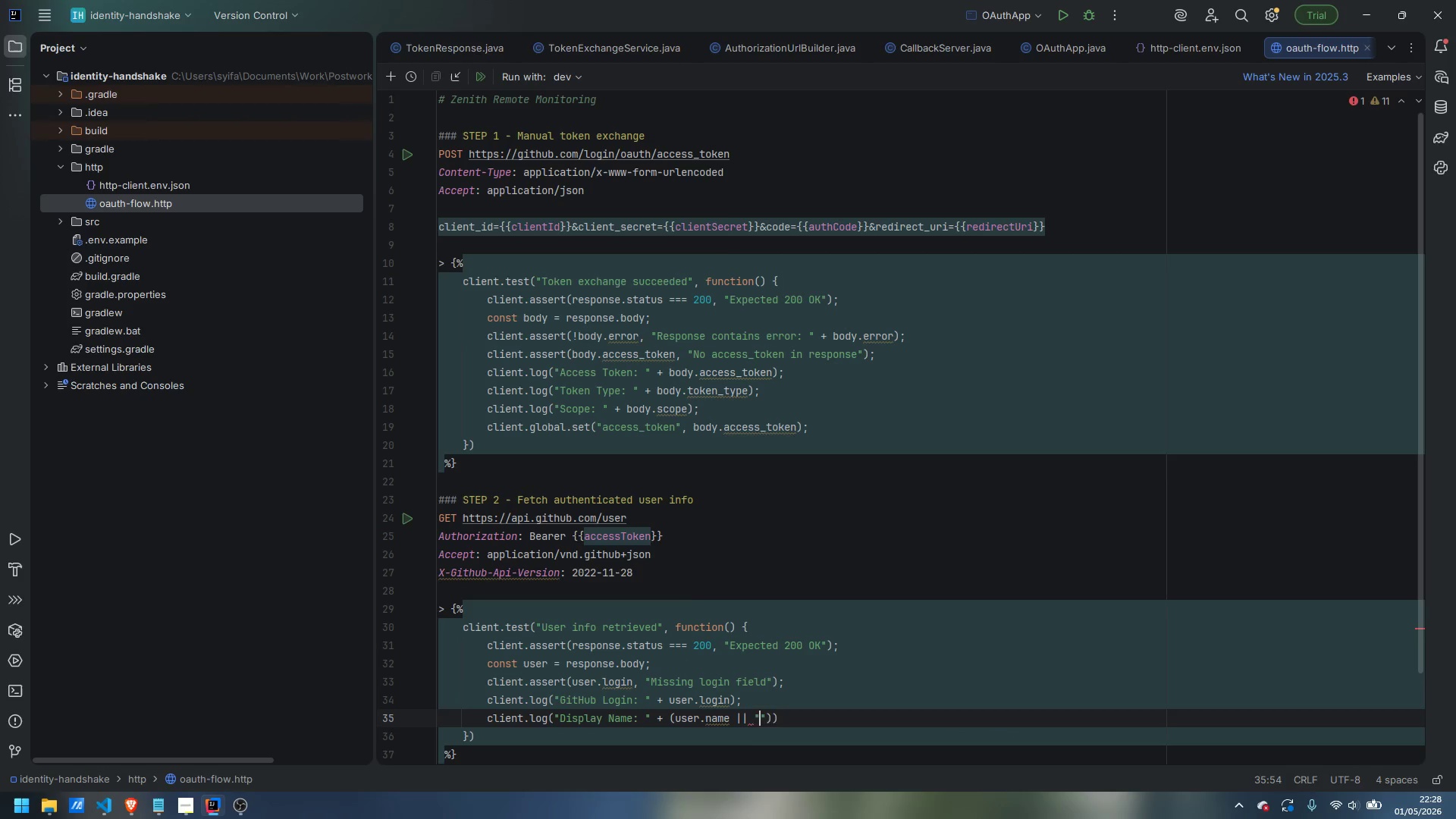 
key(Shift+Quote)
 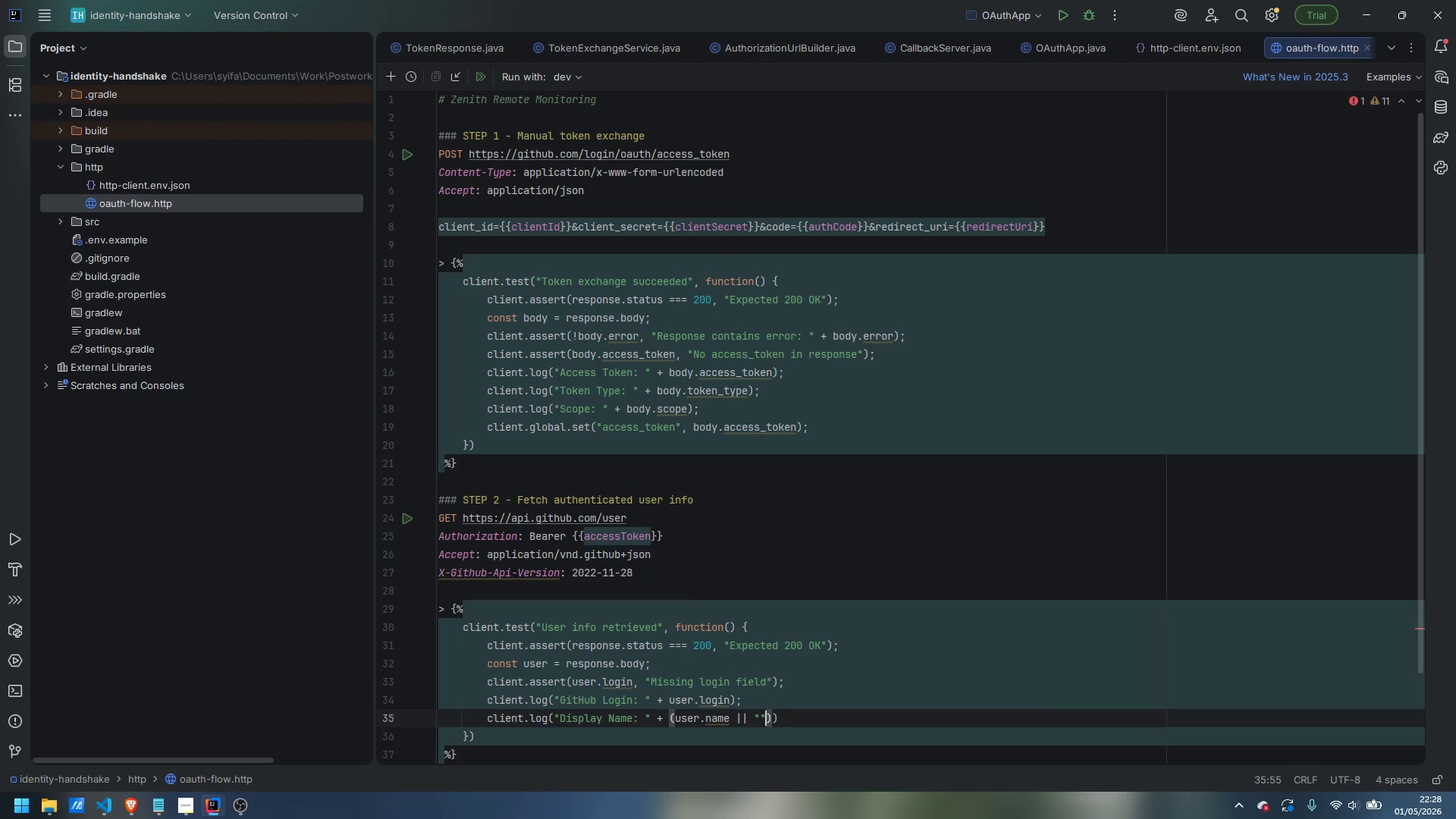 
key(ArrowLeft)
 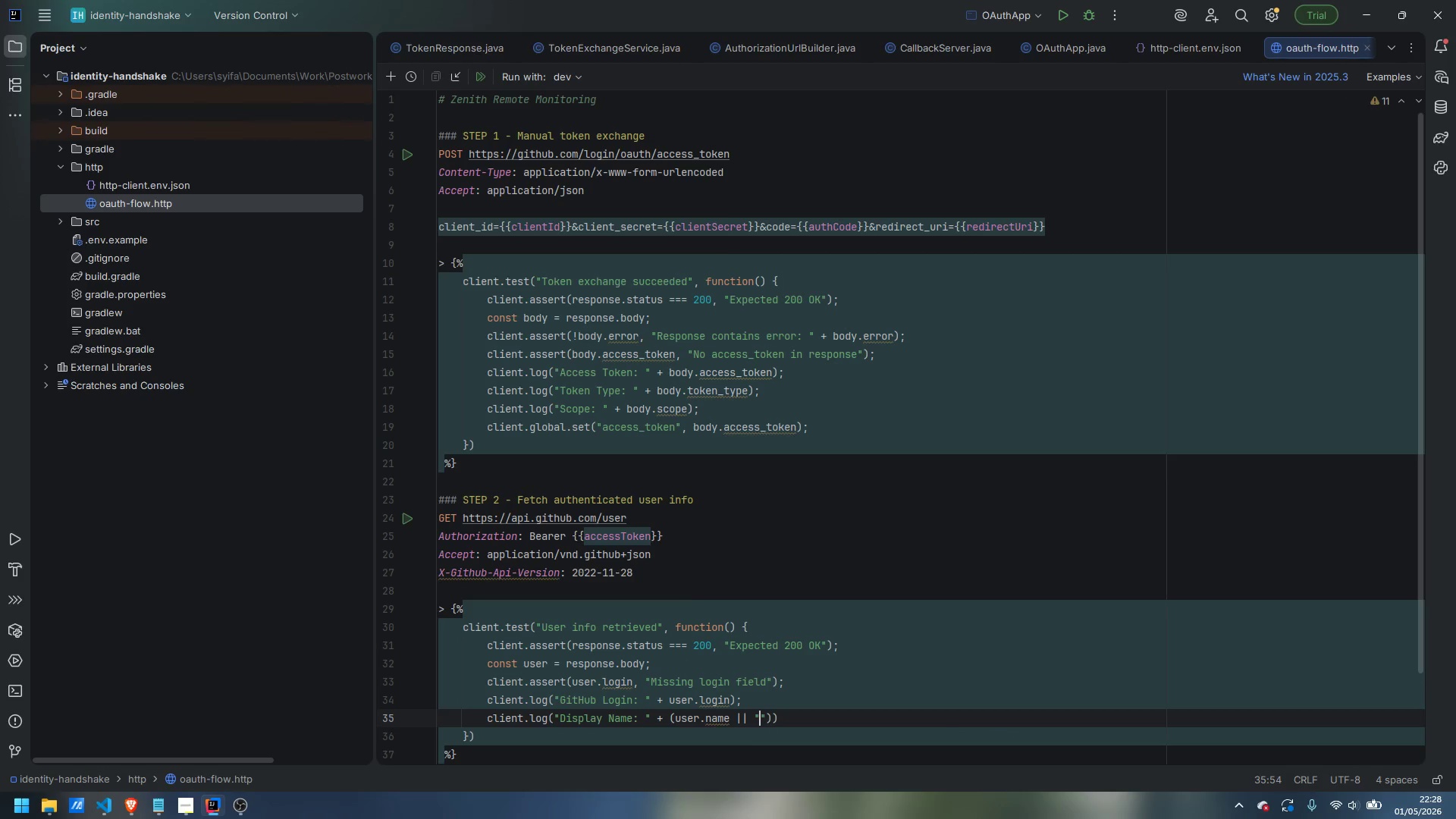 
type(())
 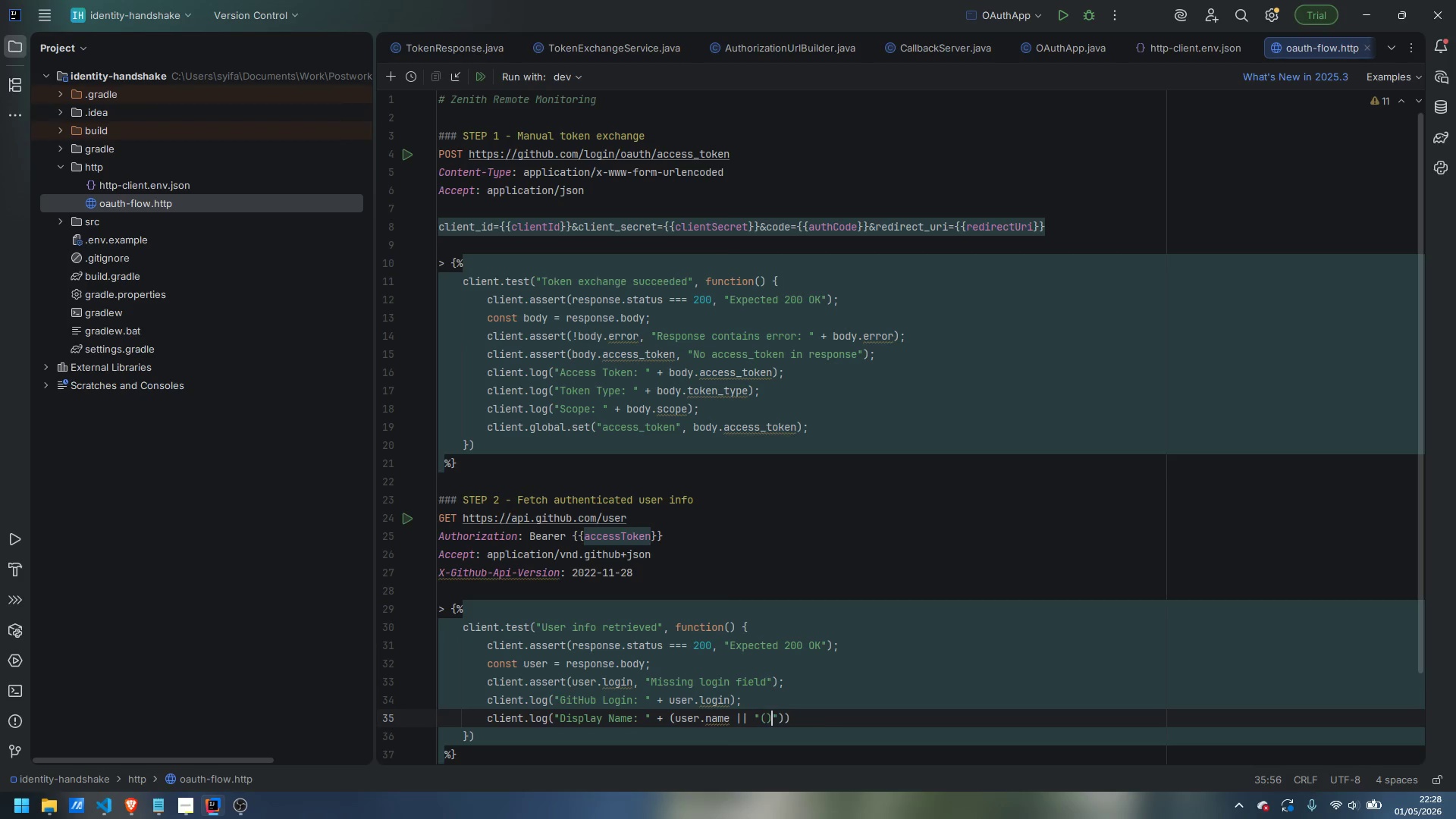 
key(ArrowLeft)
 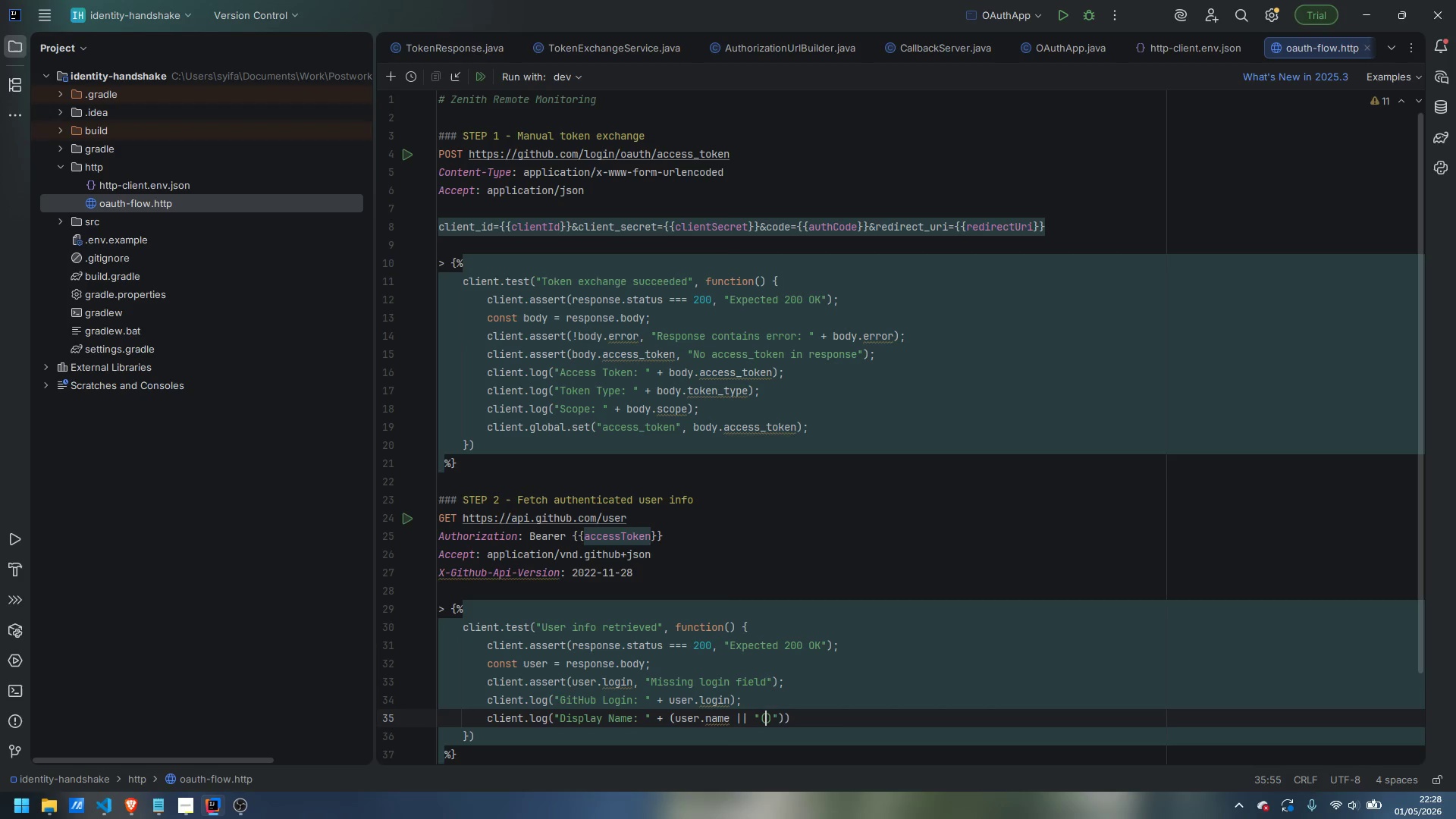 
hold_key(key=ShiftLeft, duration=0.45)
 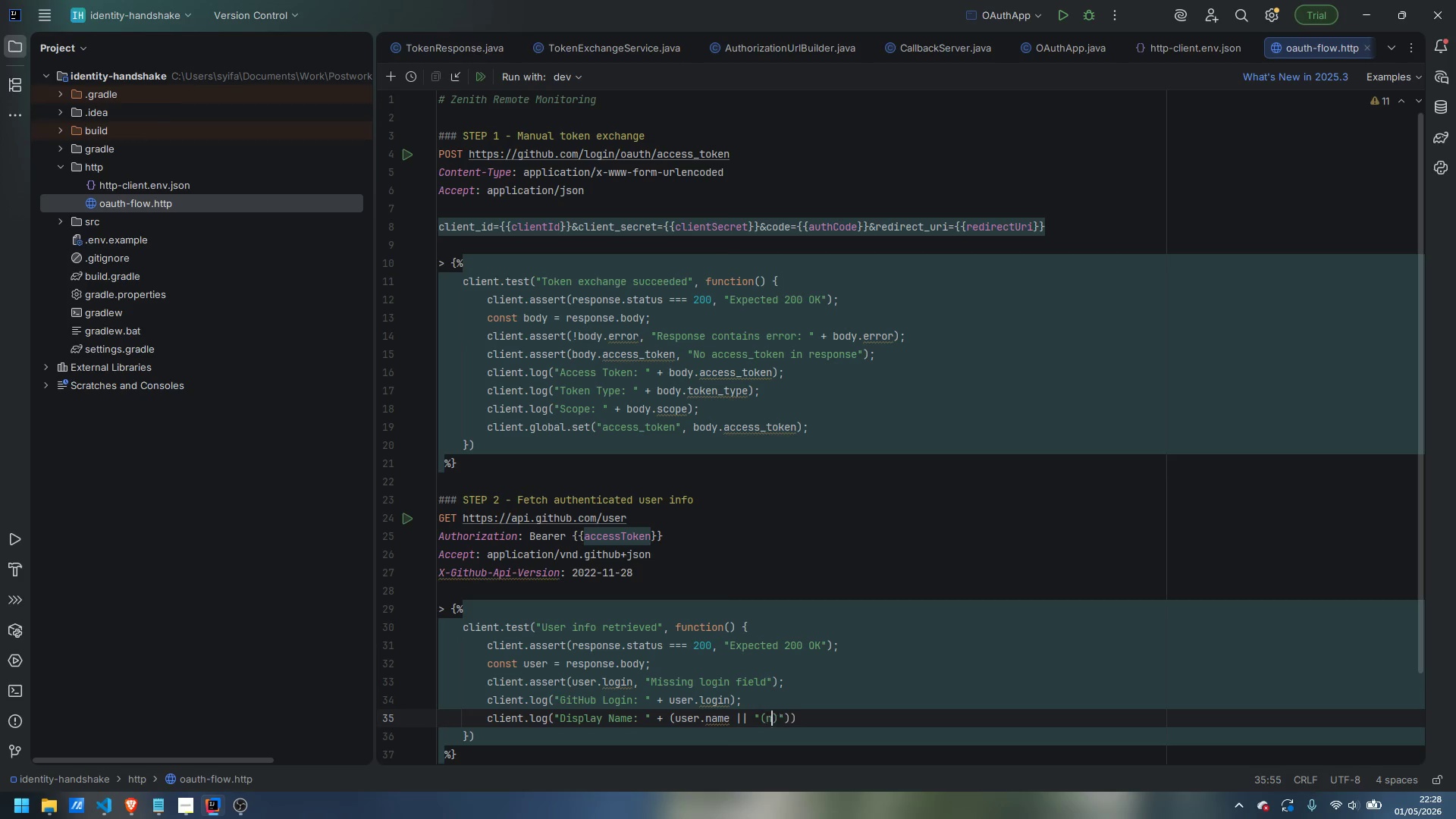 
type(not set)
 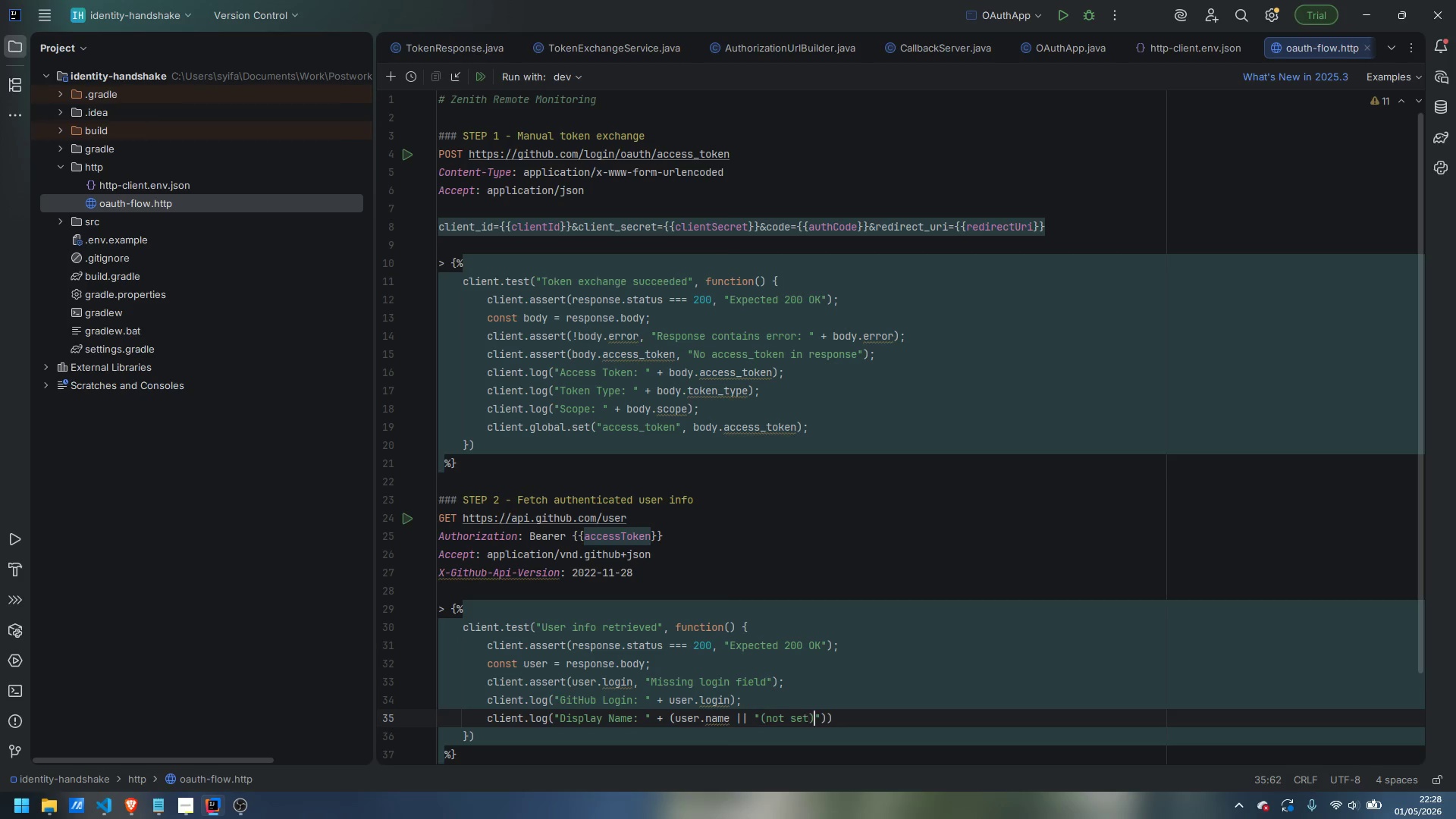 
key(ArrowRight)
 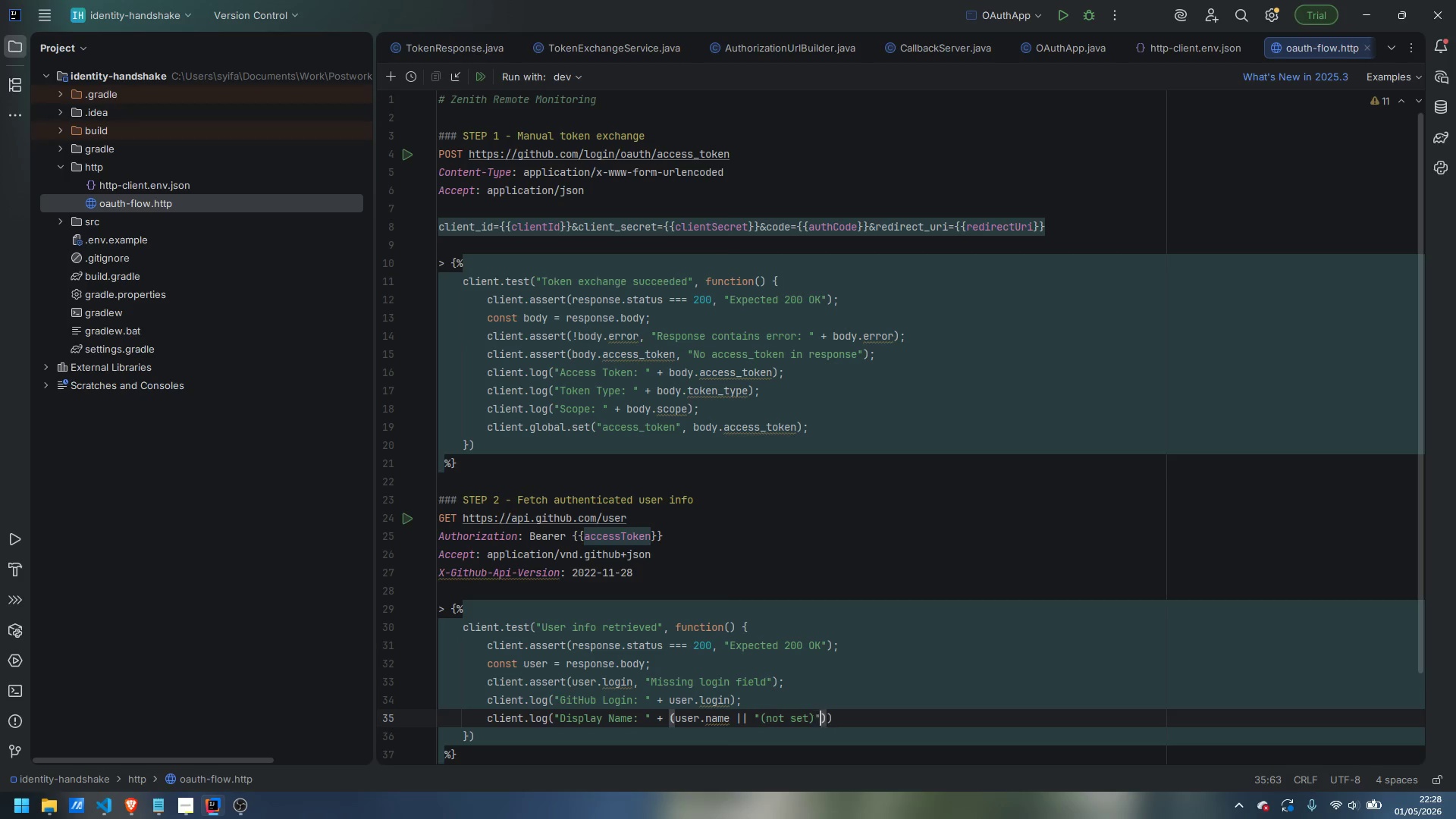 
key(ArrowRight)
 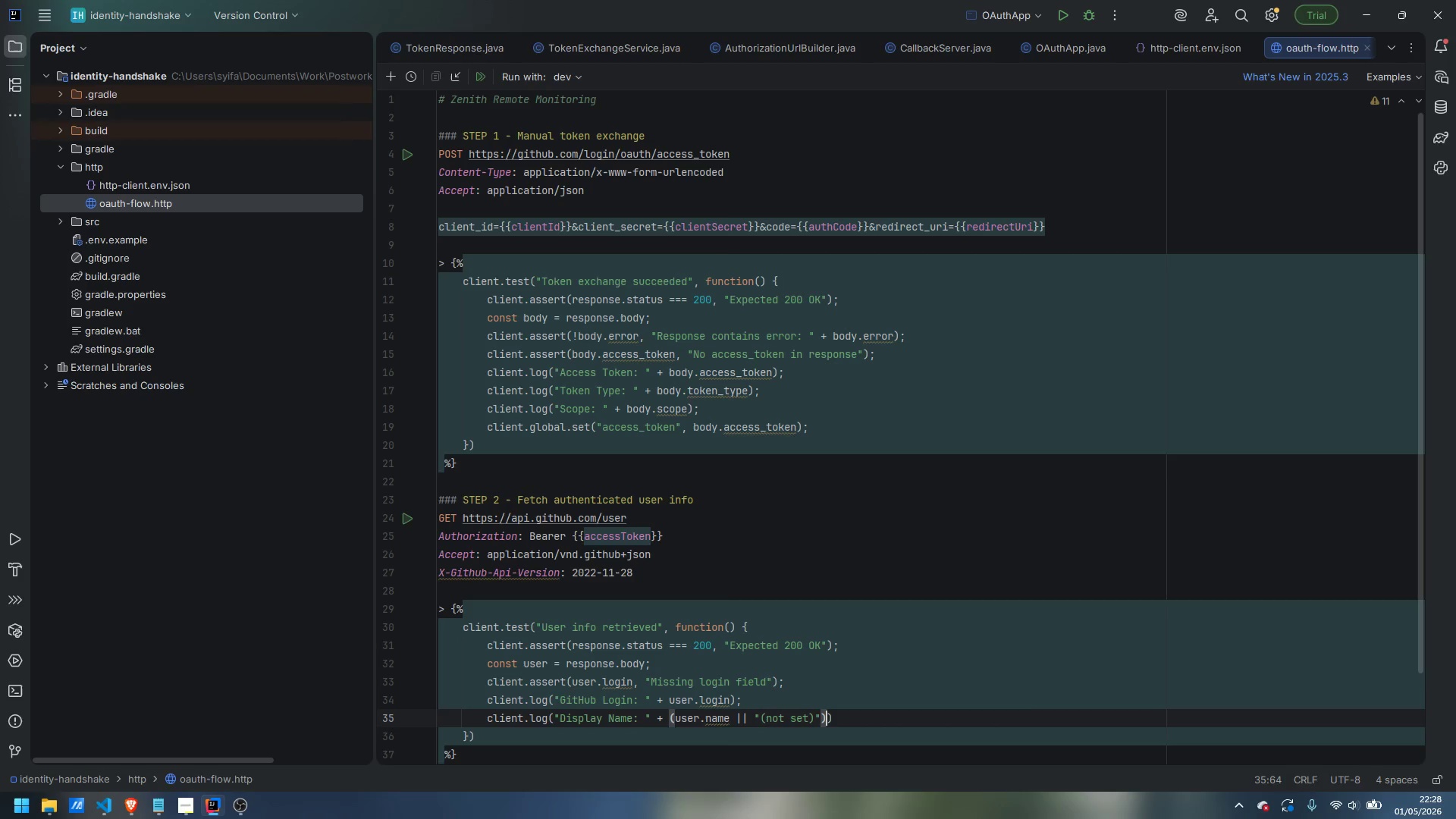 
key(ArrowRight)
 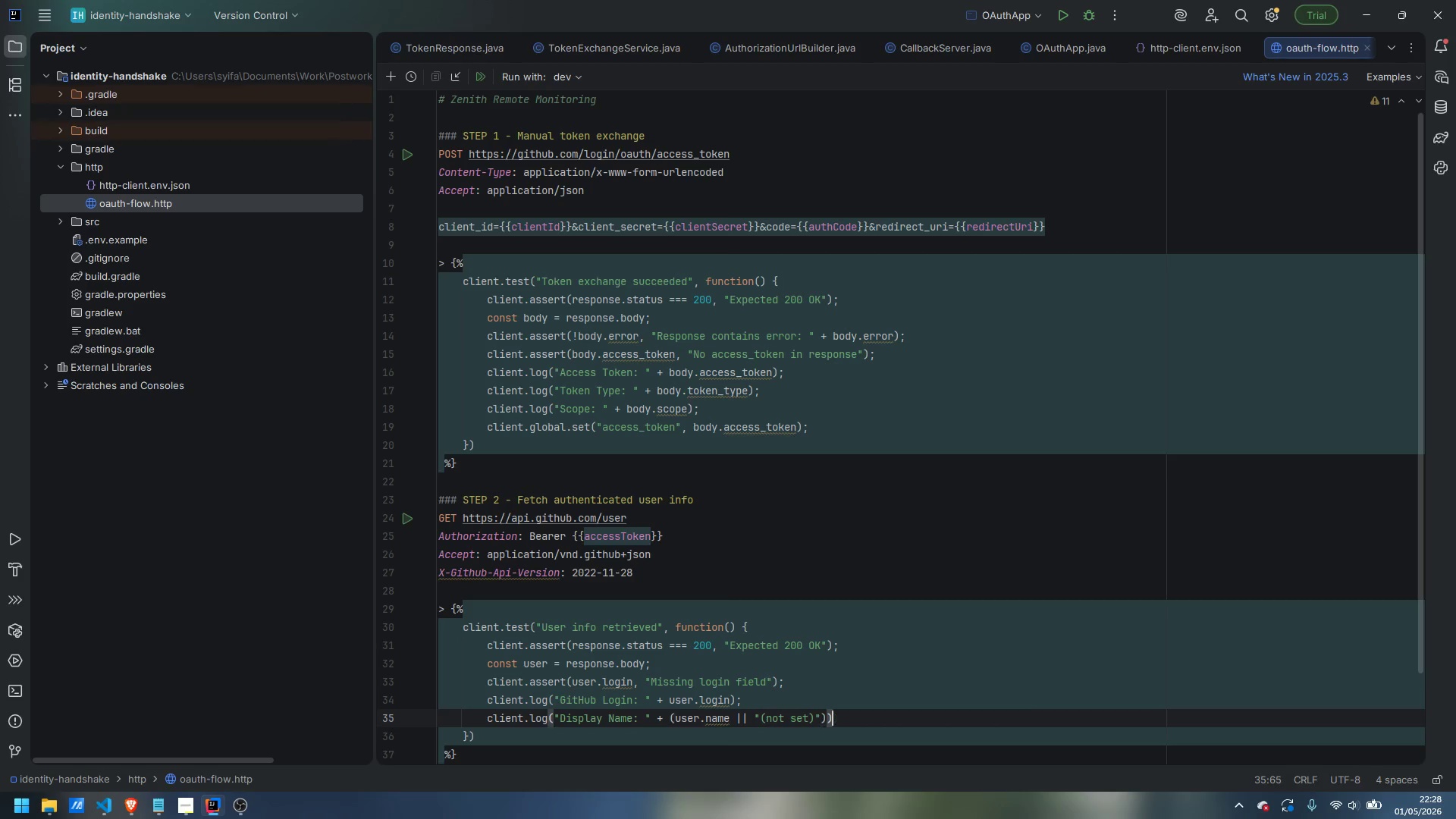 
key(ArrowRight)
 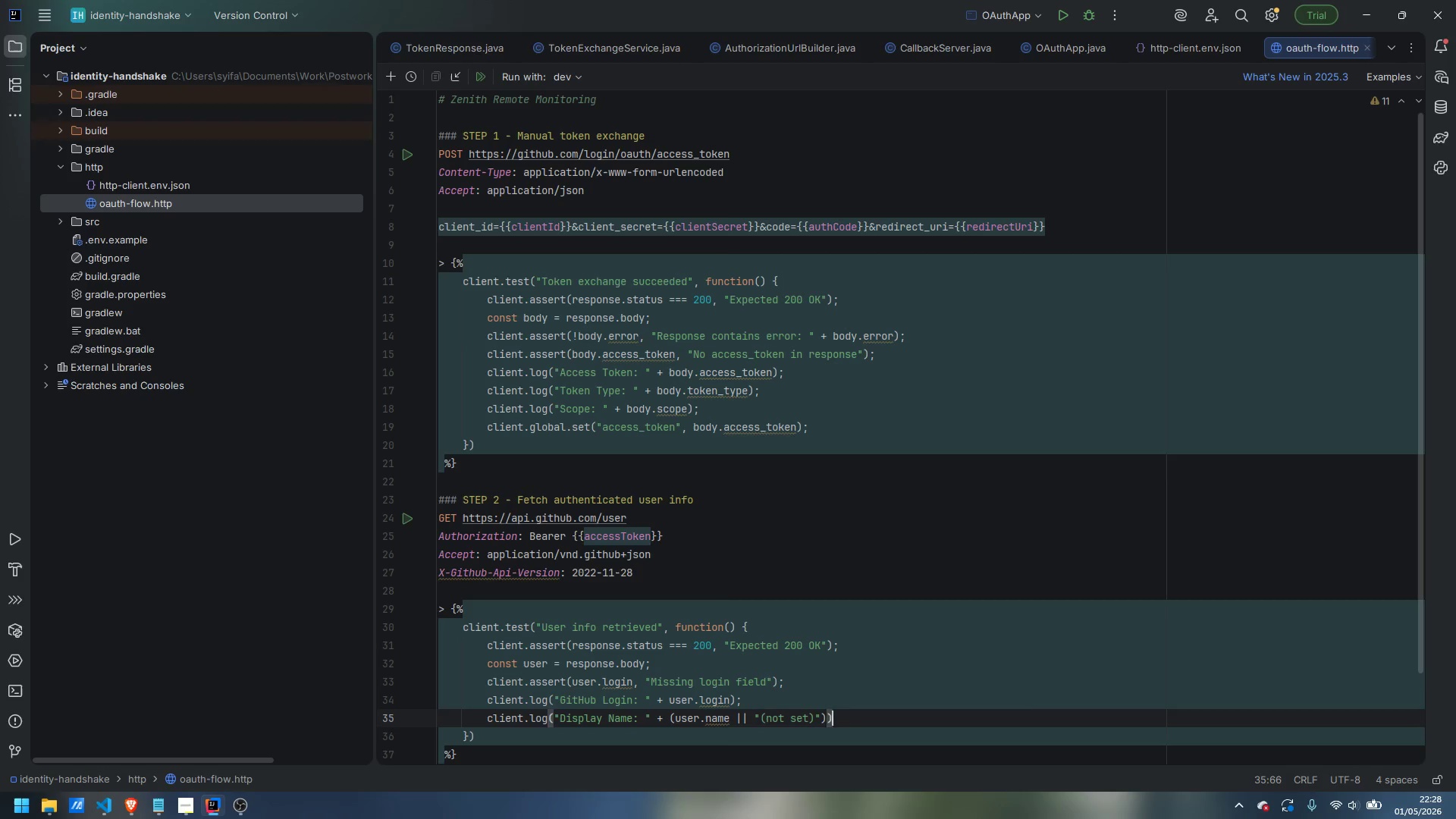 
key(Semicolon)
 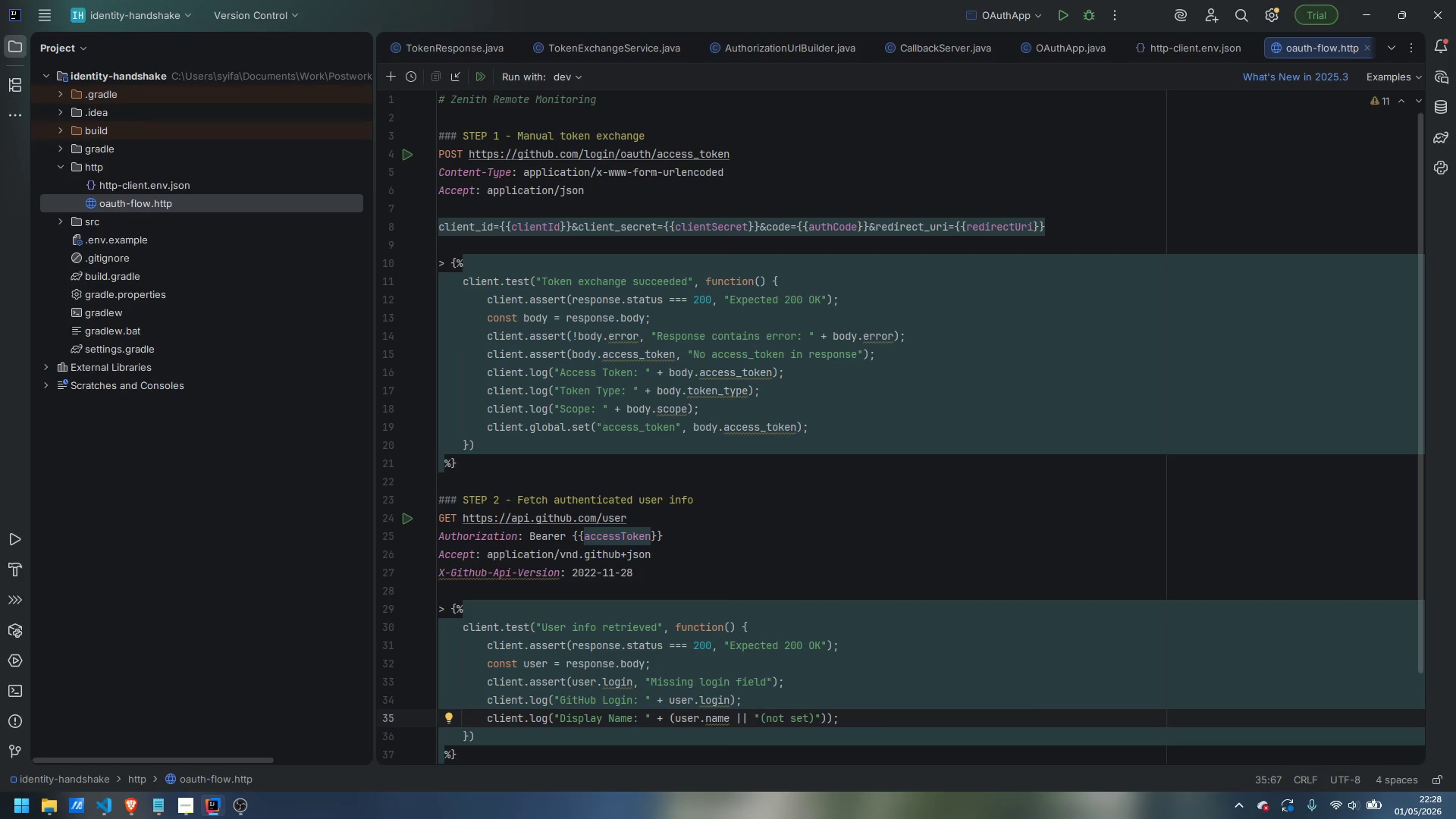 
key(Enter)
 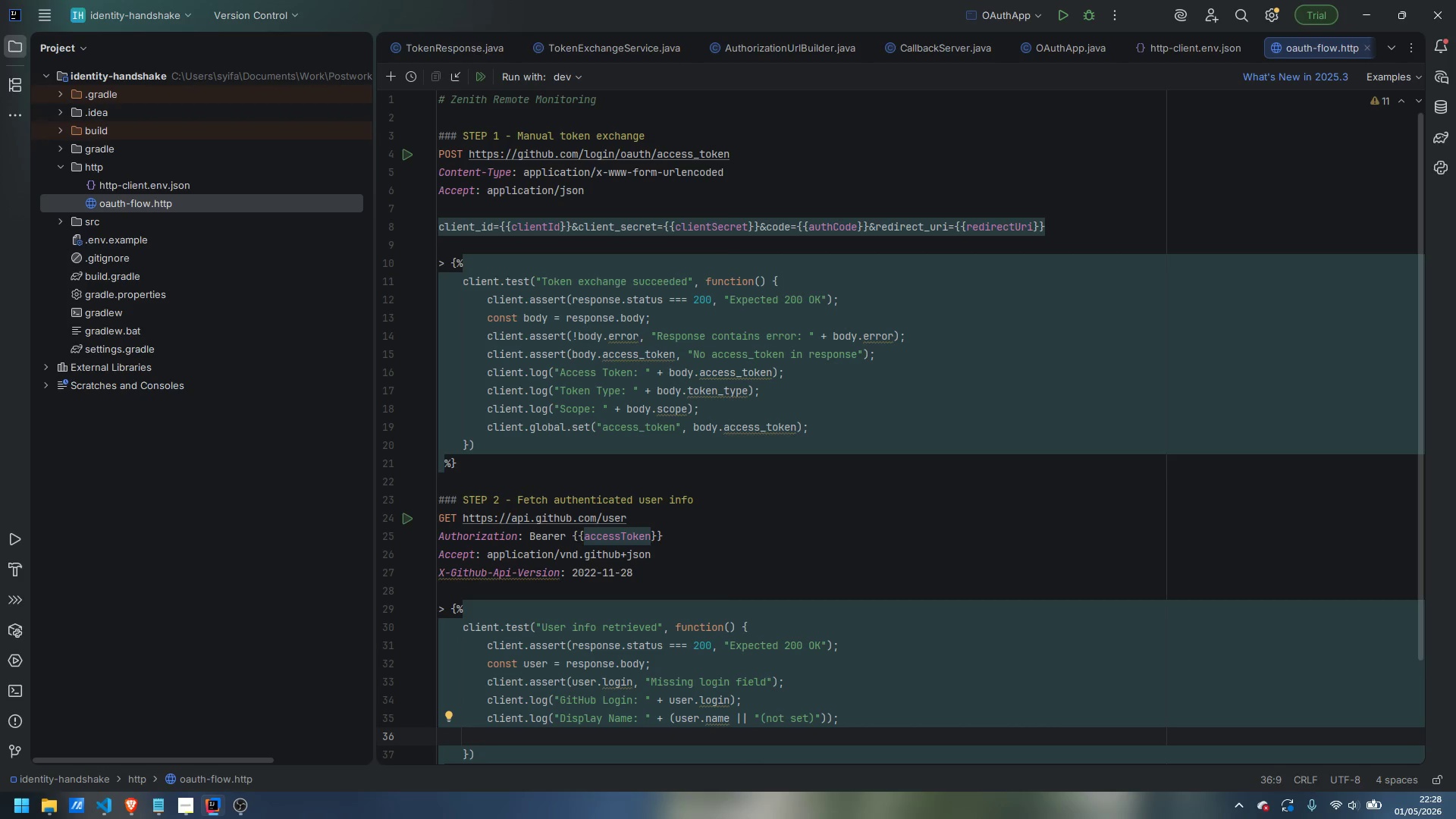 
type(client.log("Email : )
 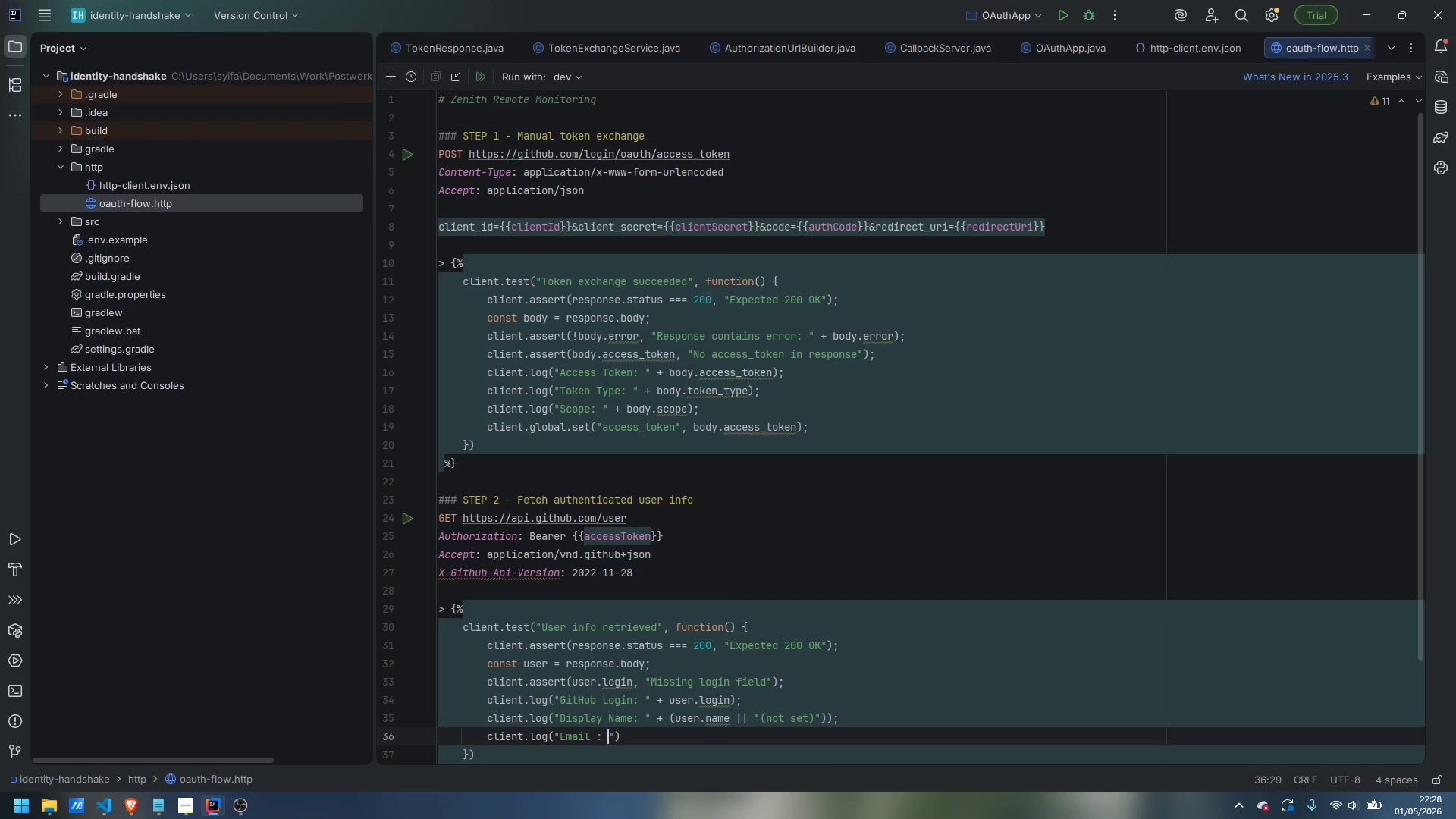 
key(ArrowRight)
 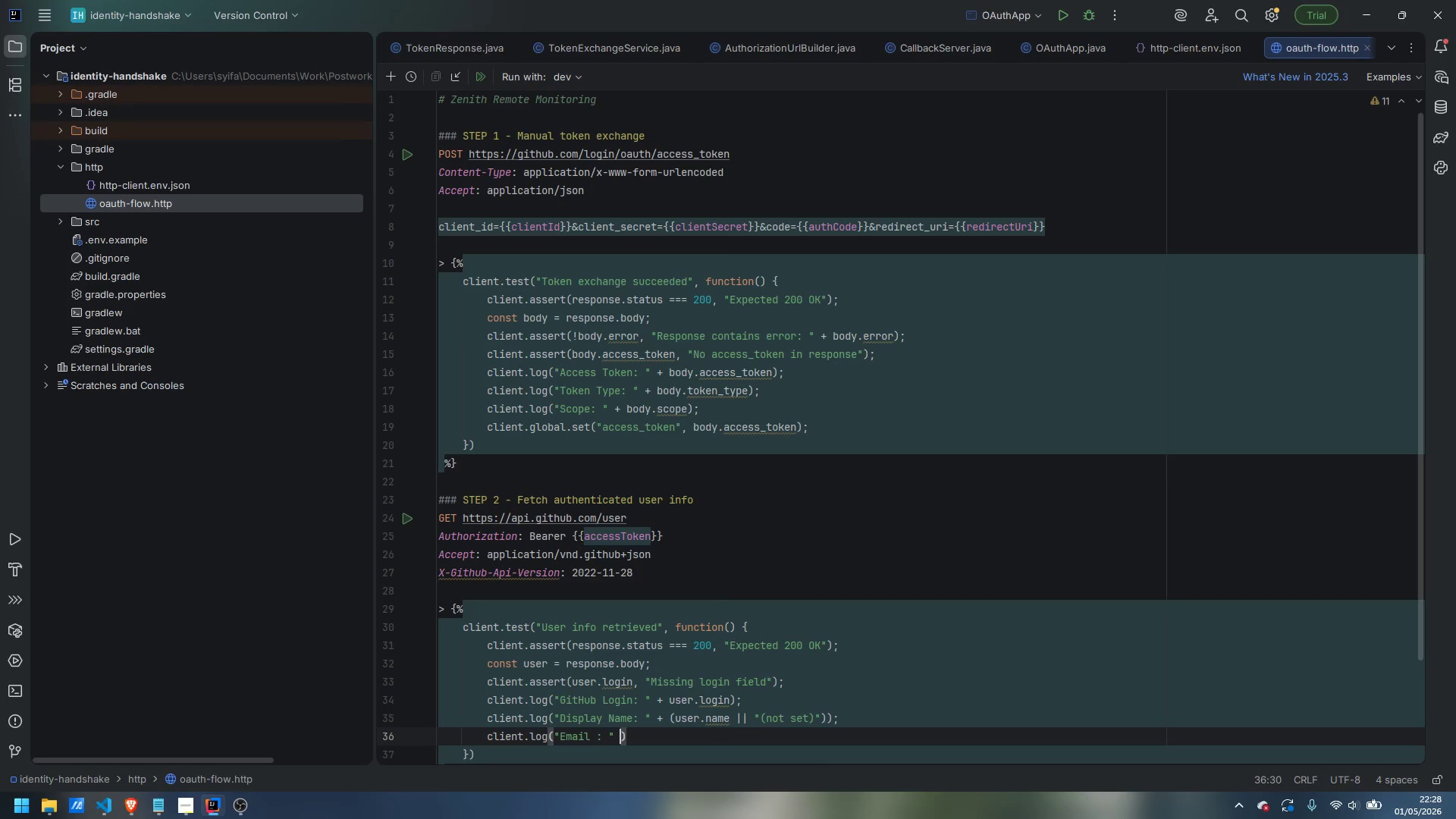 
type( + (user.email || "())
 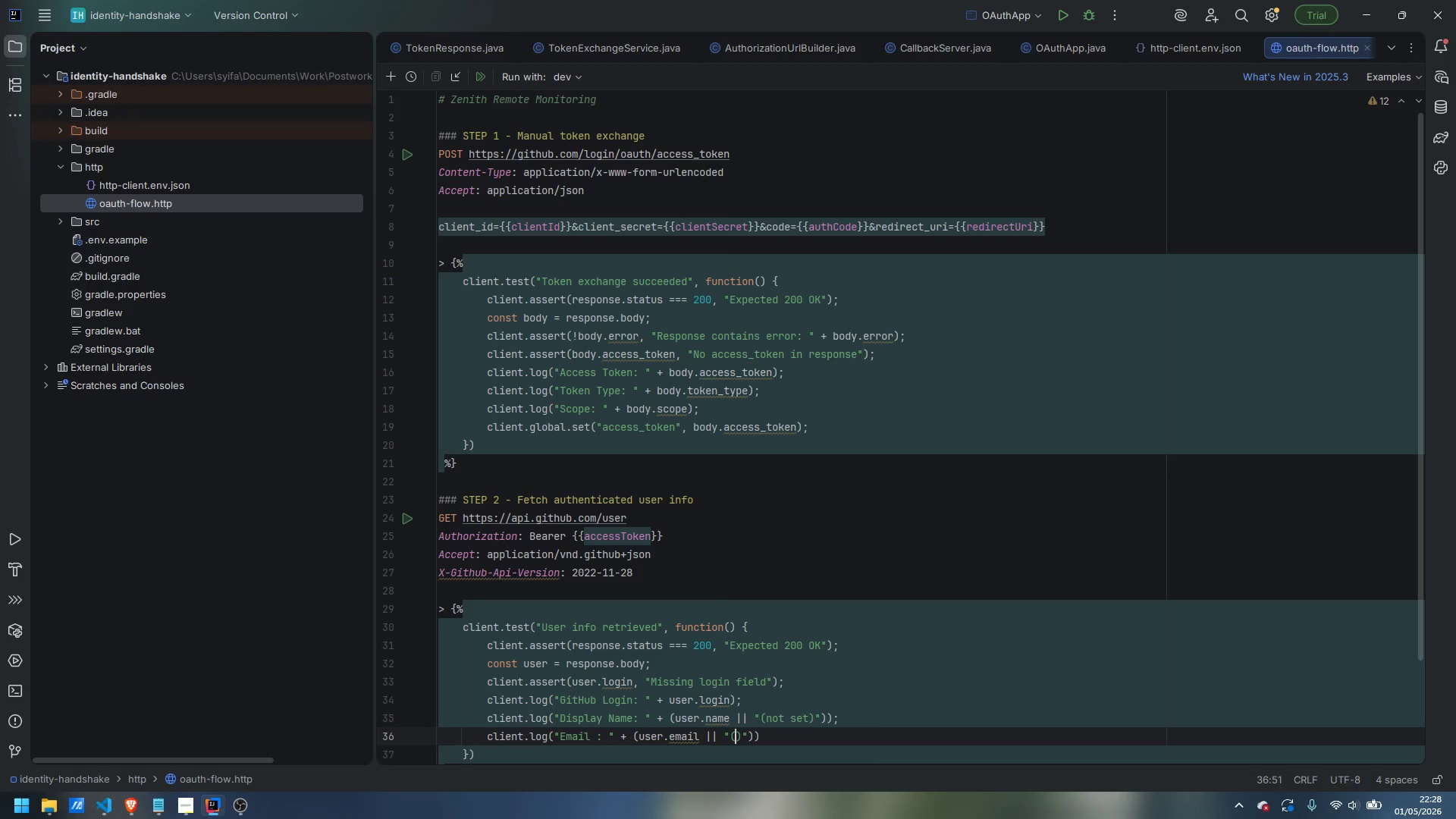 
 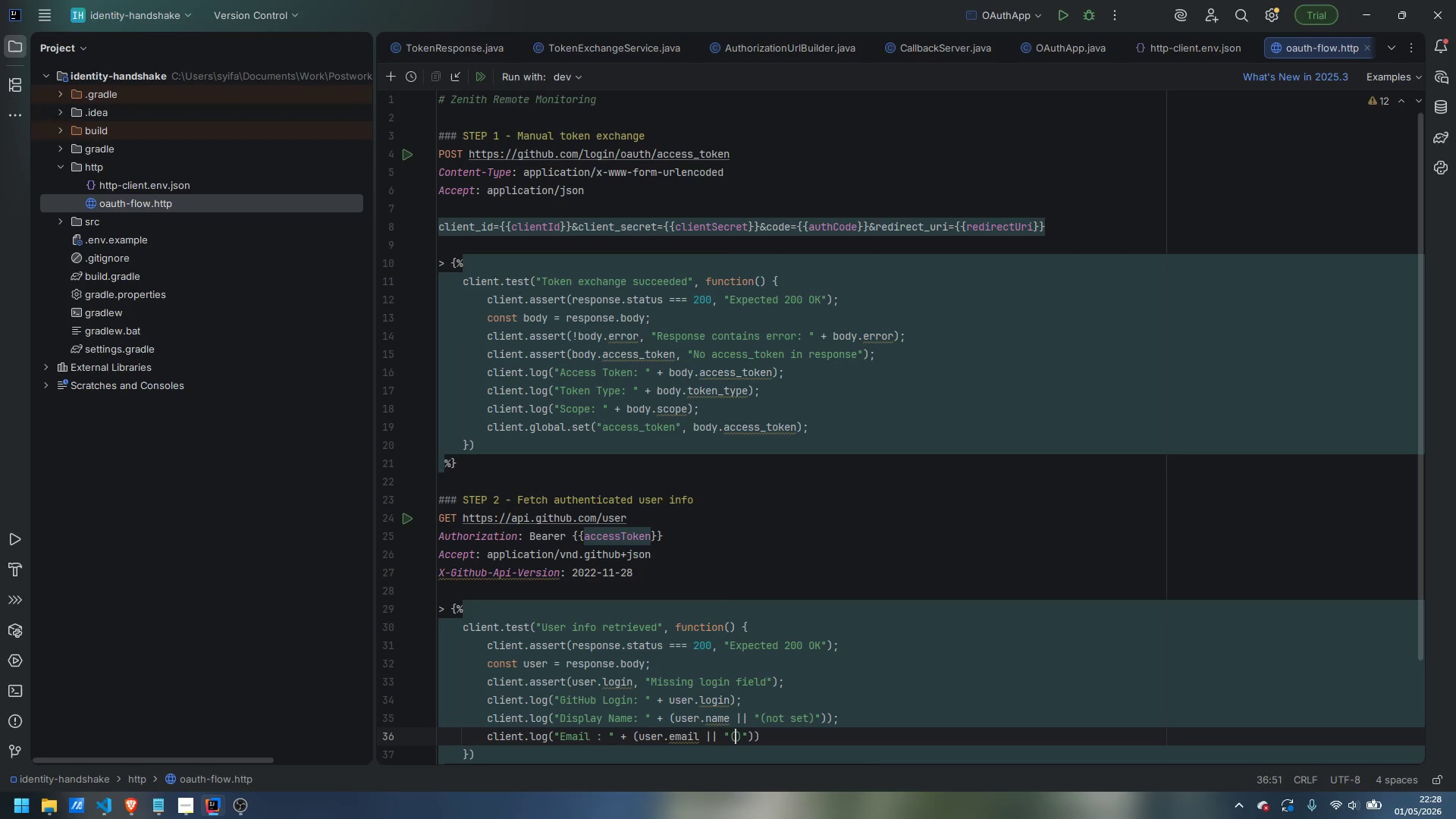 
key(ArrowLeft)
 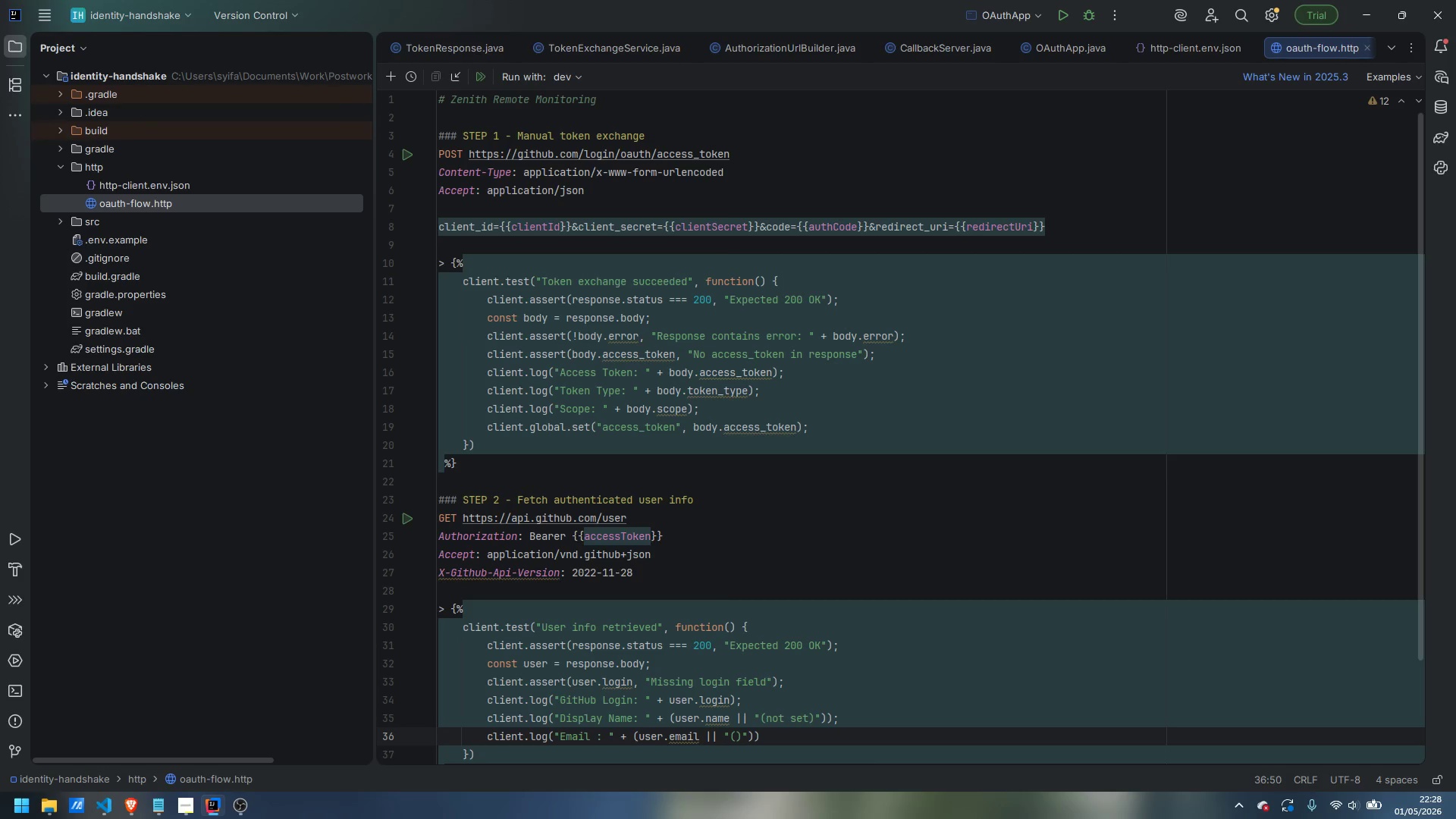 
type(not public)
 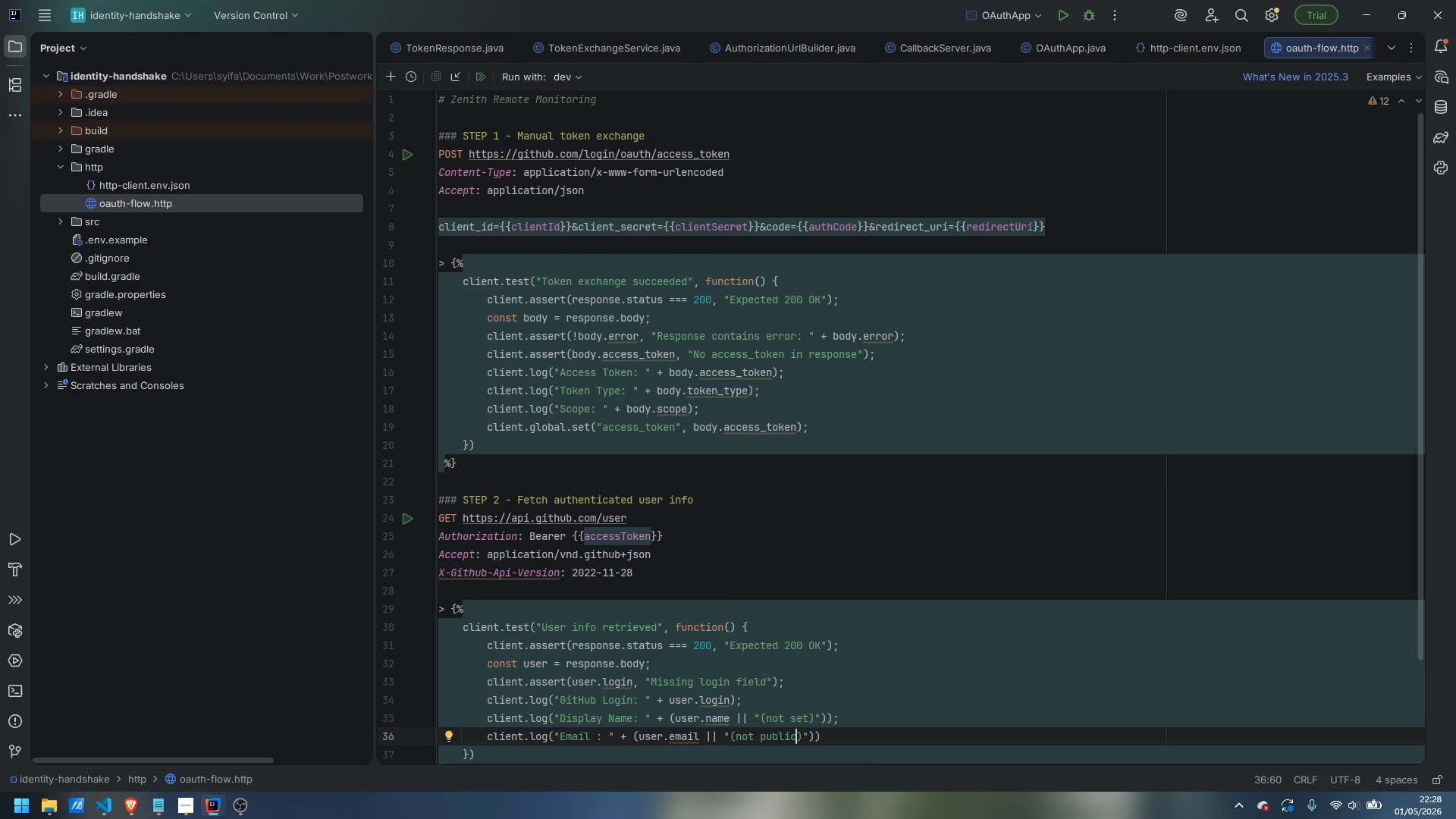 
key(ArrowRight)
 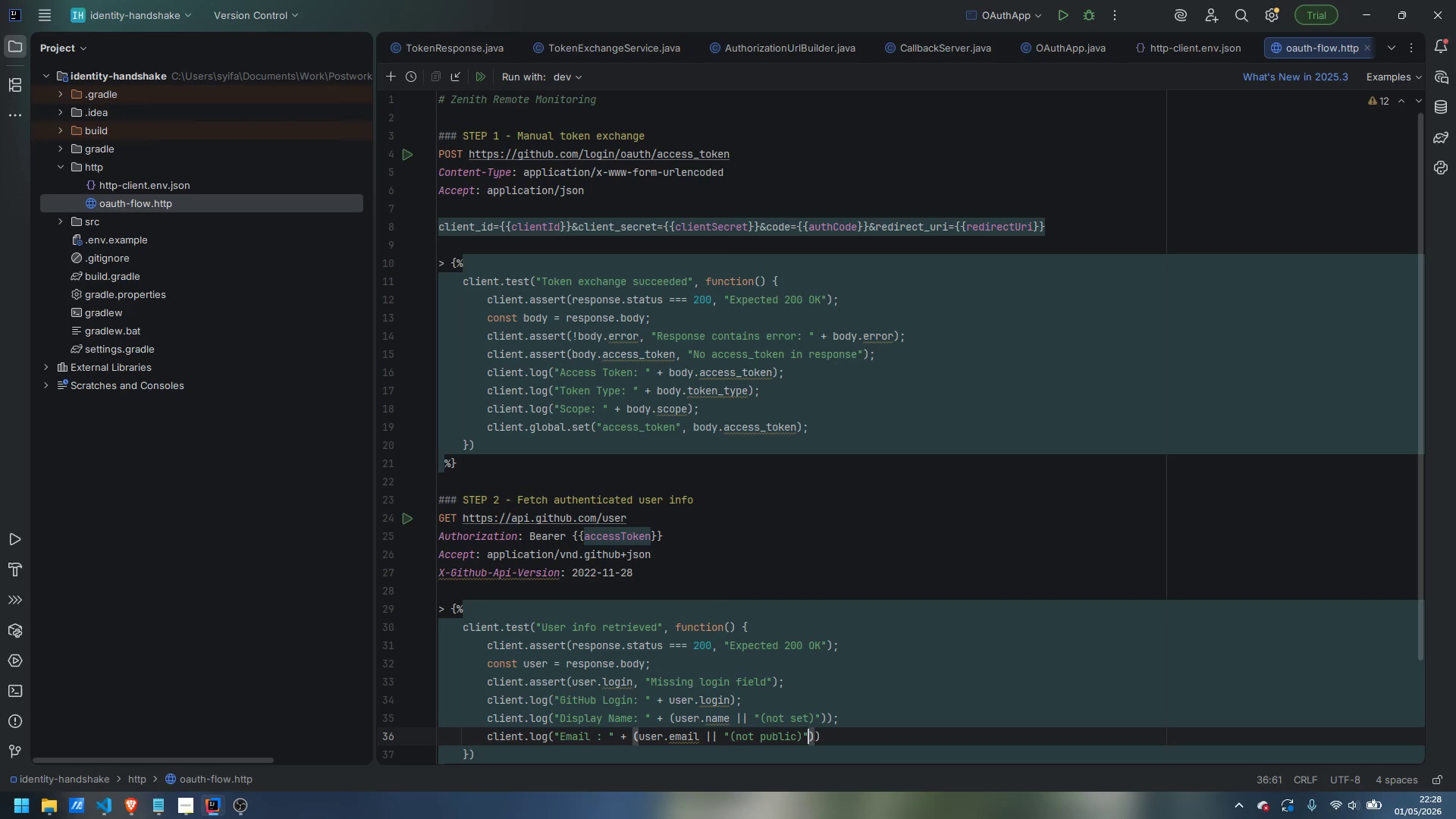 
key(ArrowRight)
 